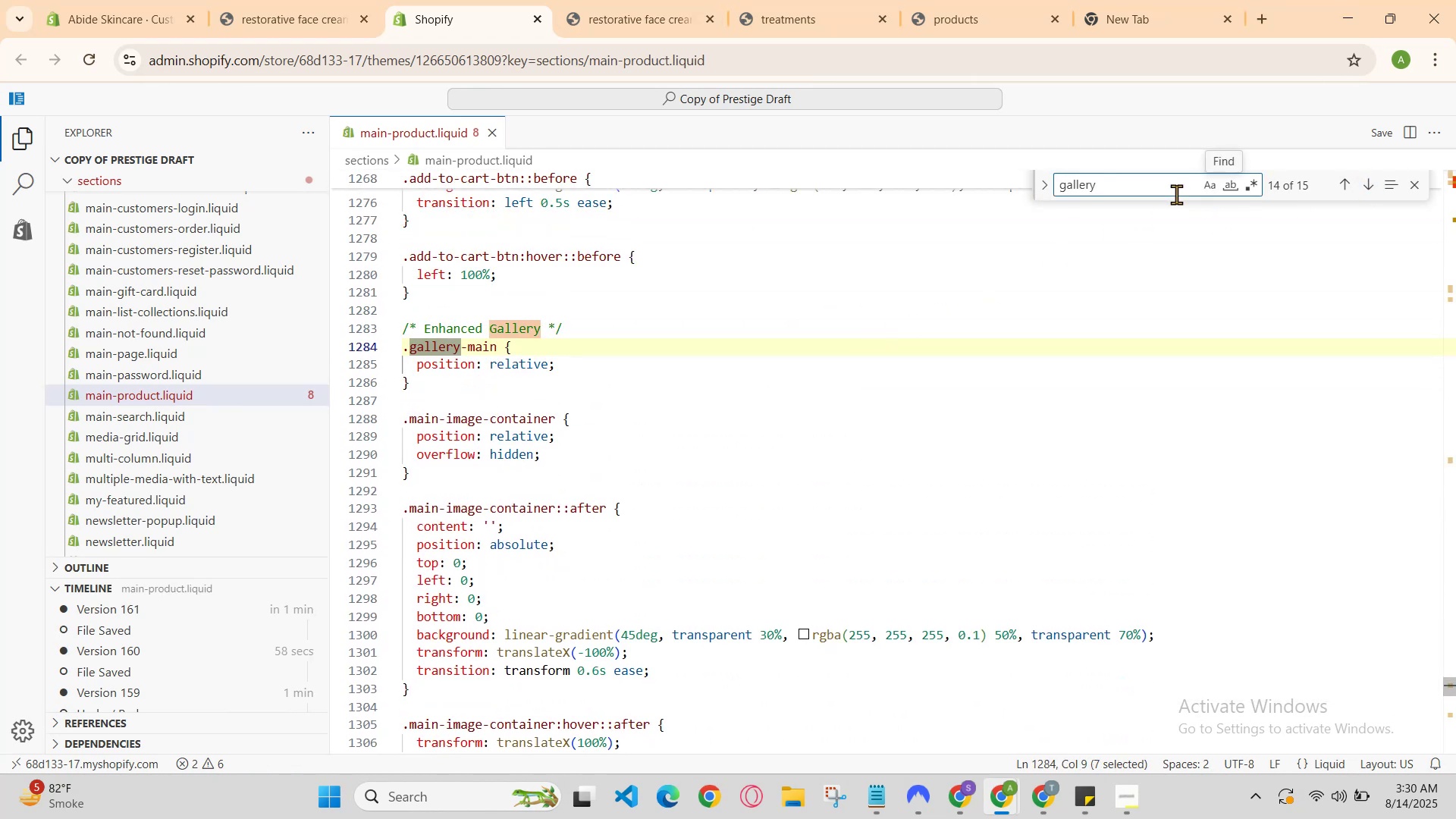 
key(Backspace)
key(Backspace)
key(Backspace)
key(Backspace)
key(Backspace)
key(Backspace)
key(Backspace)
key(Backspace)
type(galle)
 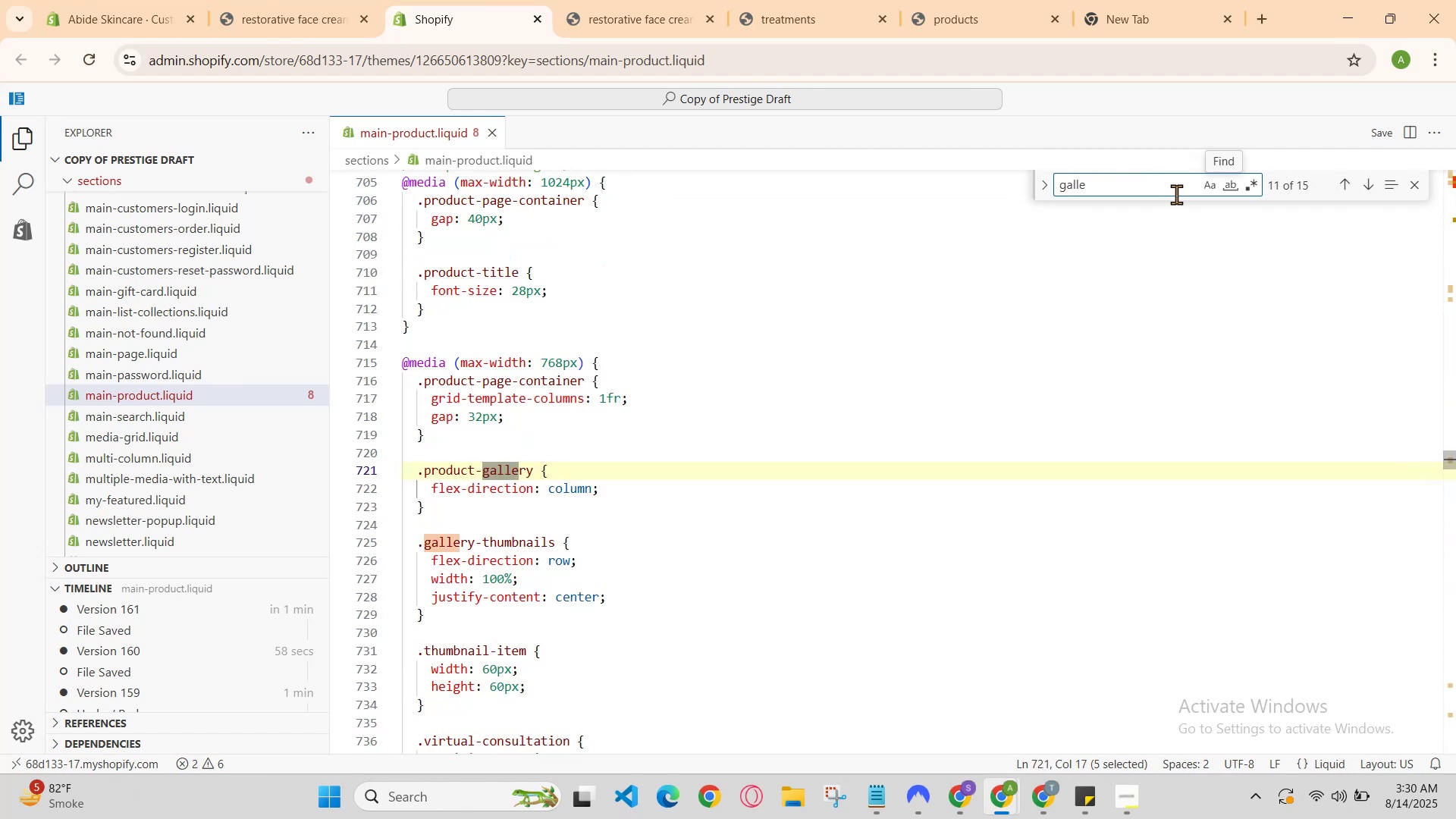 
key(Enter)
 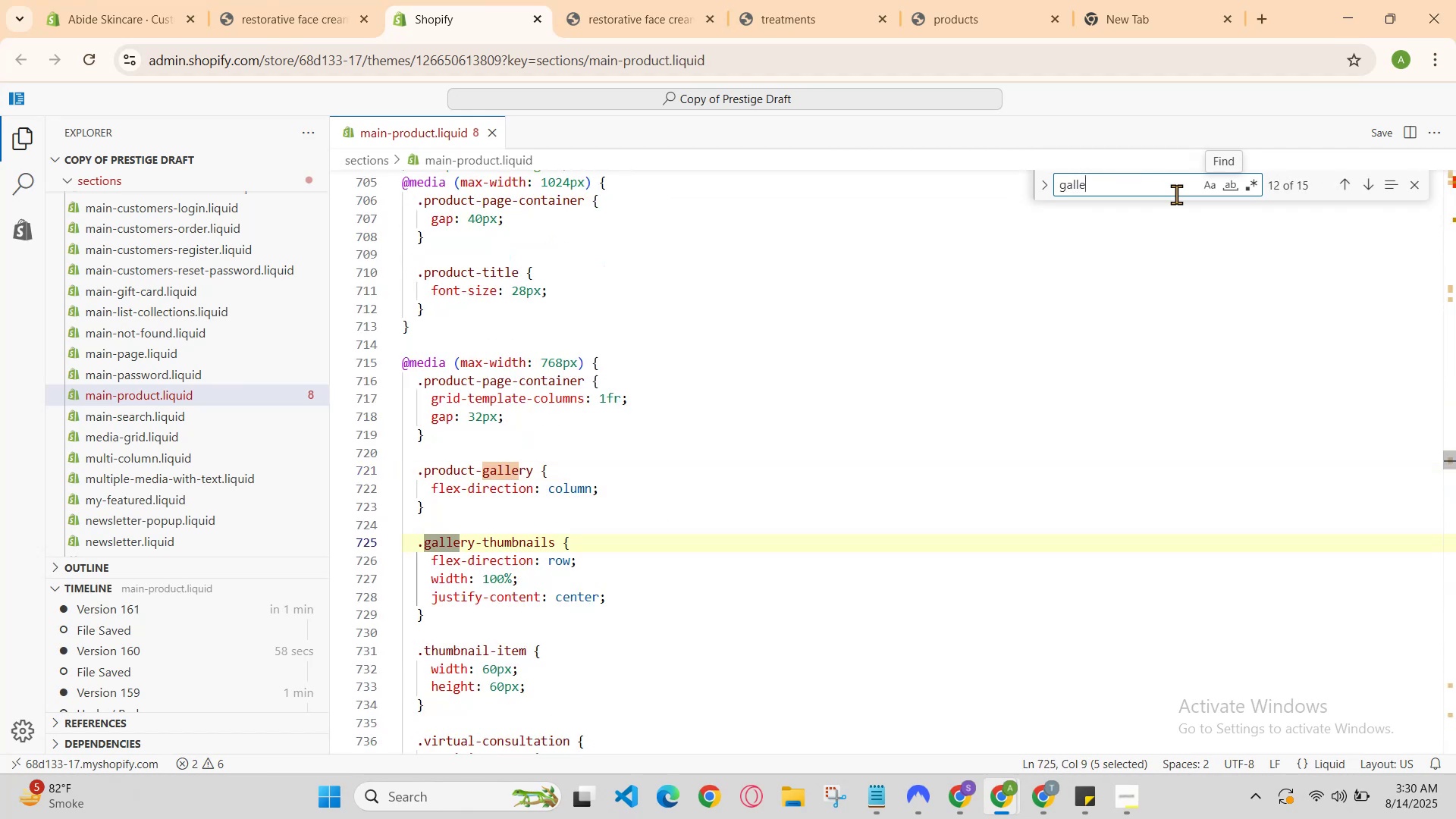 
key(Enter)
 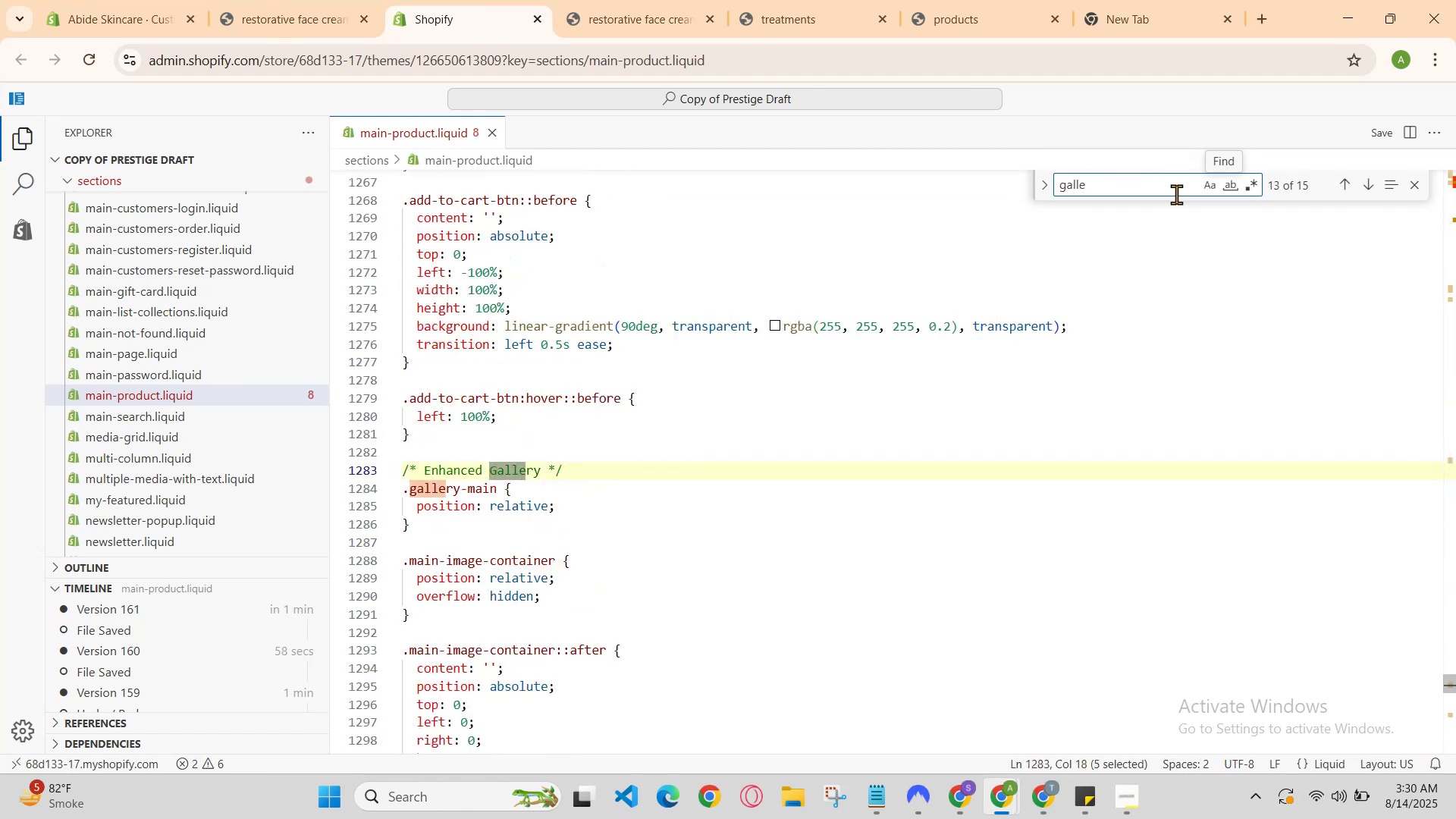 
key(Enter)
 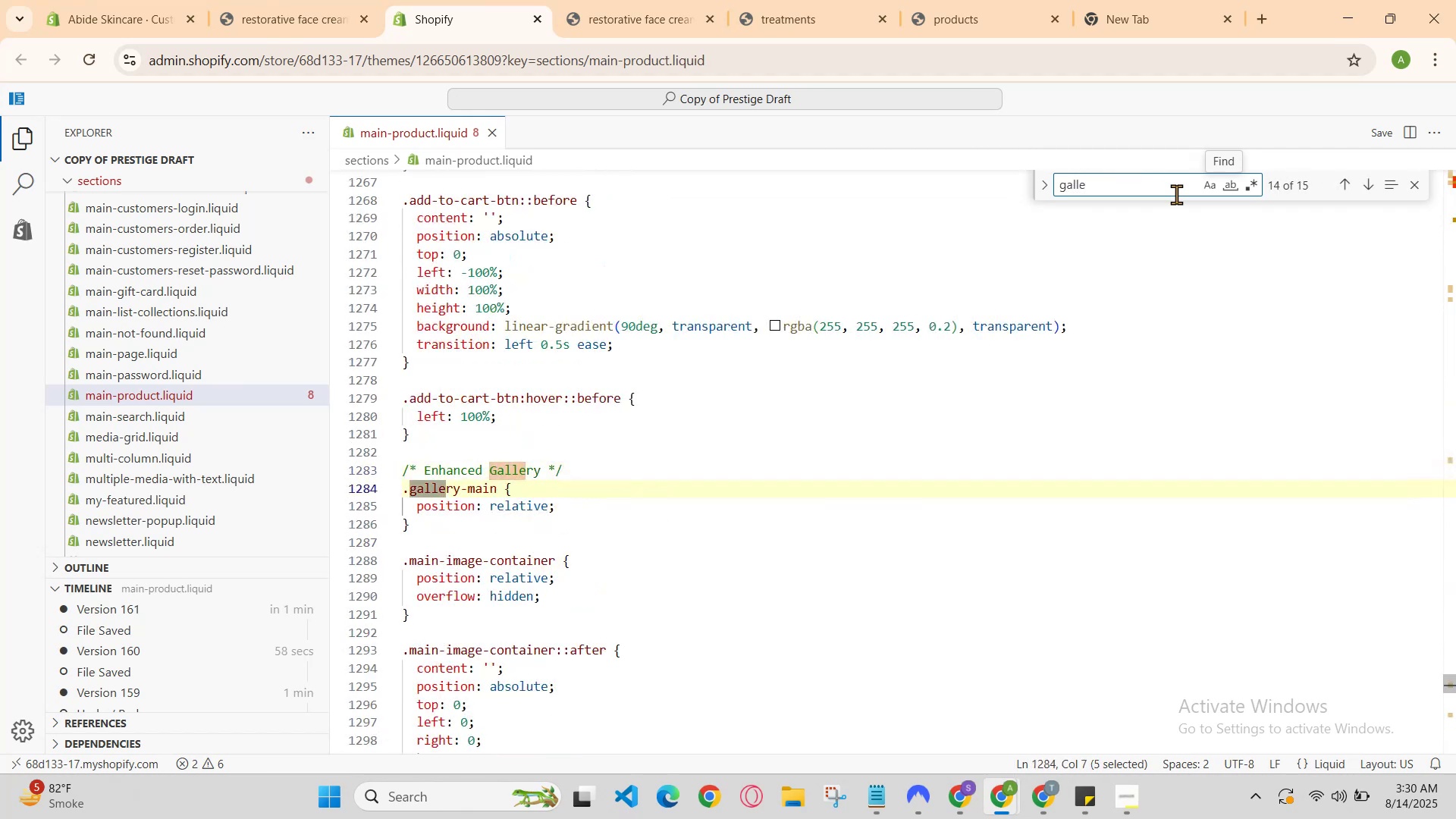 
key(Enter)
 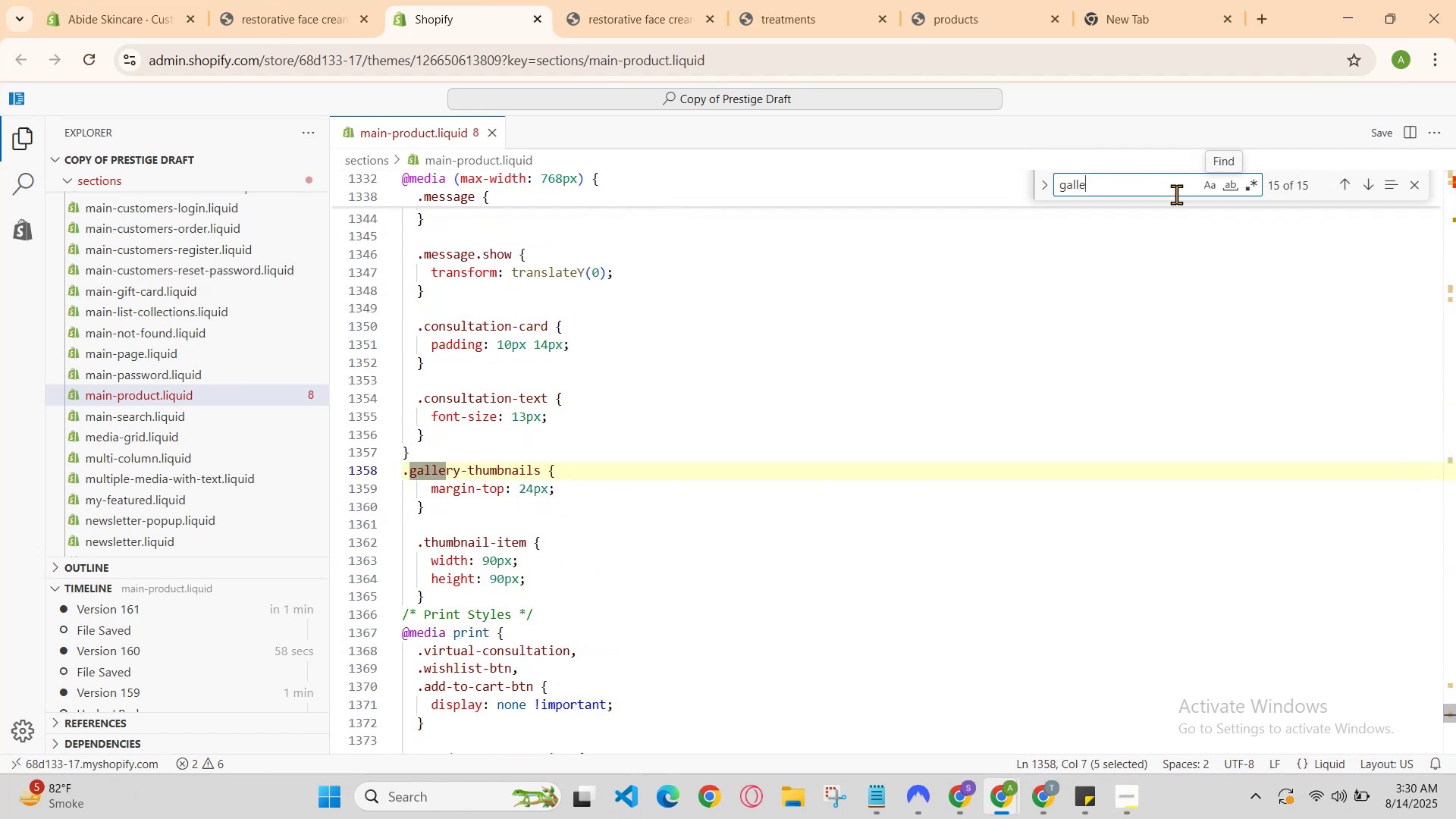 
key(Enter)
 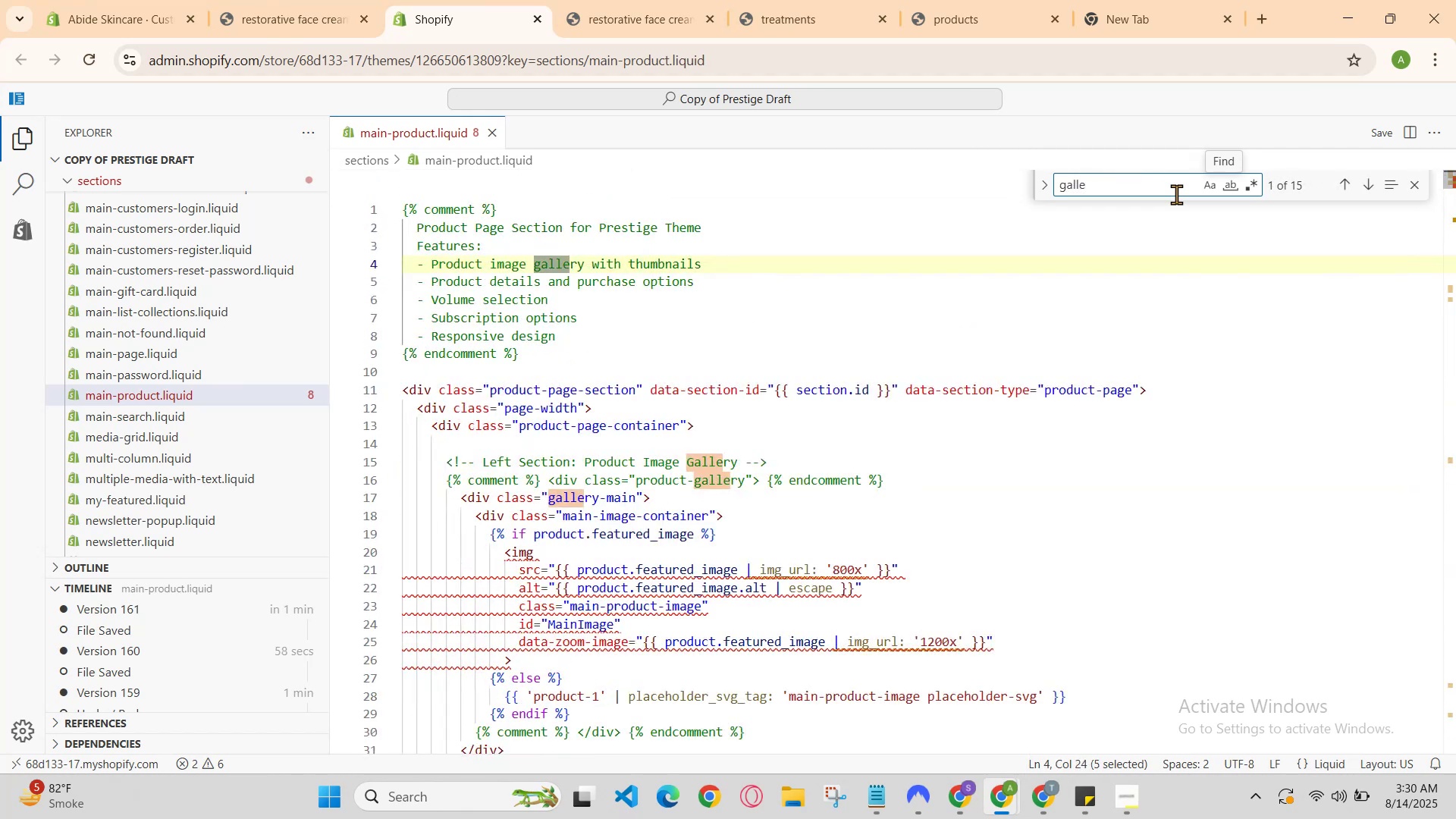 
key(Enter)
 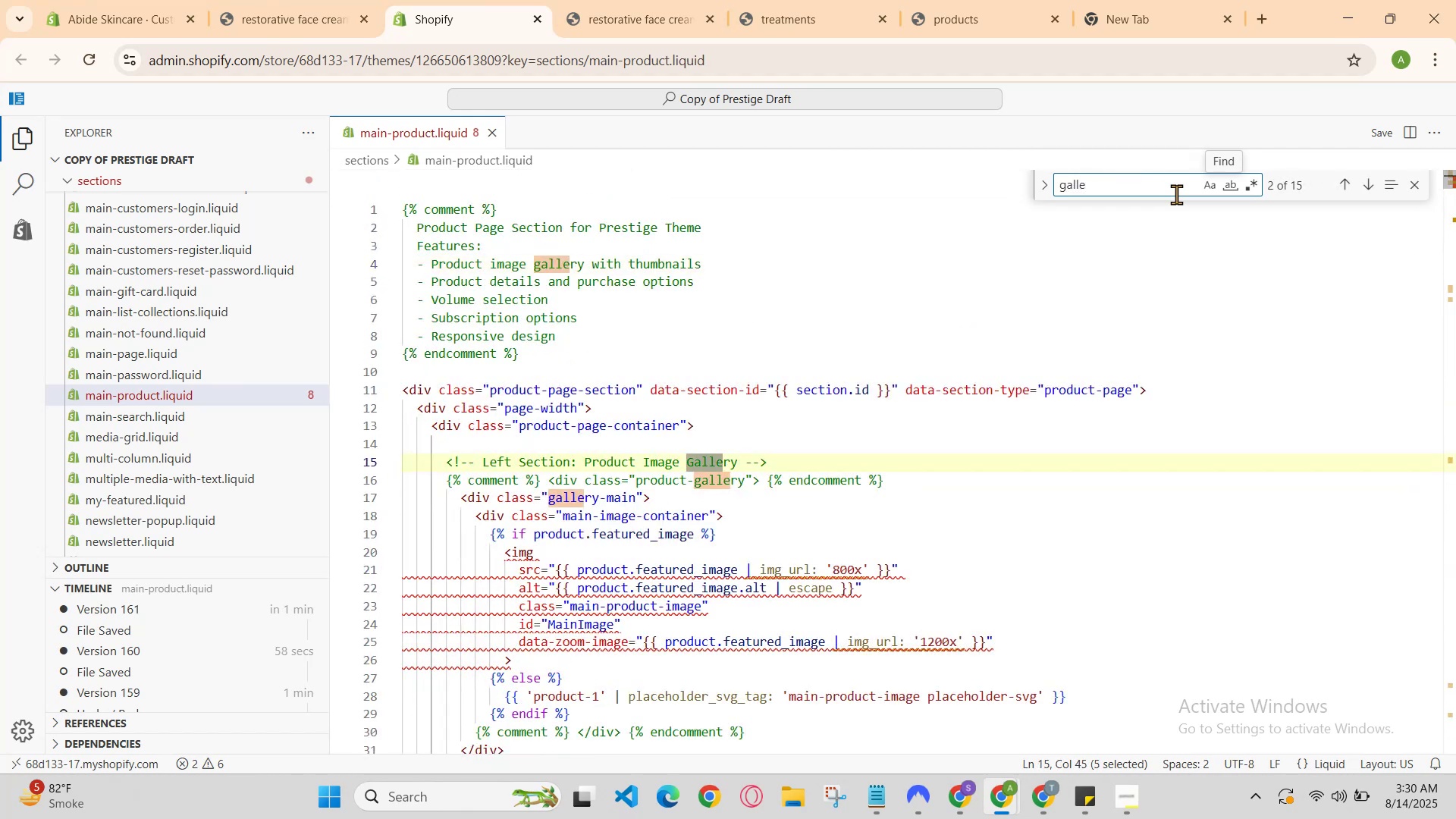 
key(Enter)
 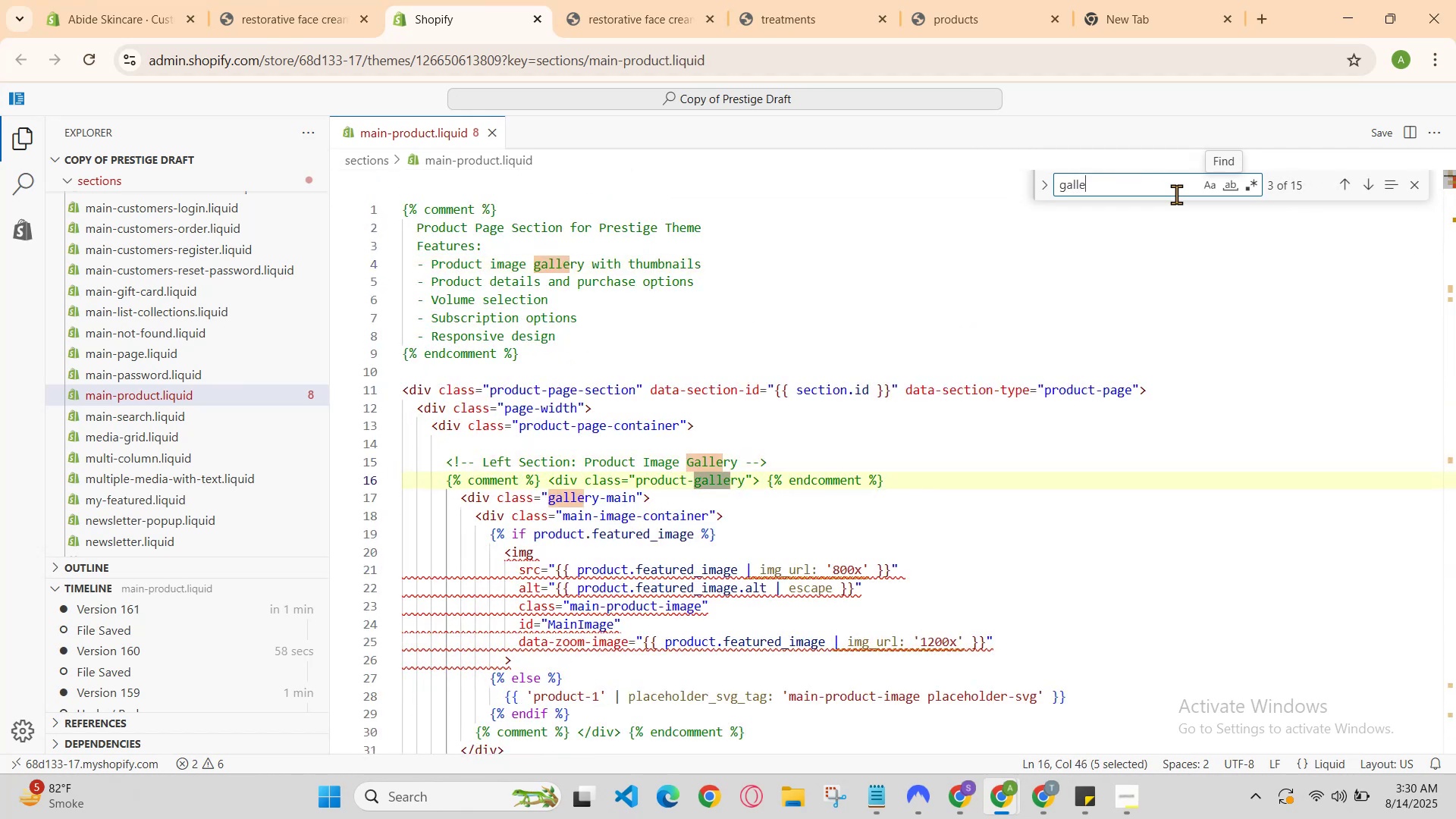 
key(Enter)
 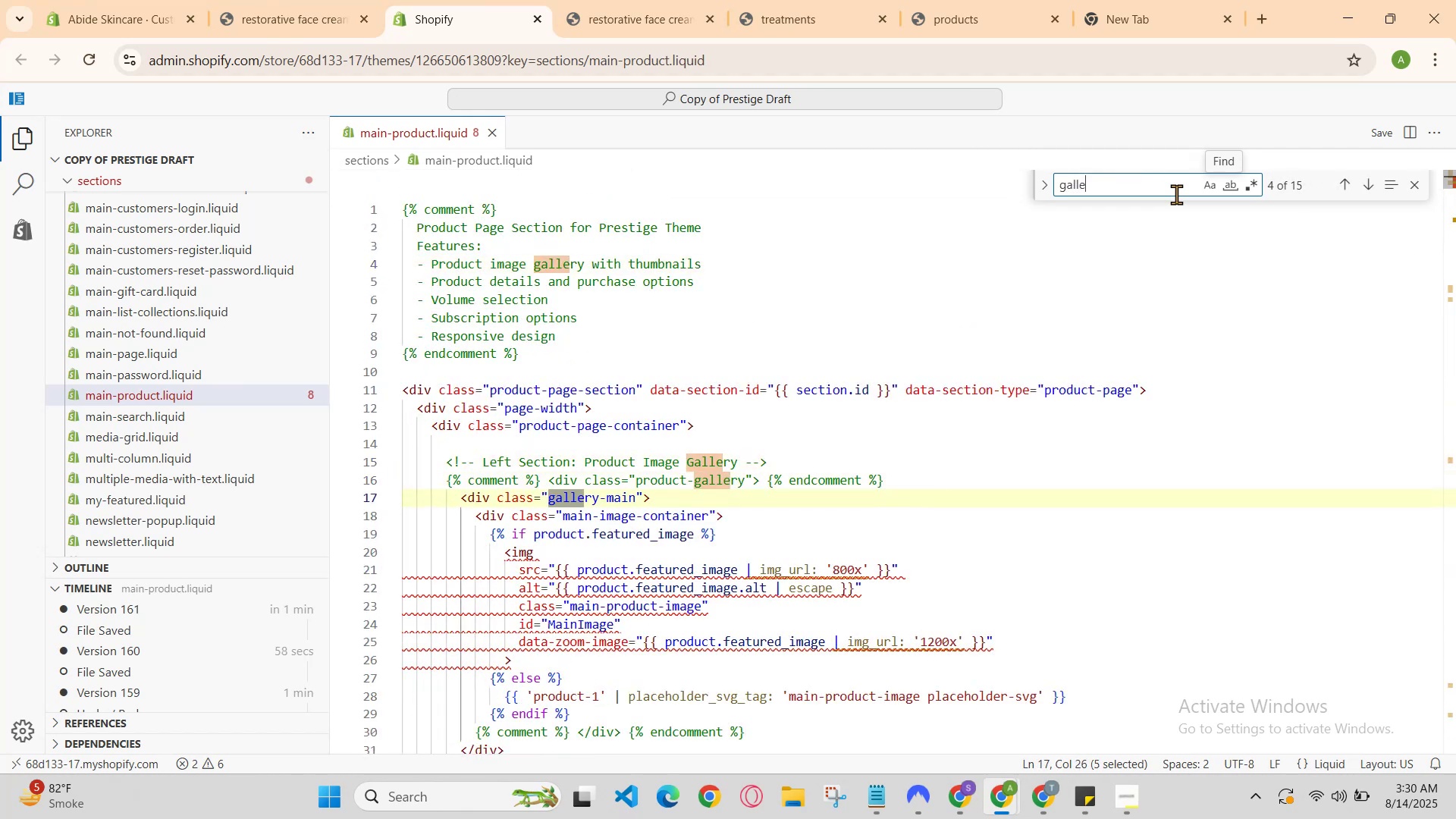 
key(Enter)
 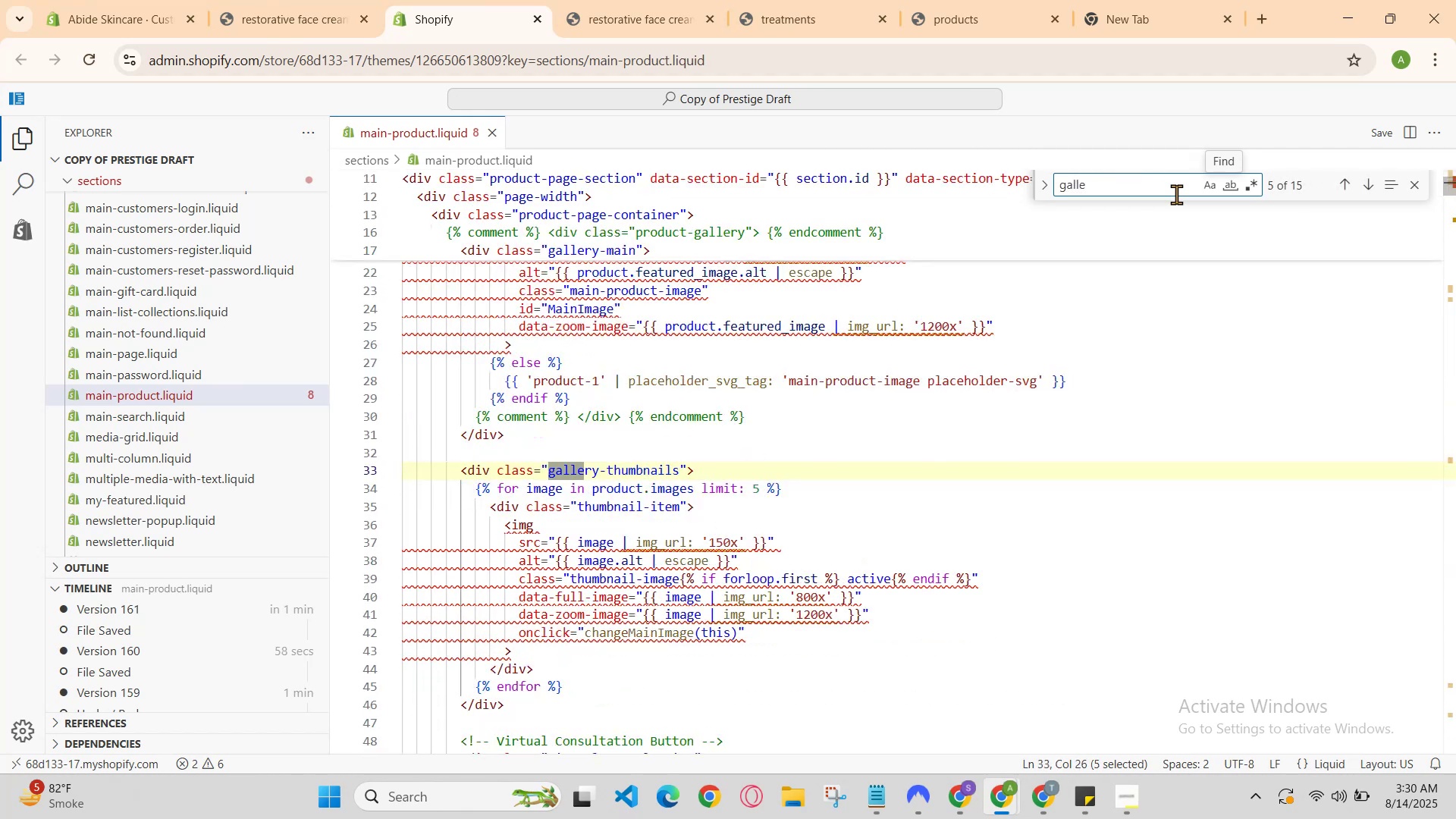 
key(Enter)
 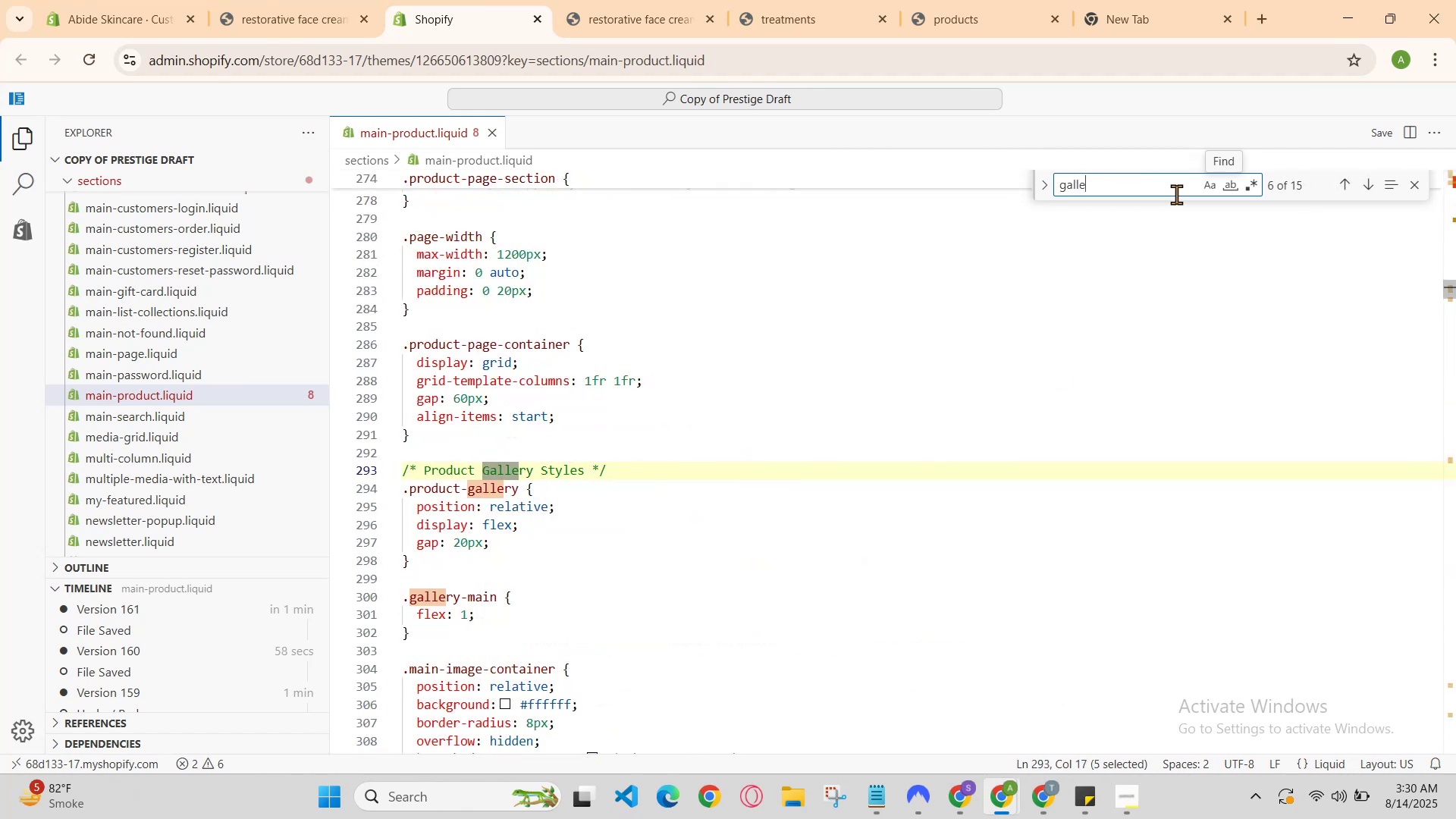 
key(Enter)
 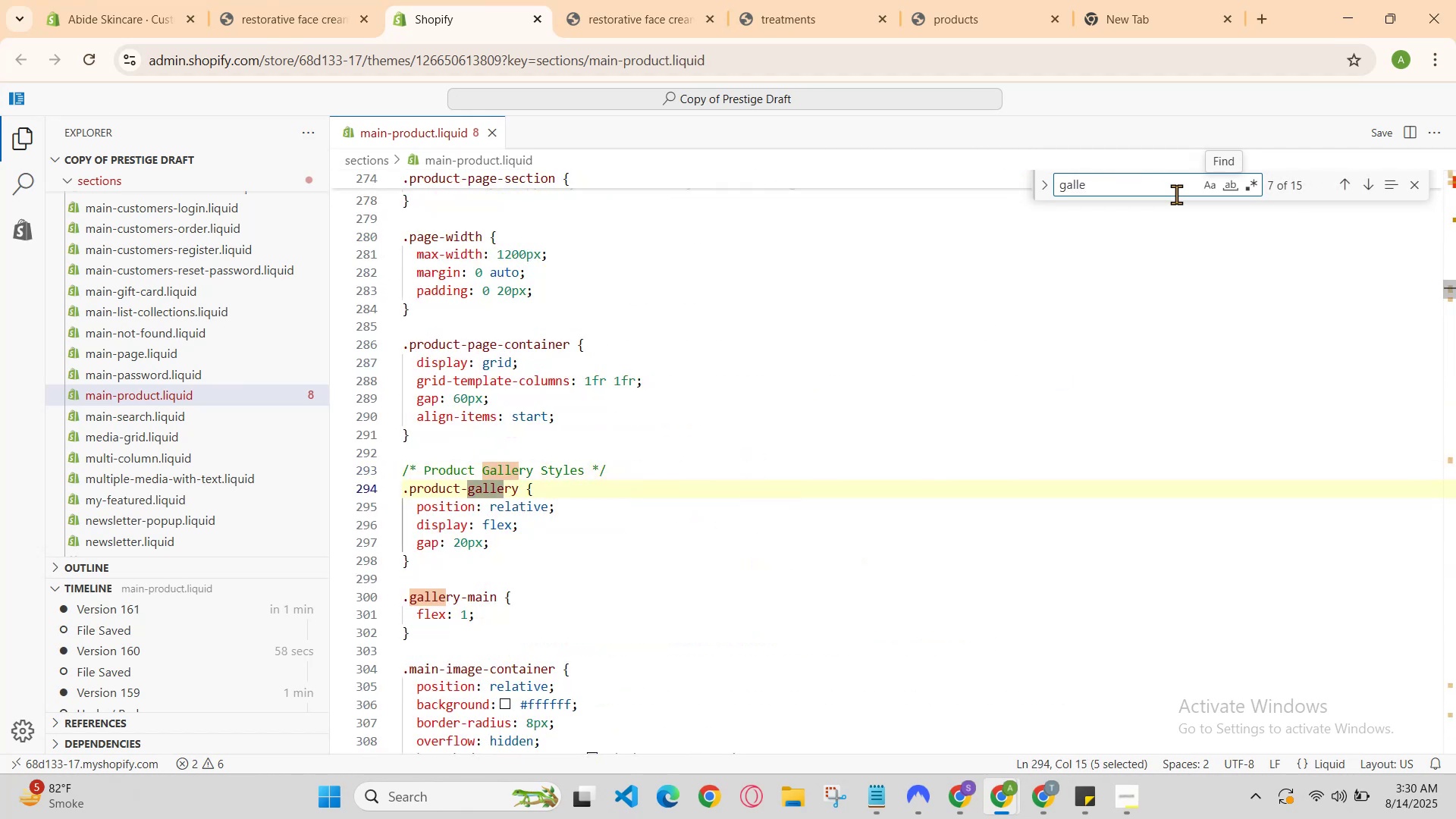 
key(Enter)
 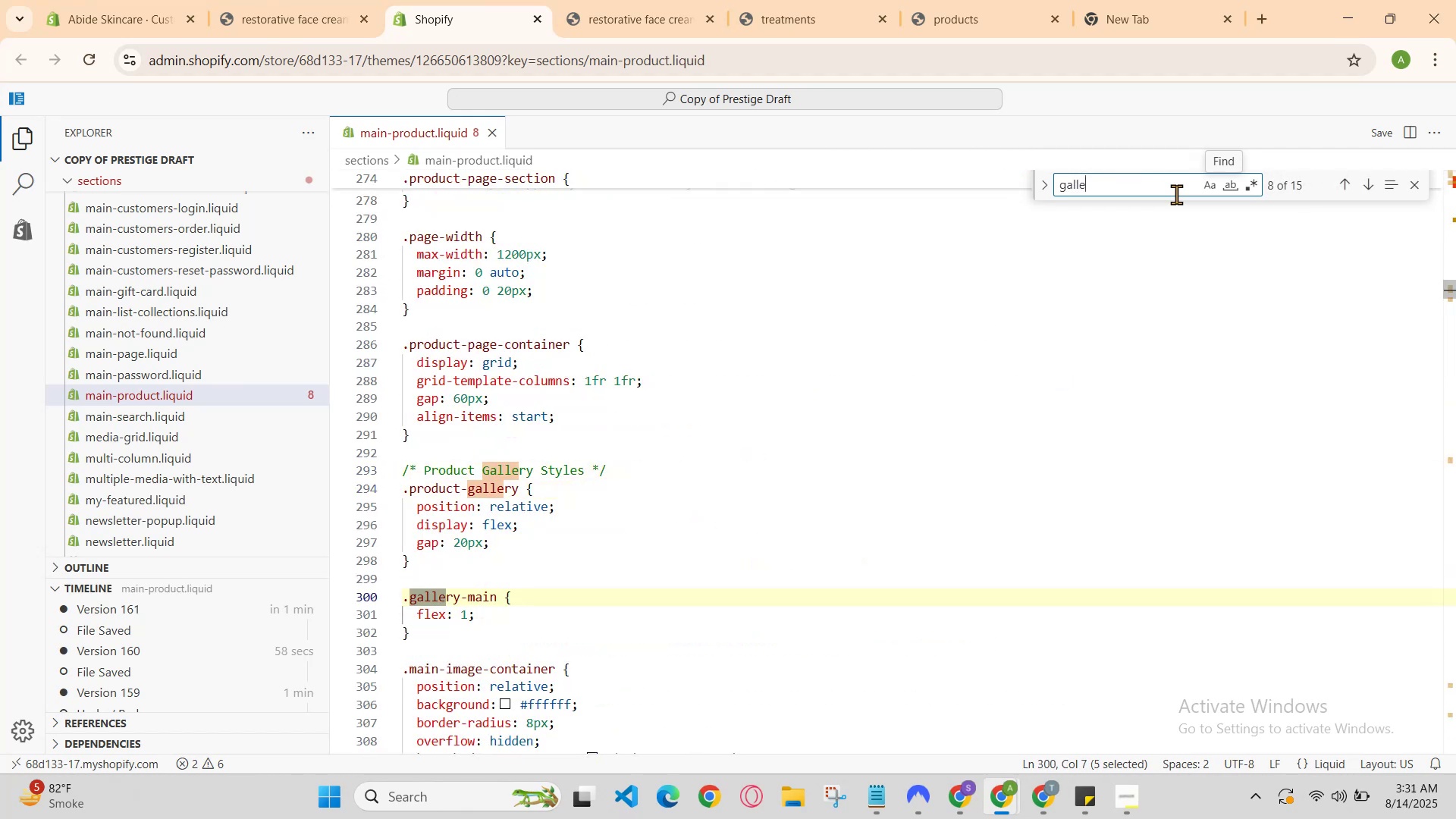 
key(Enter)
 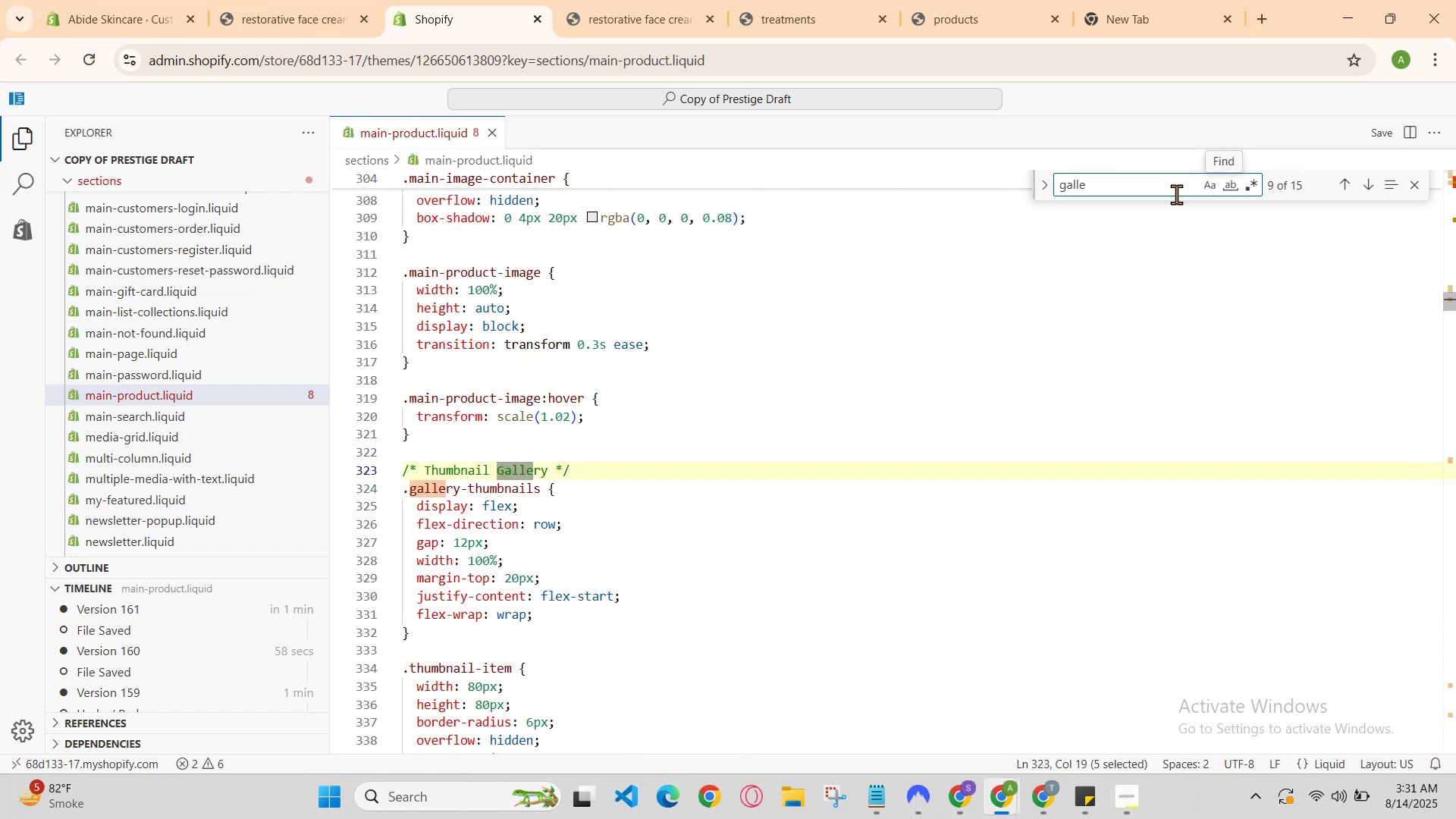 
key(Enter)
 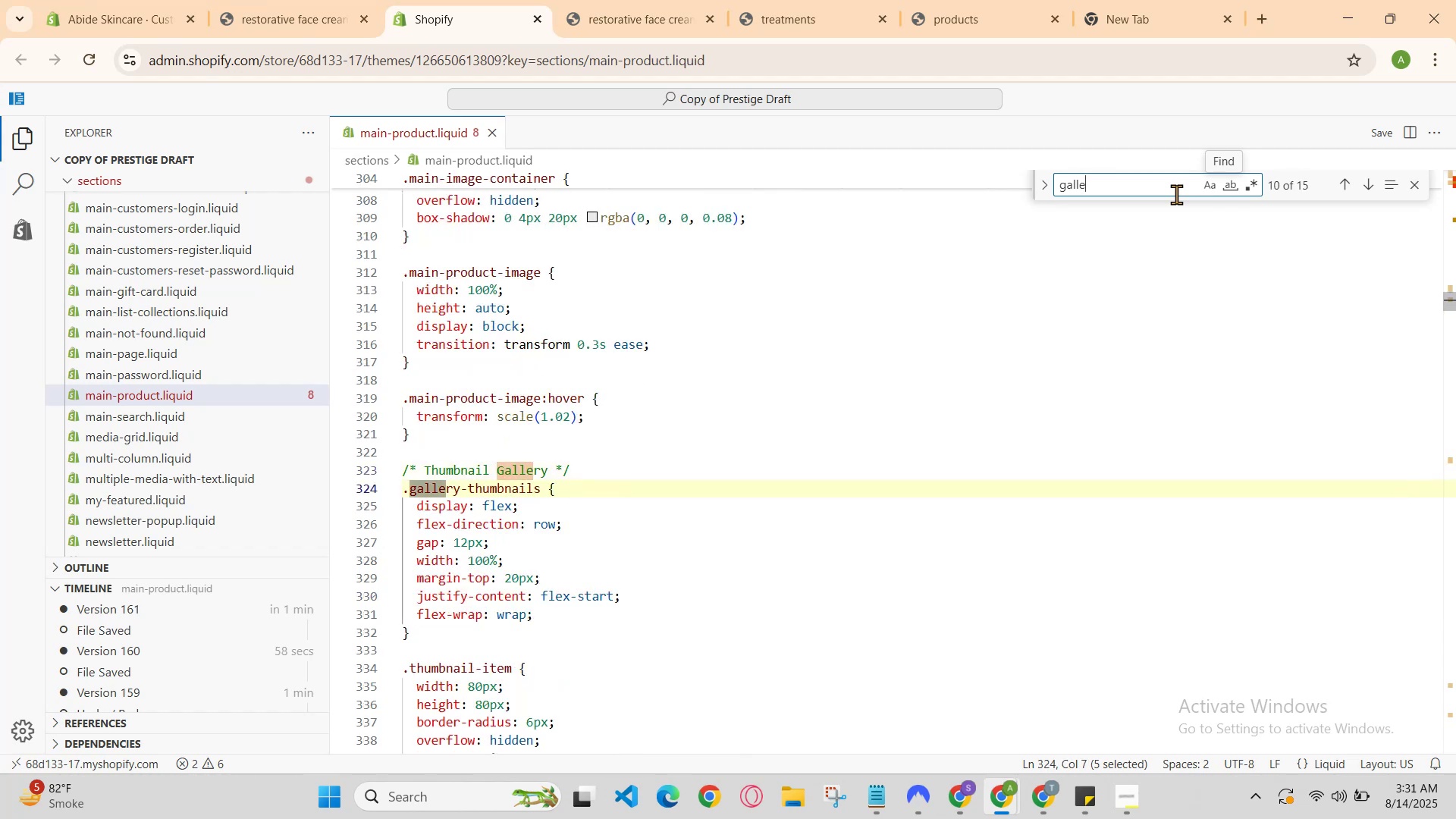 
key(Enter)
 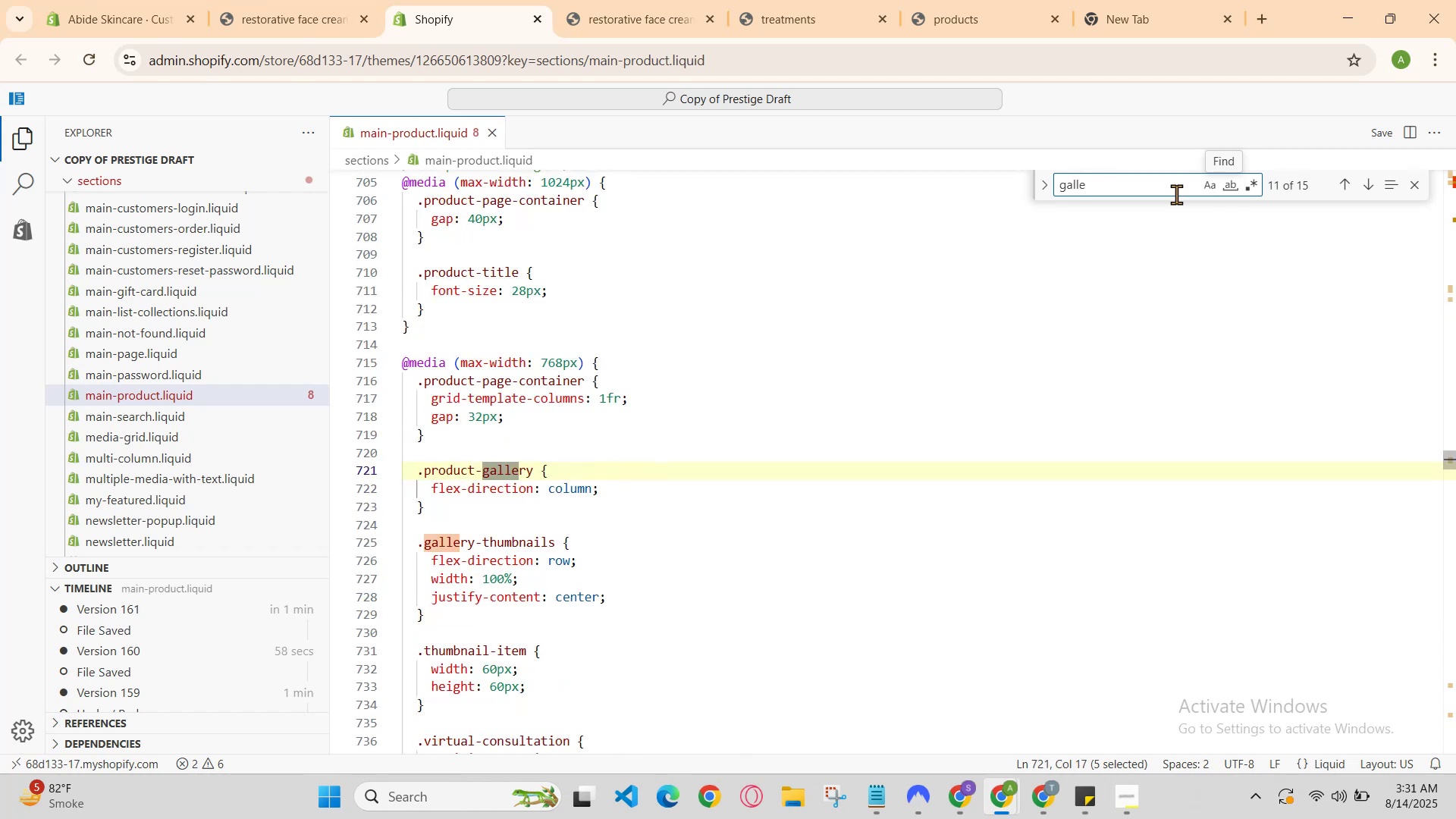 
key(Enter)
 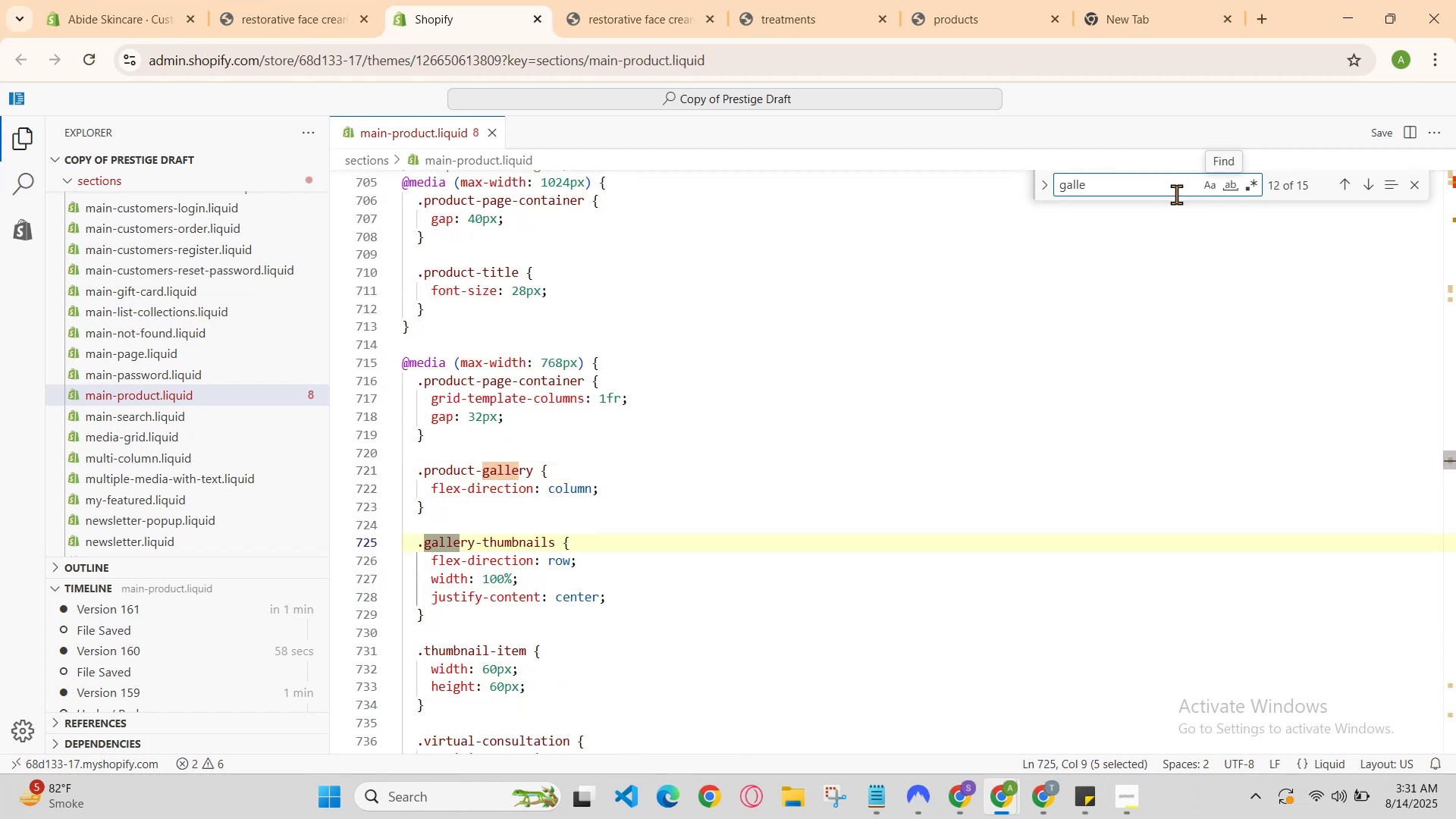 
key(Enter)
 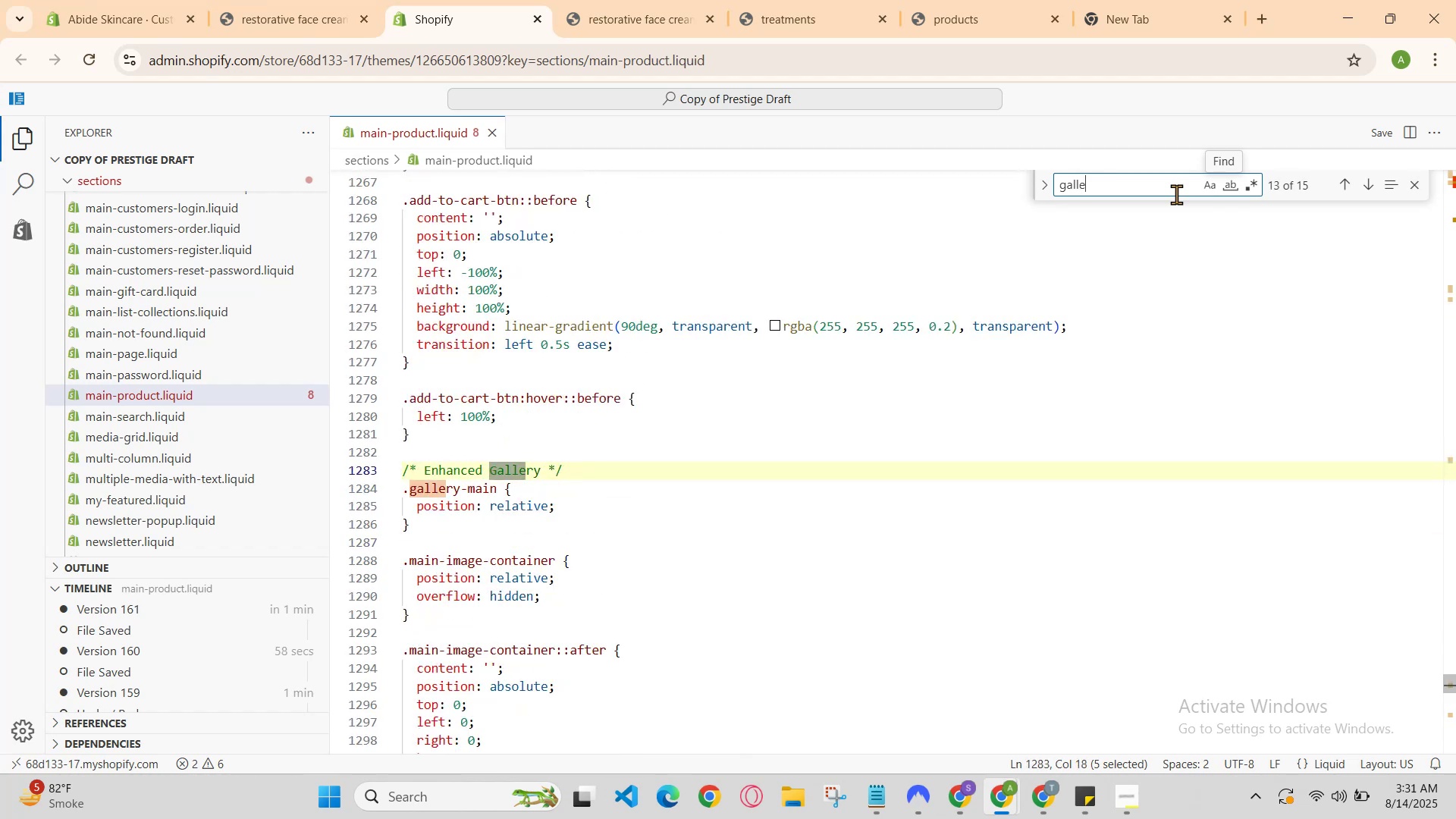 
key(Enter)
 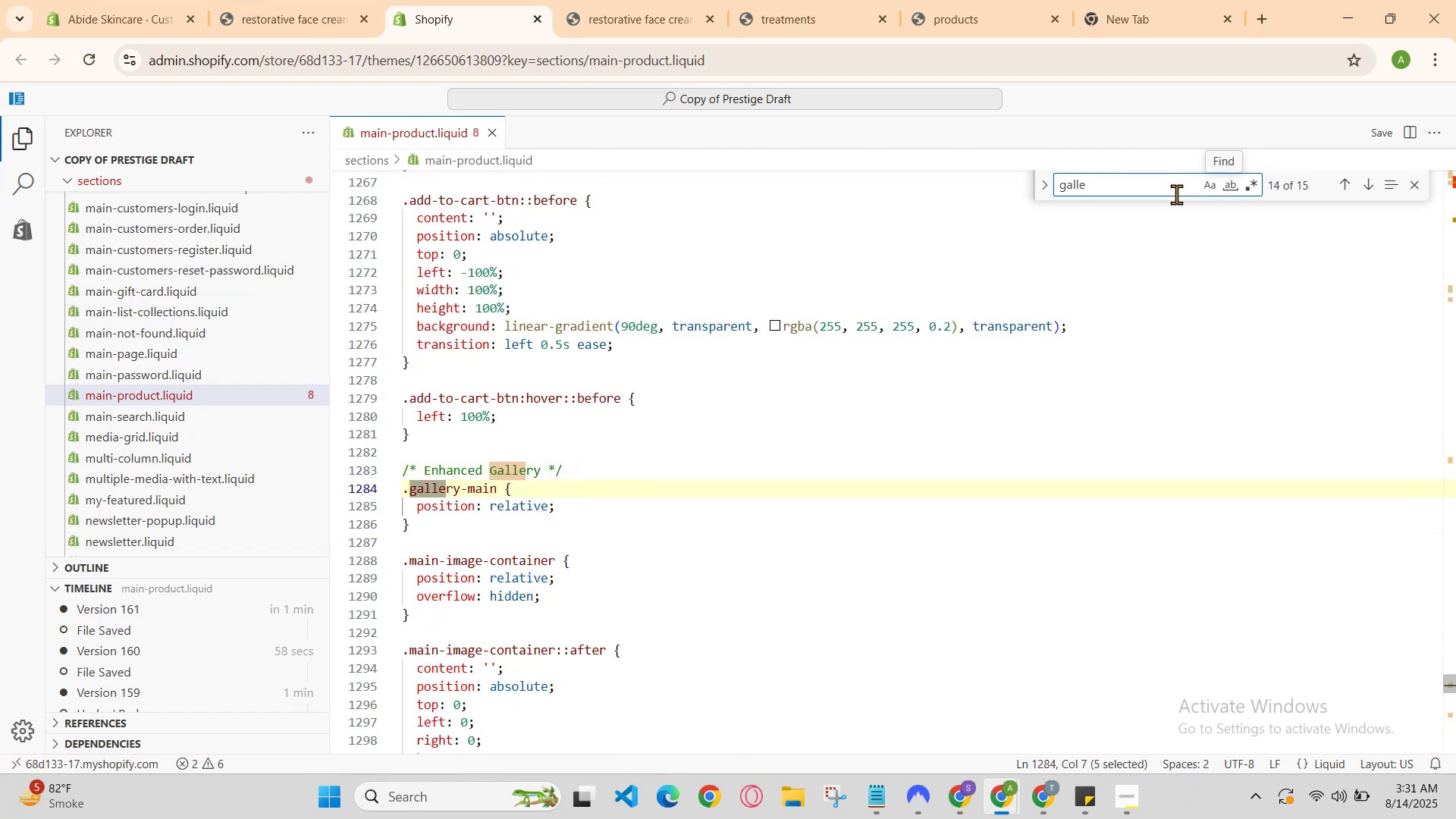 
key(Enter)
 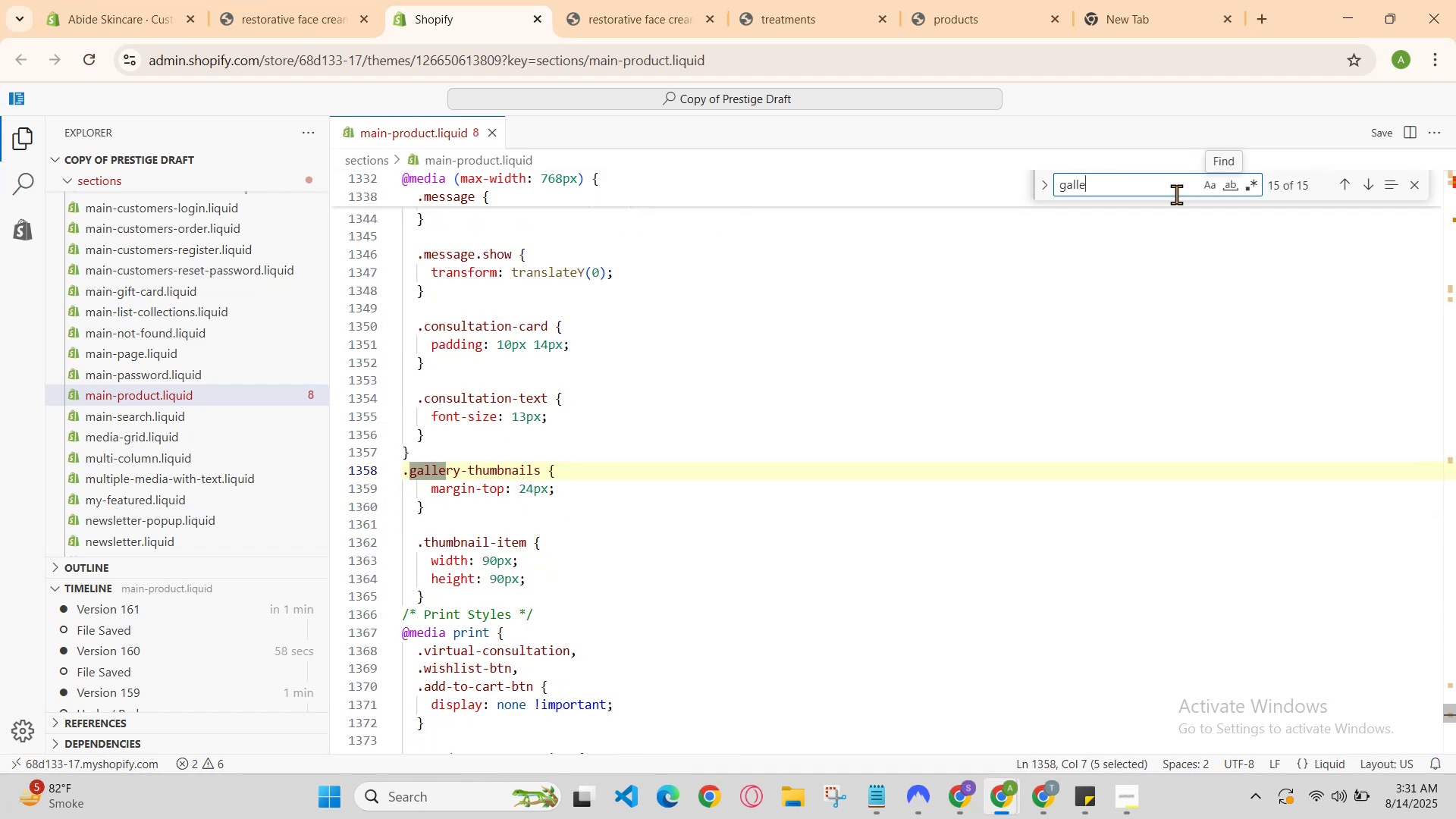 
key(Enter)
 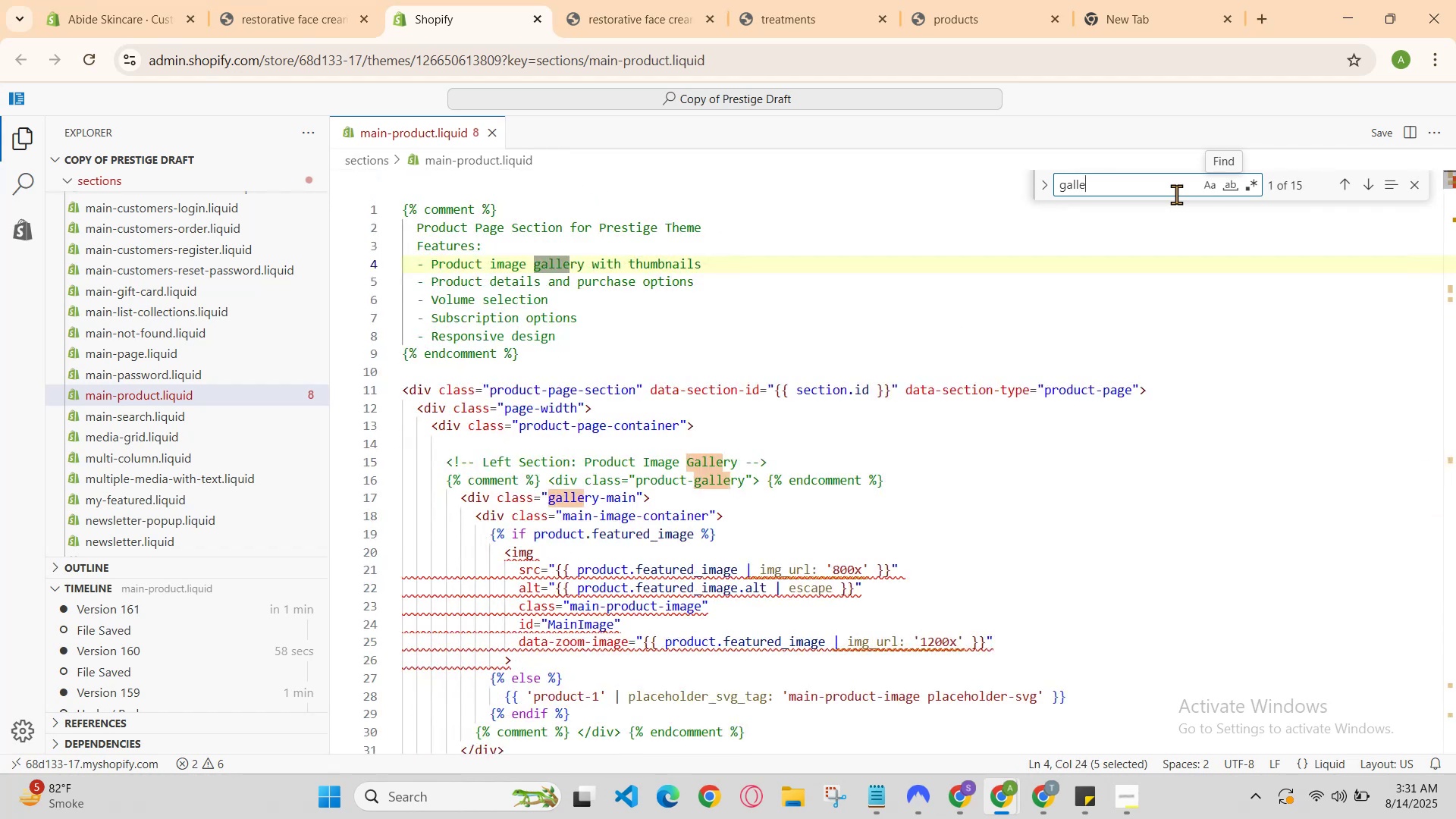 
key(Enter)
 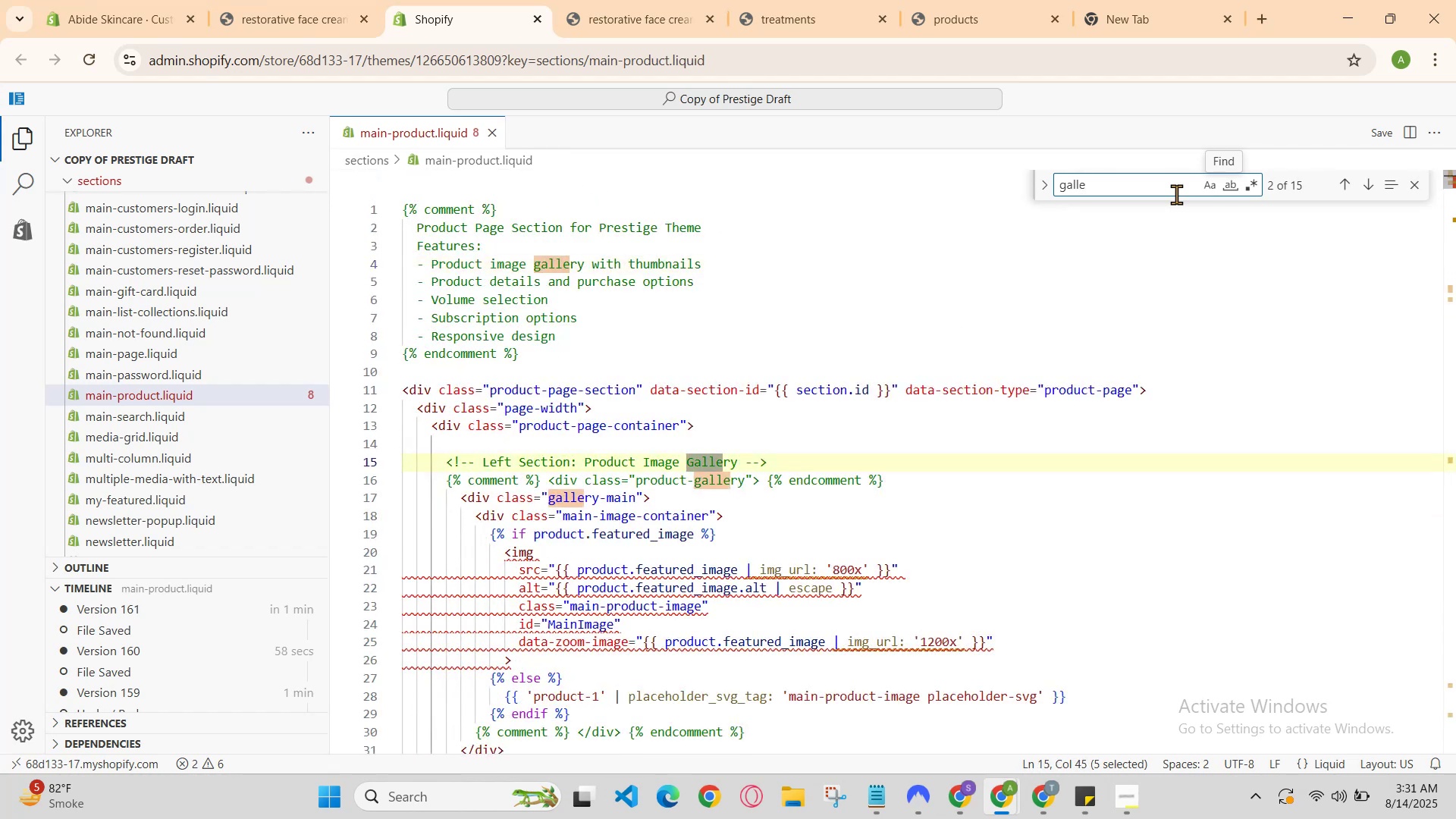 
hold_key(key=ControlLeft, duration=0.62)
 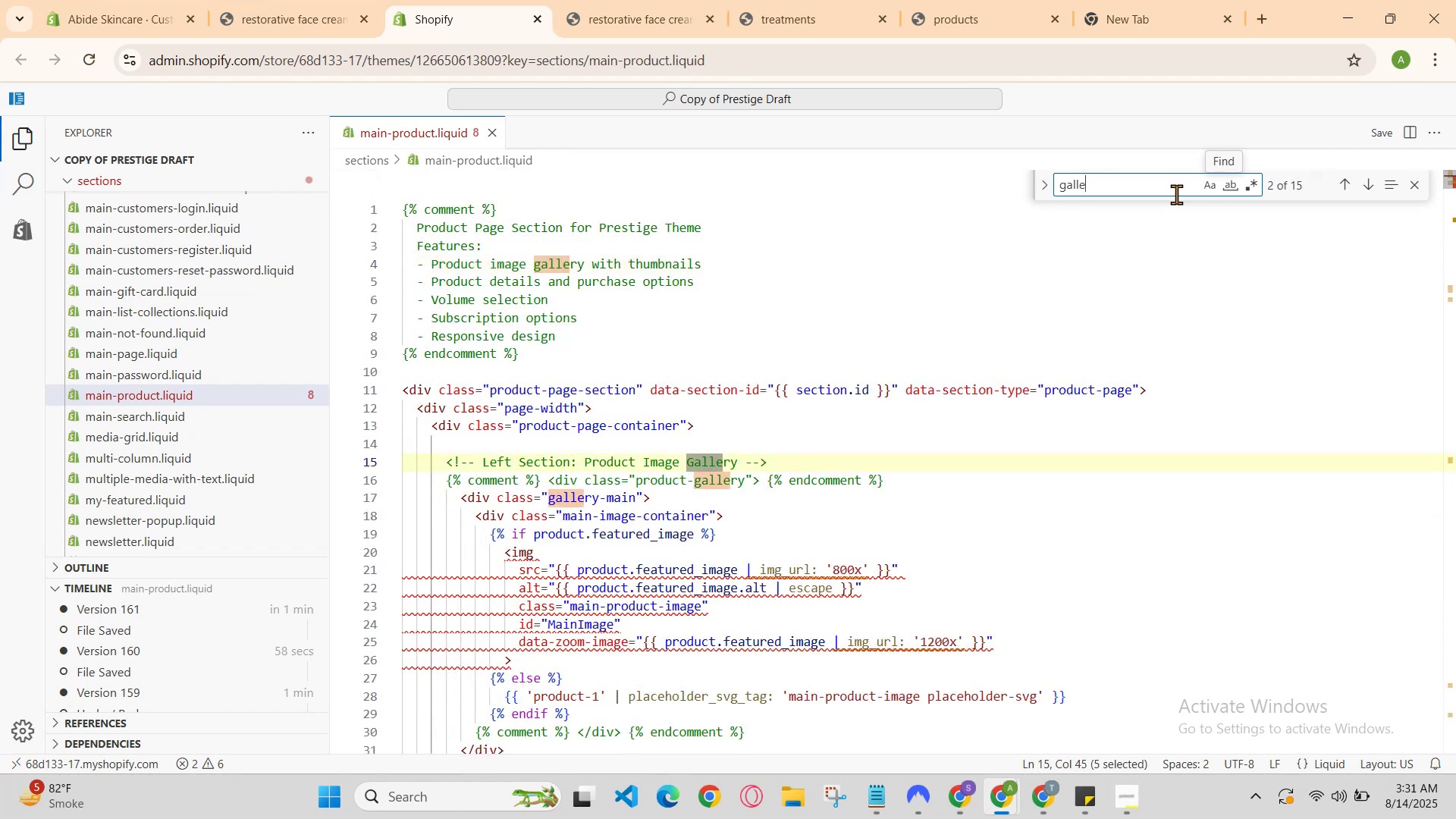 
key(Enter)
 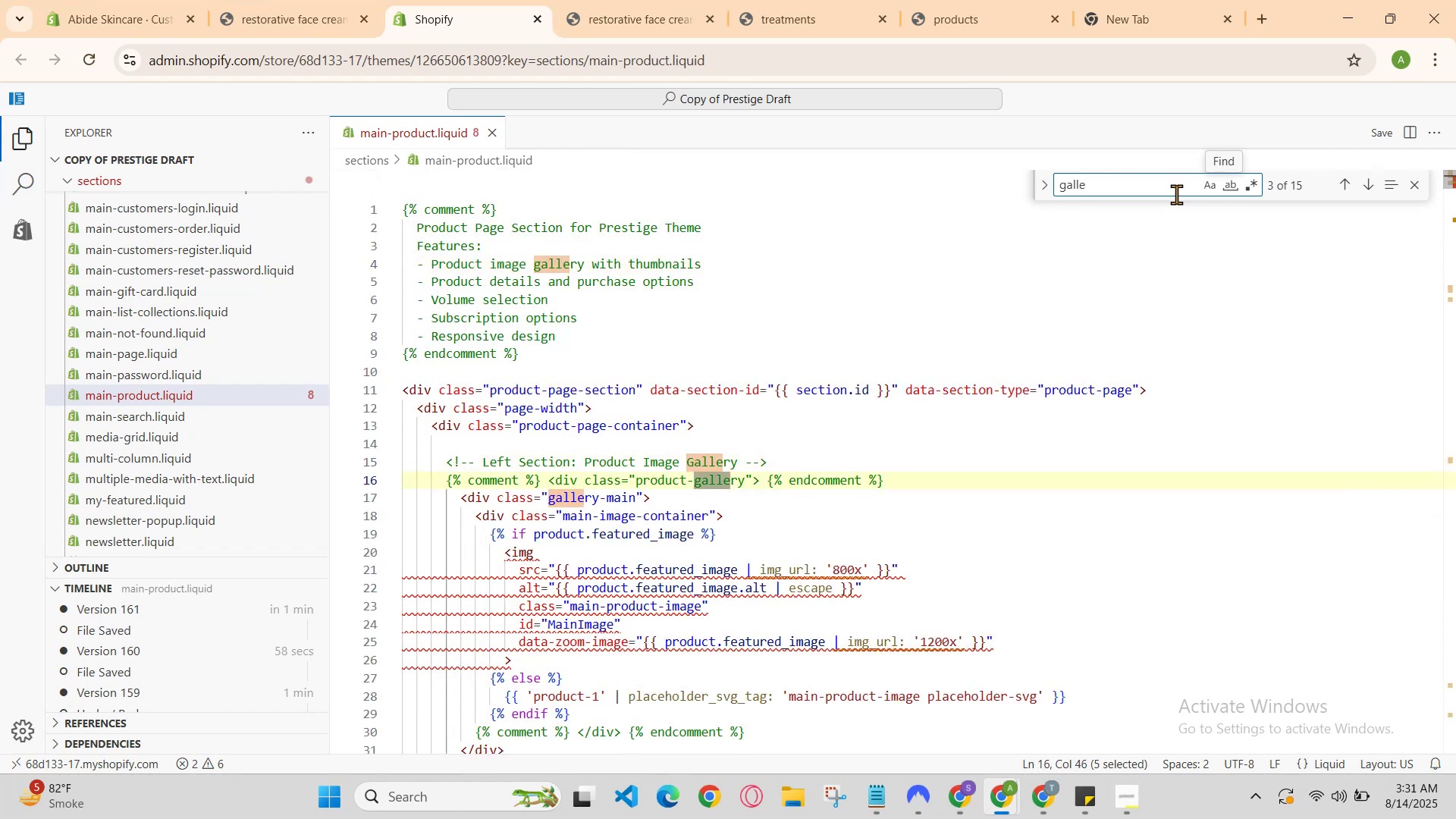 
key(Enter)
 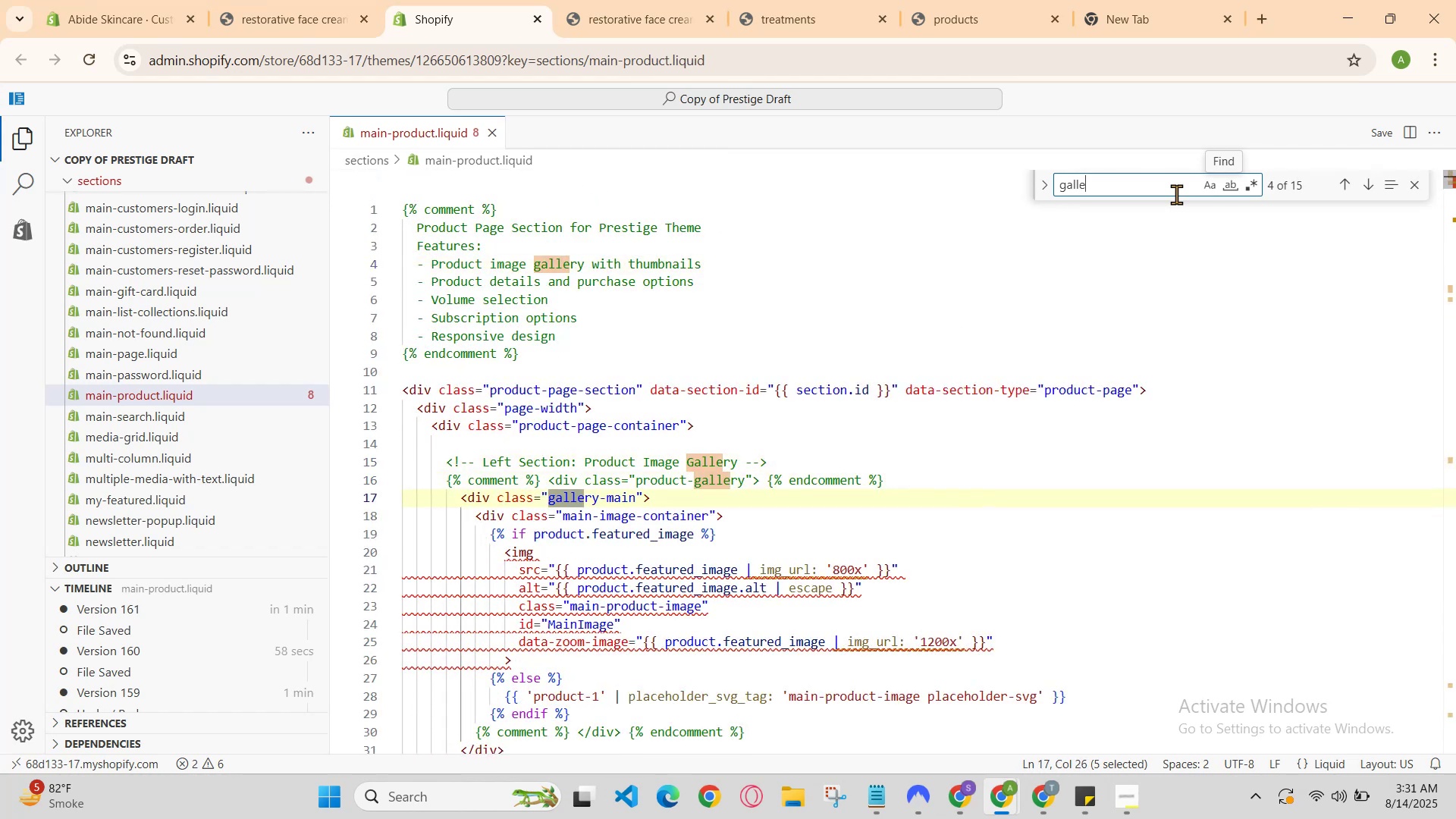 
key(Enter)
 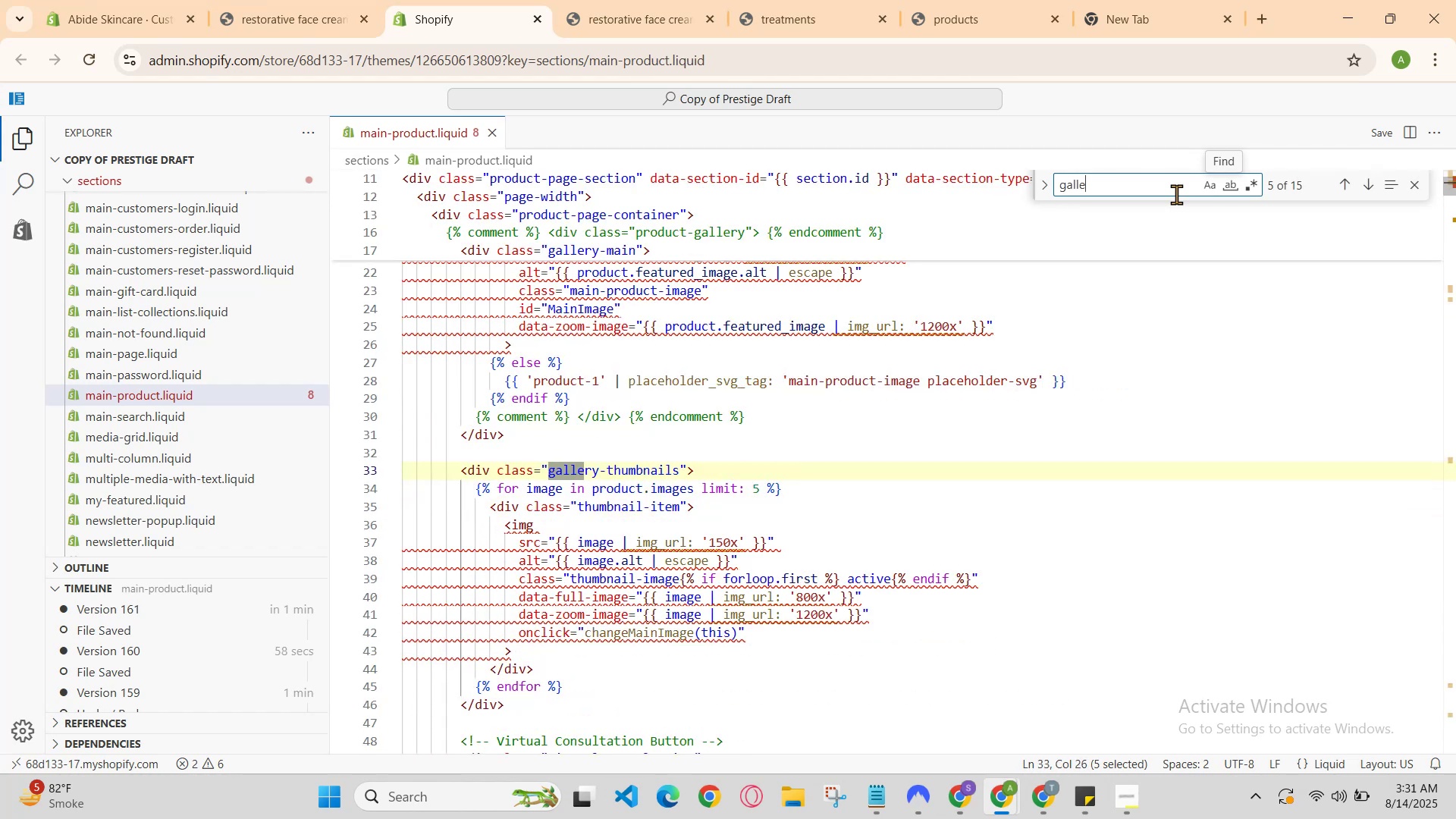 
key(Enter)
 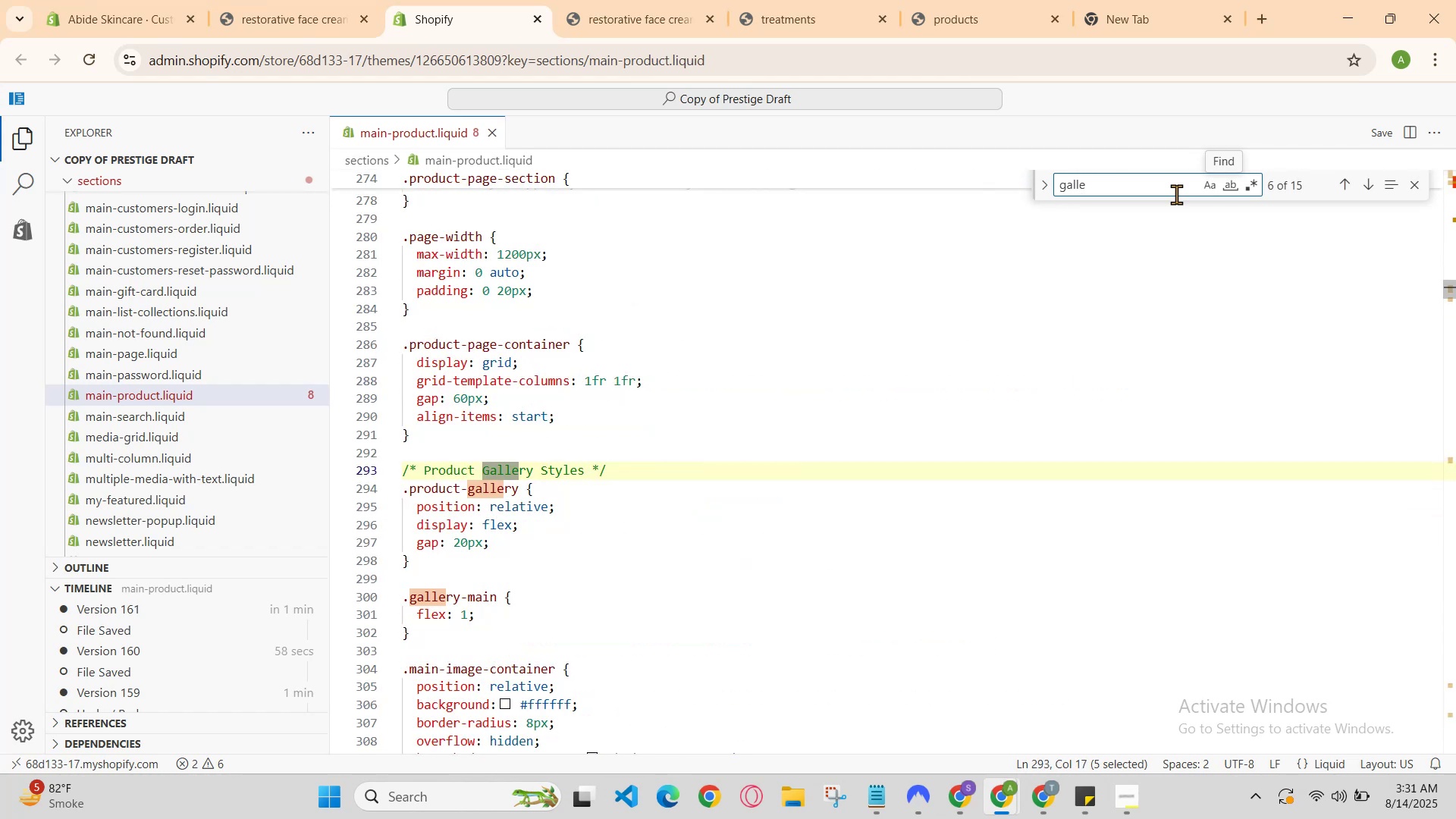 
key(Enter)
 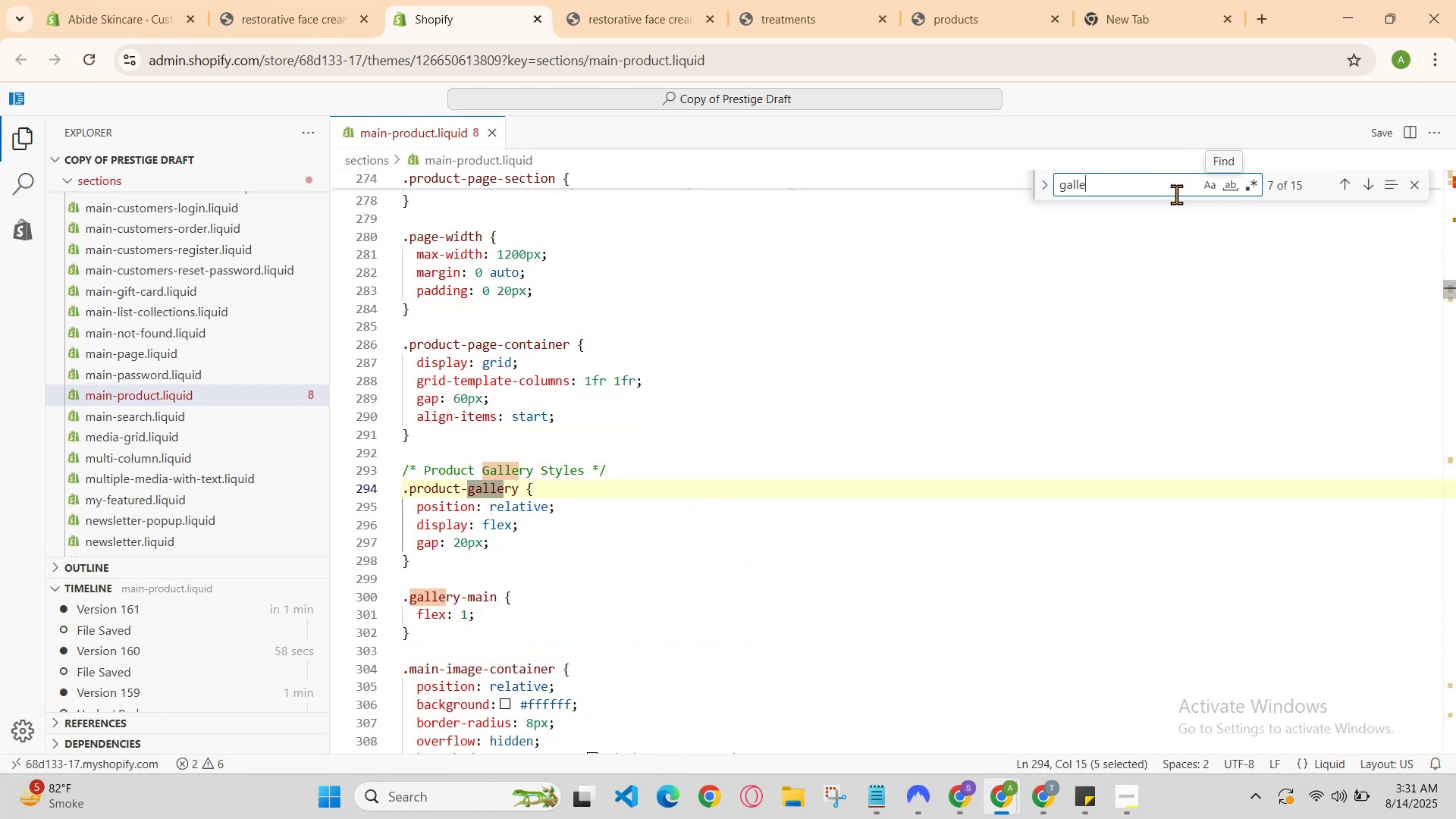 
key(Enter)
 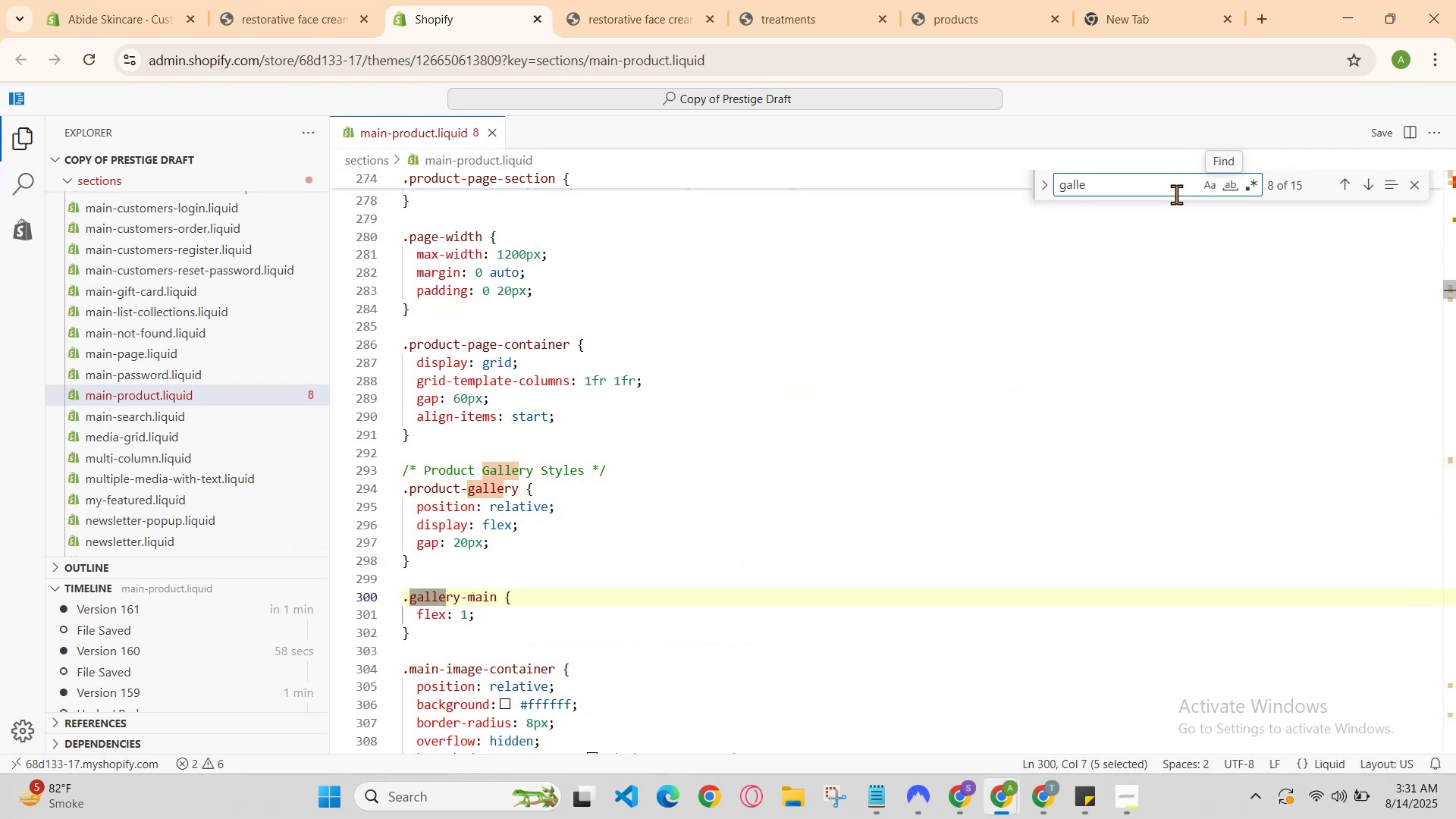 
key(Enter)
 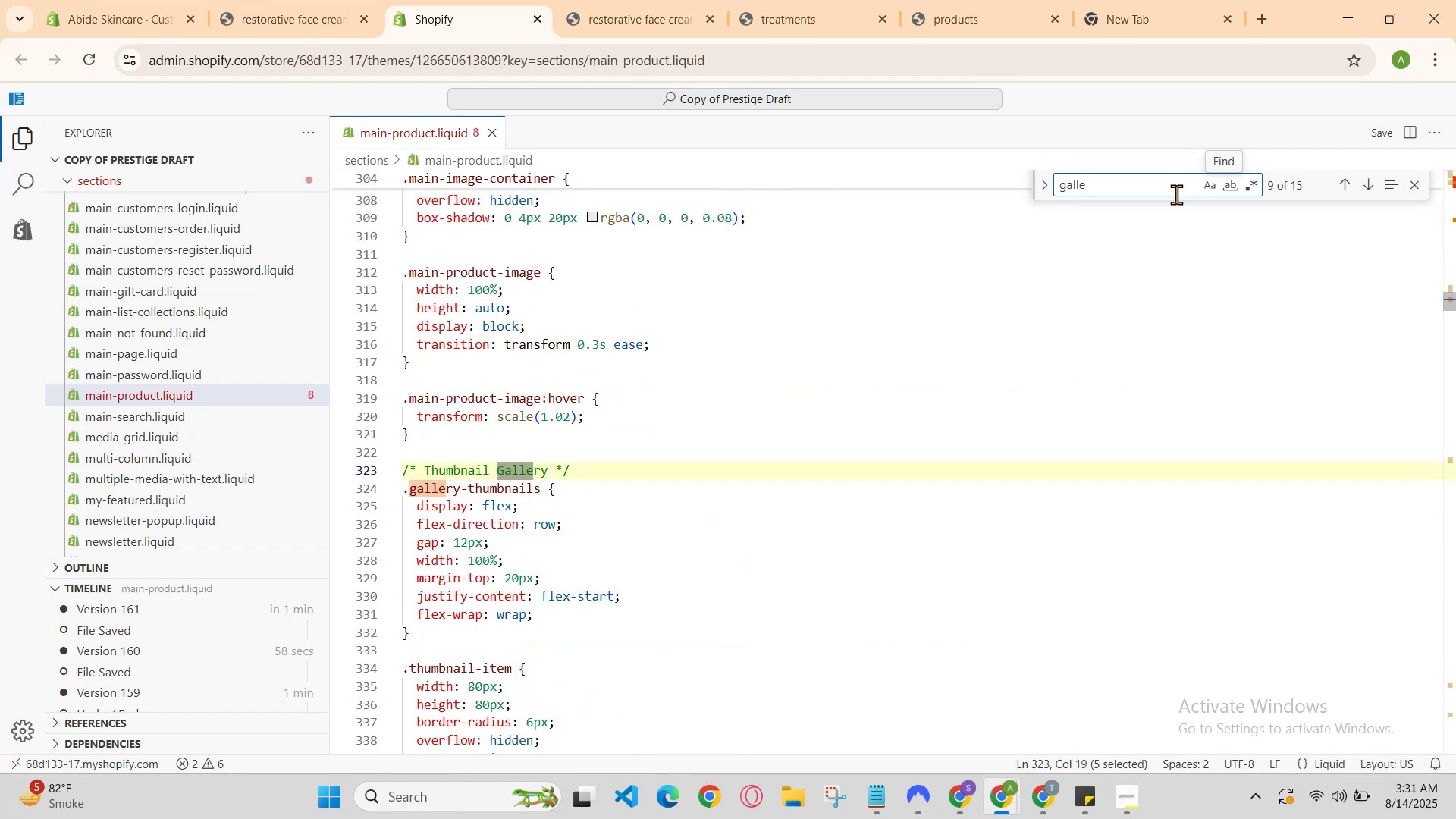 
key(Enter)
 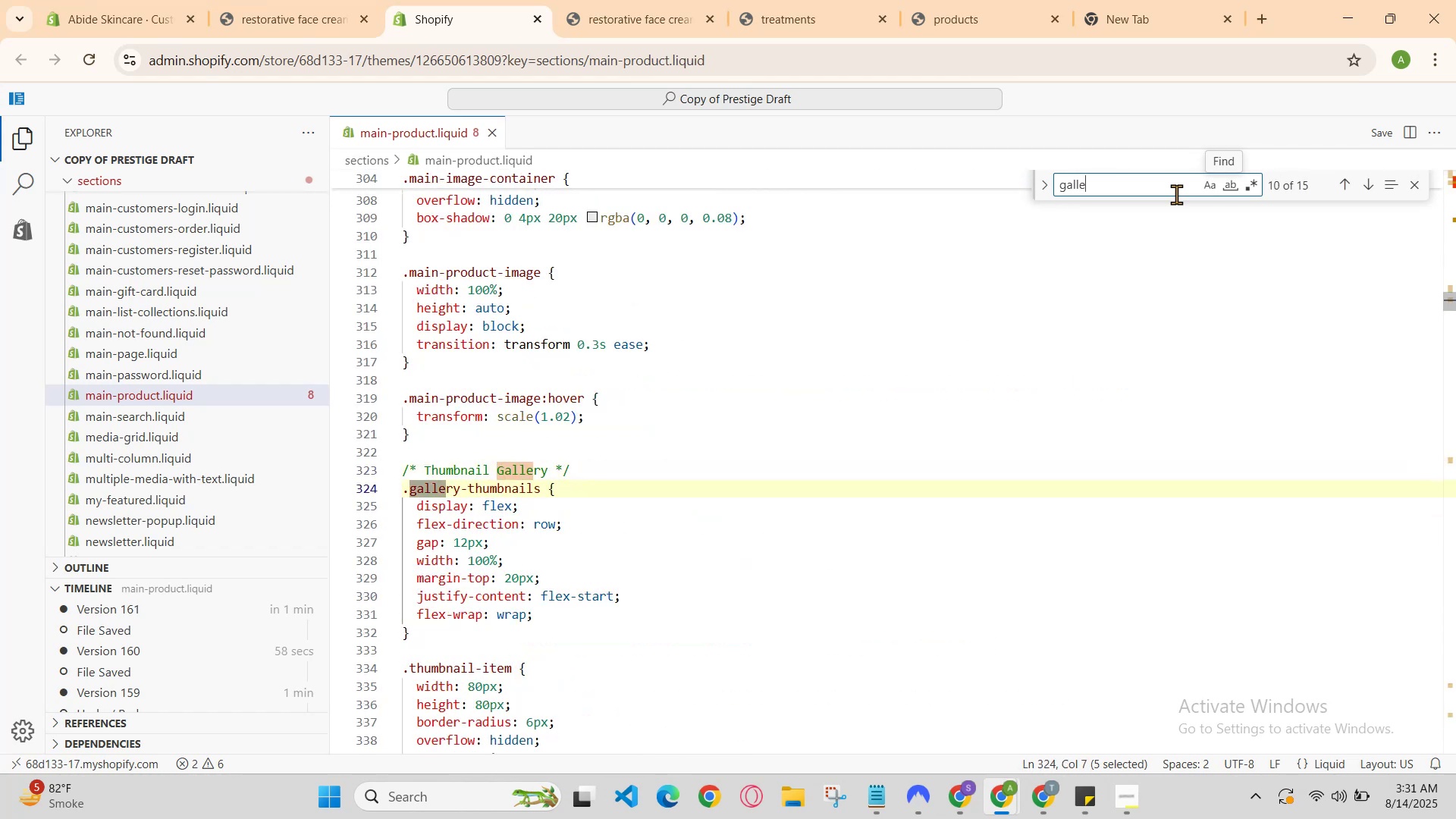 
key(Enter)
 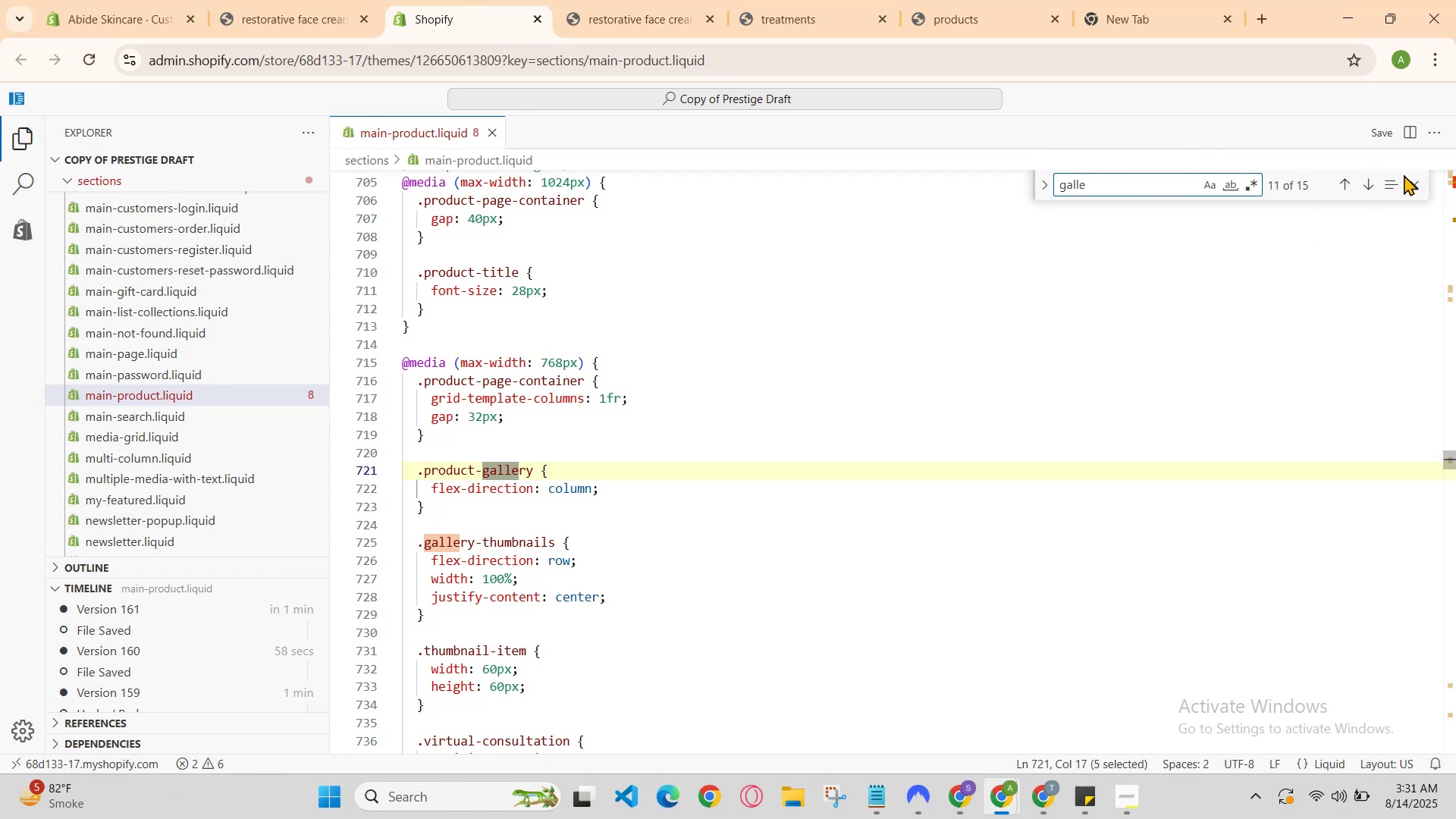 
left_click([1417, 184])
 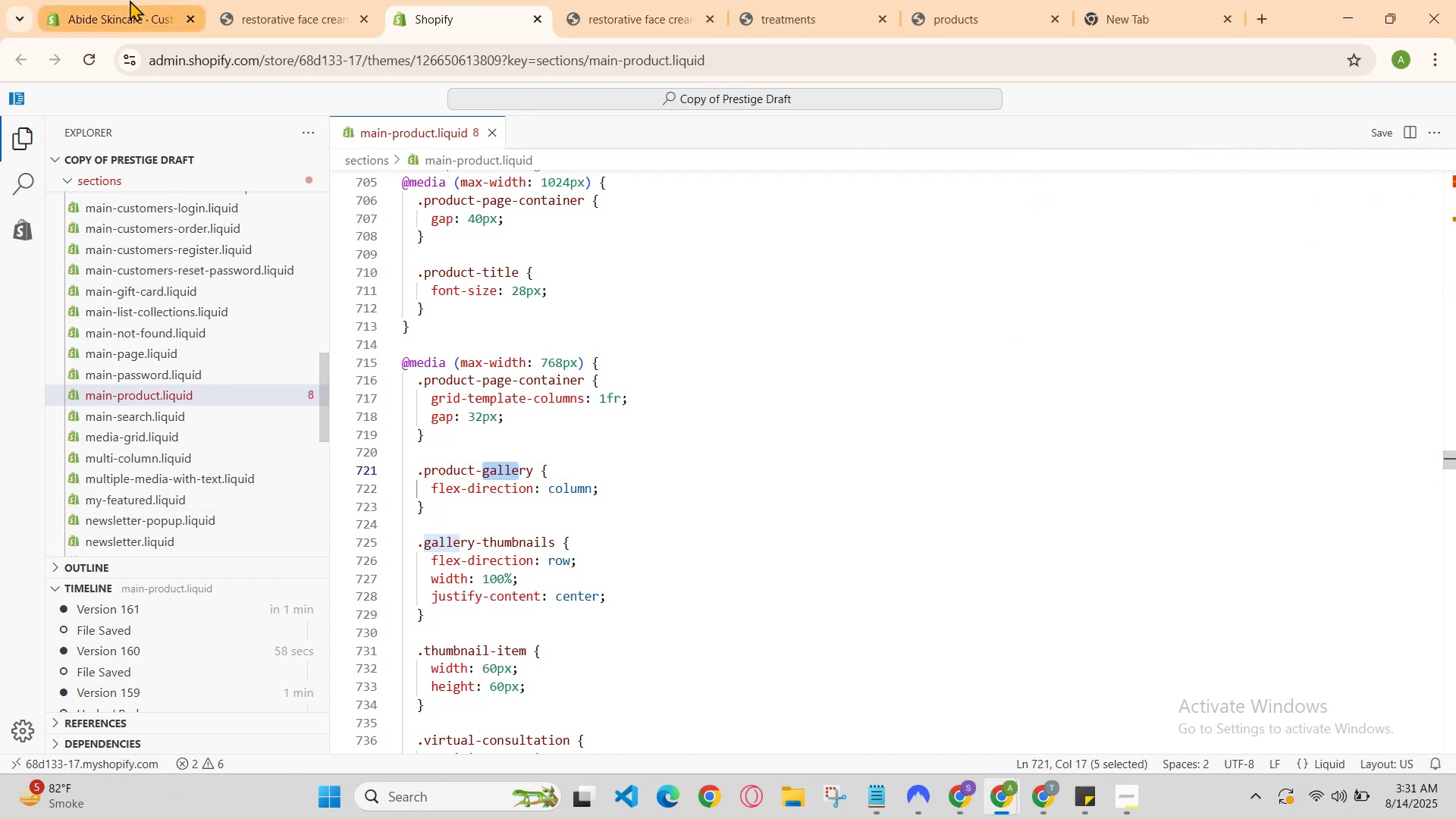 
left_click([312, 0])
 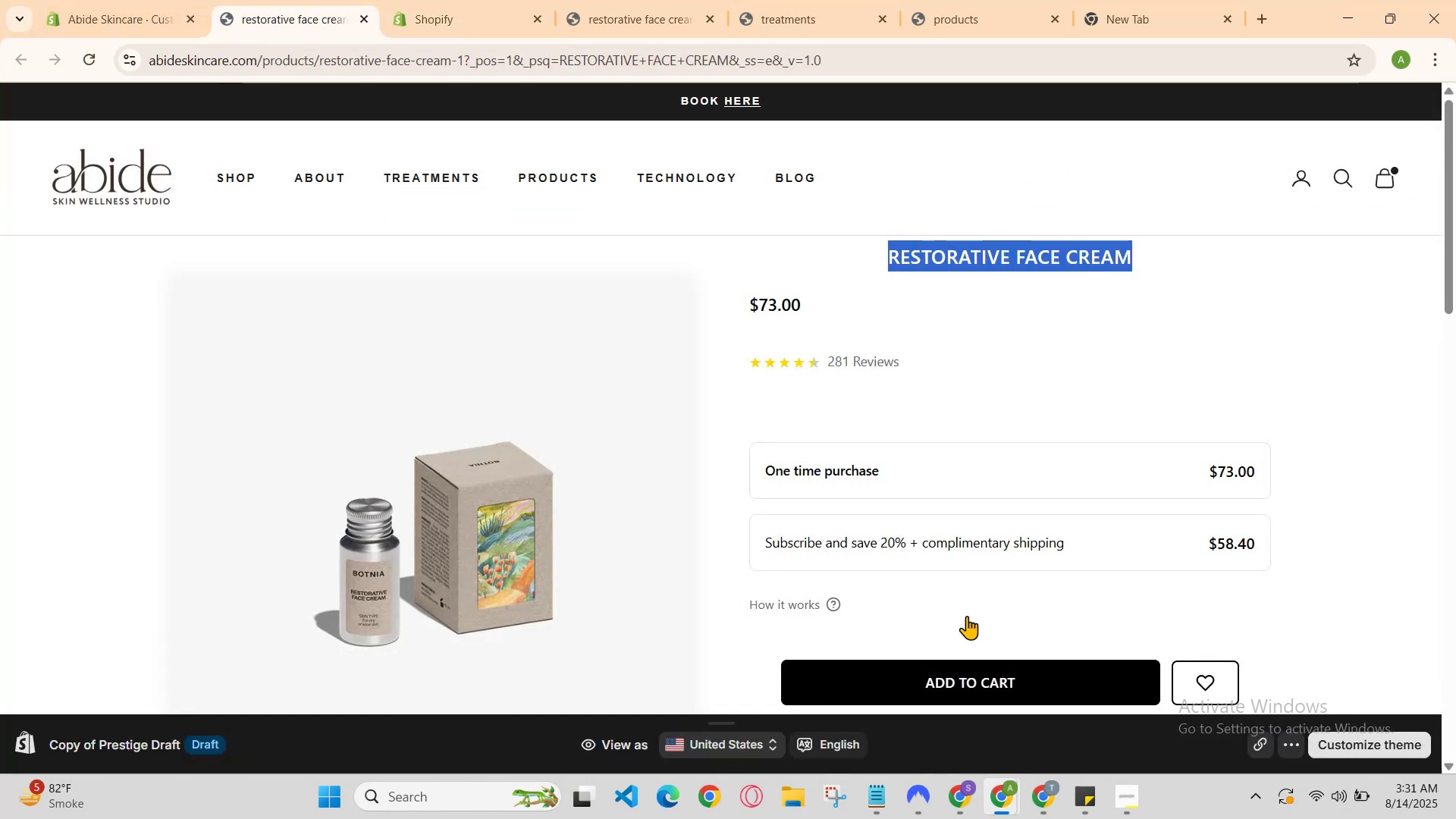 
scroll: coordinate [909, 373], scroll_direction: down, amount: 2.0
 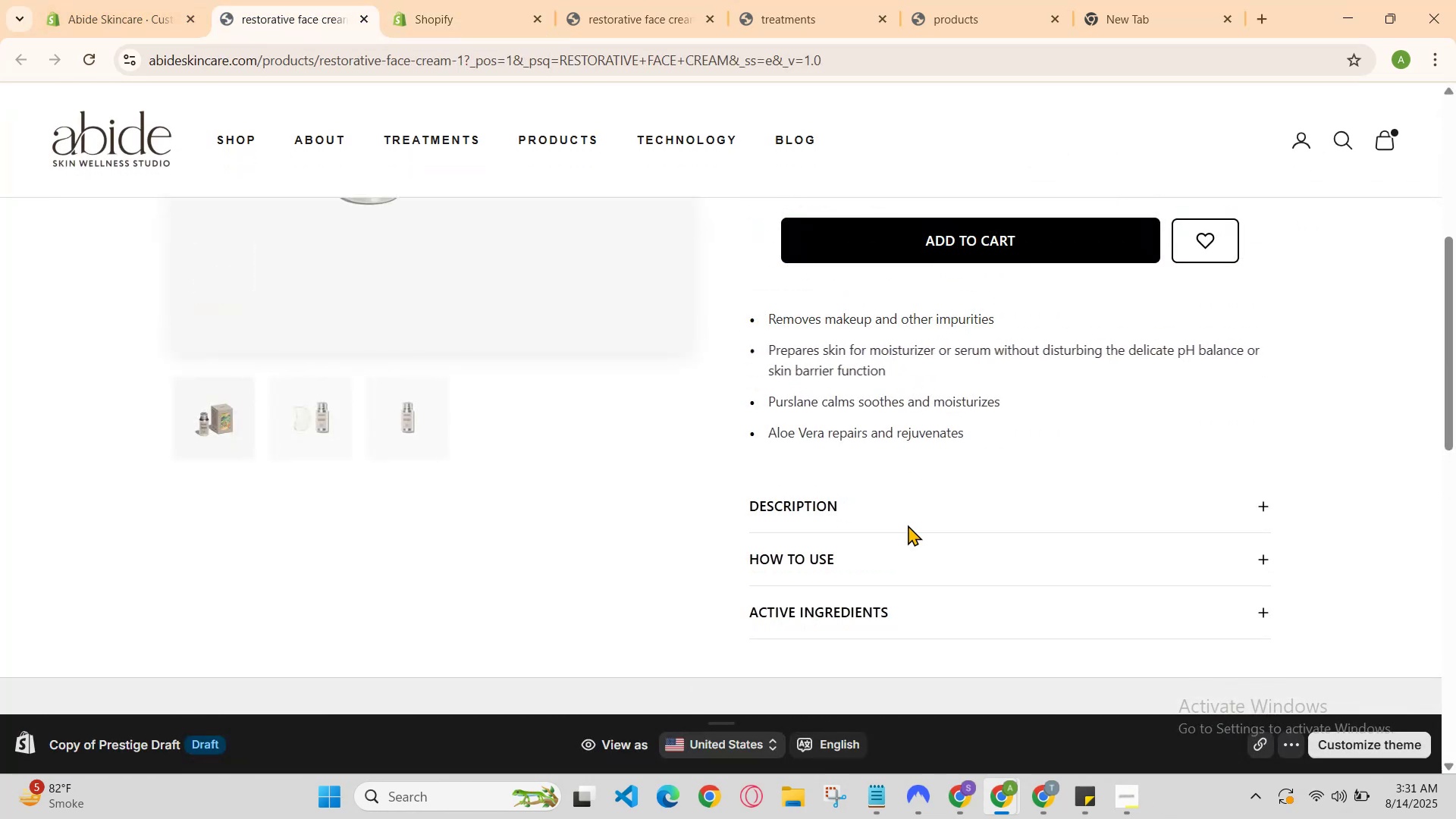 
left_click([908, 534])
 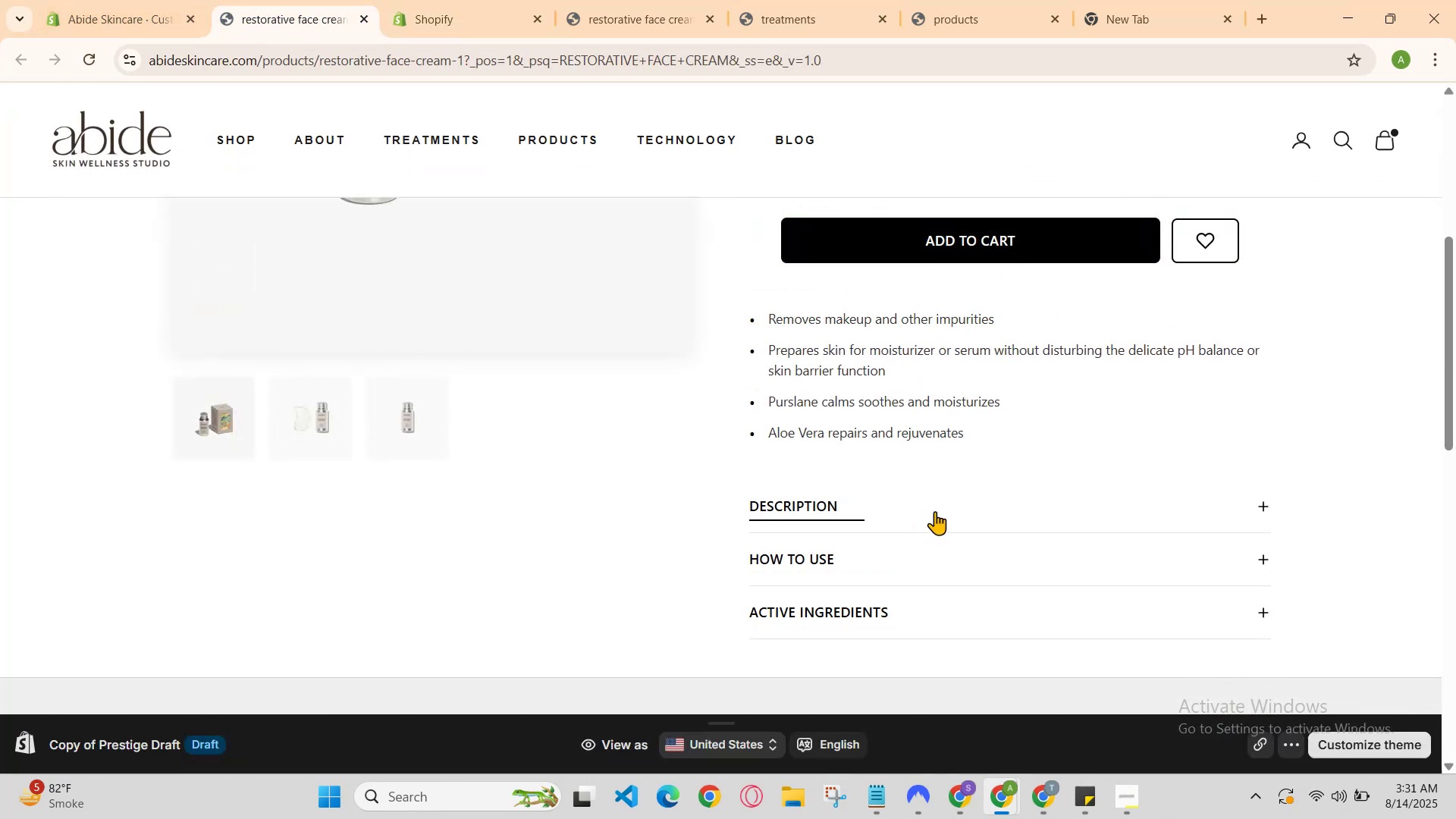 
left_click([944, 495])
 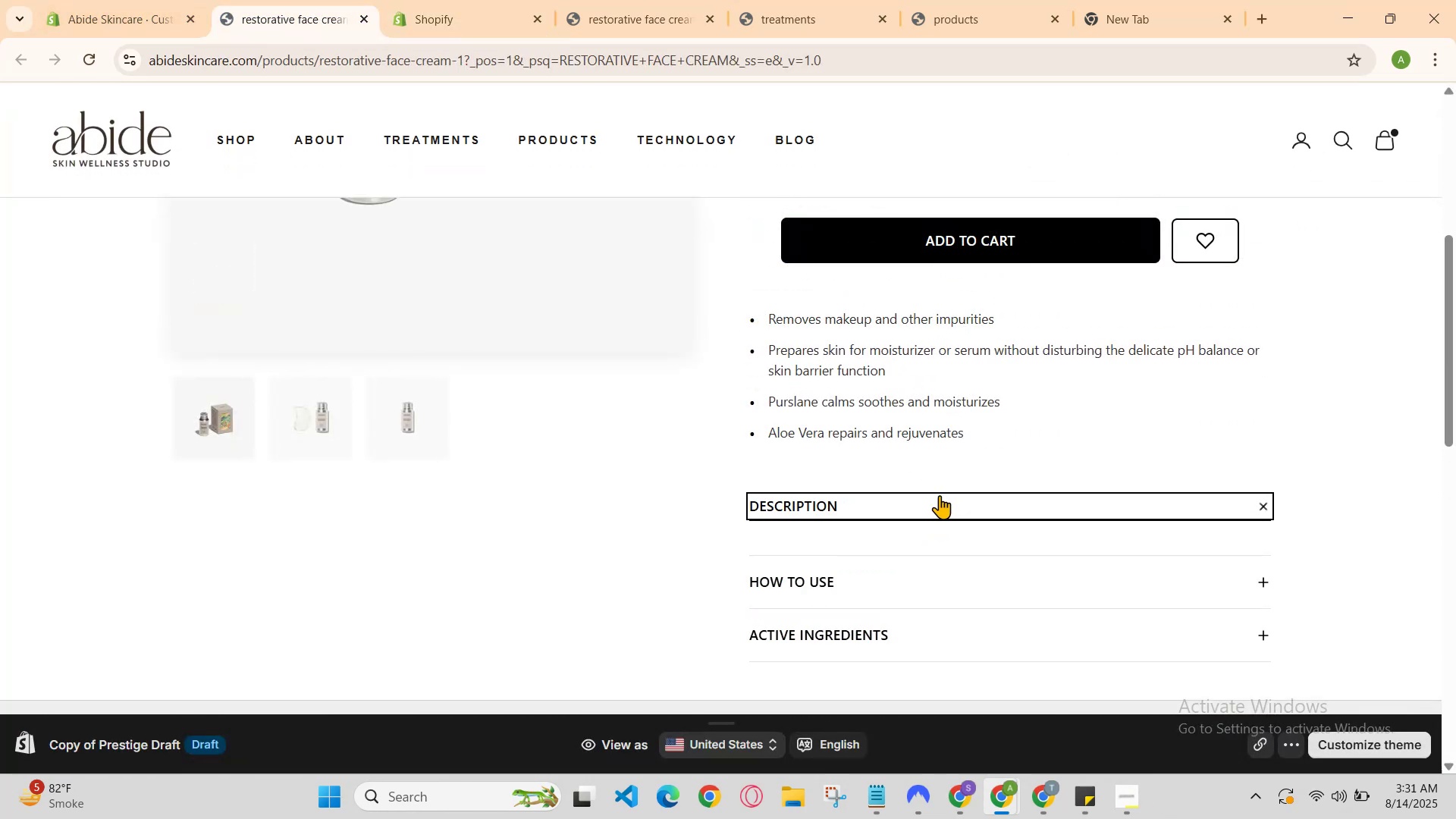 
scroll: coordinate [898, 413], scroll_direction: none, amount: 0.0
 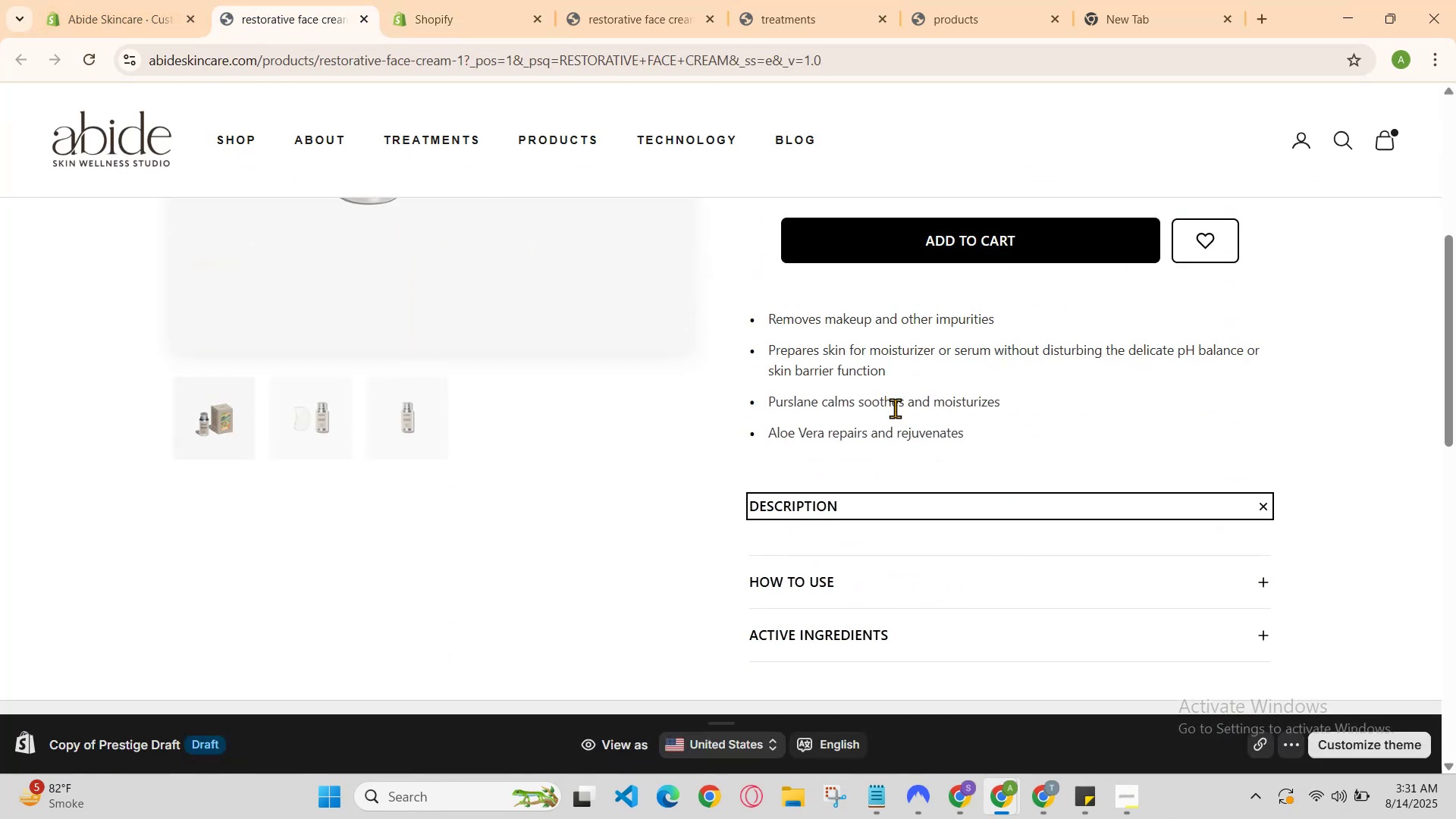 
scroll: coordinate [887, 367], scroll_direction: up, amount: 1.0
 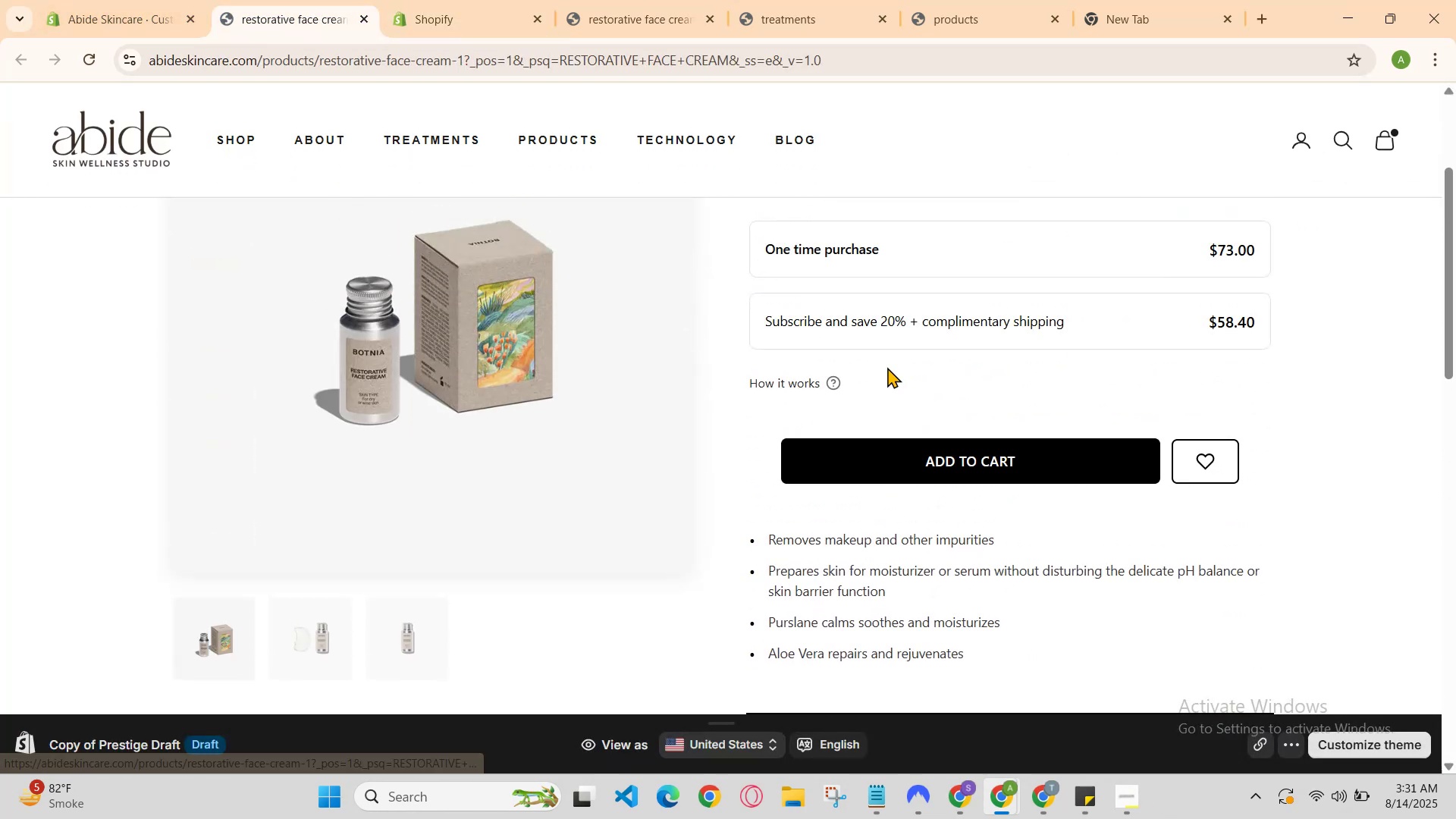 
scroll: coordinate [887, 366], scroll_direction: down, amount: 2.0
 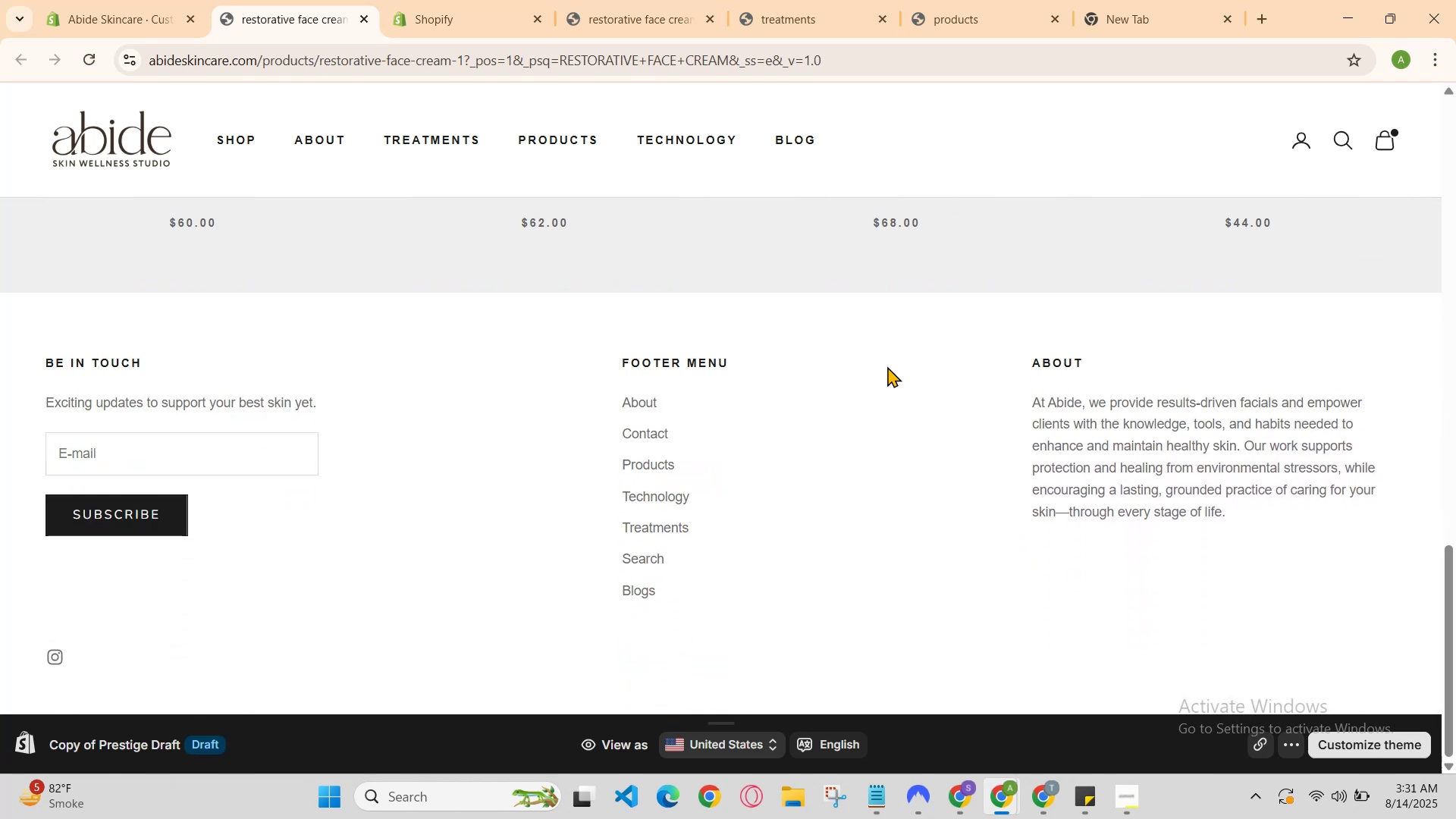 
scroll: coordinate [887, 366], scroll_direction: up, amount: 6.0
 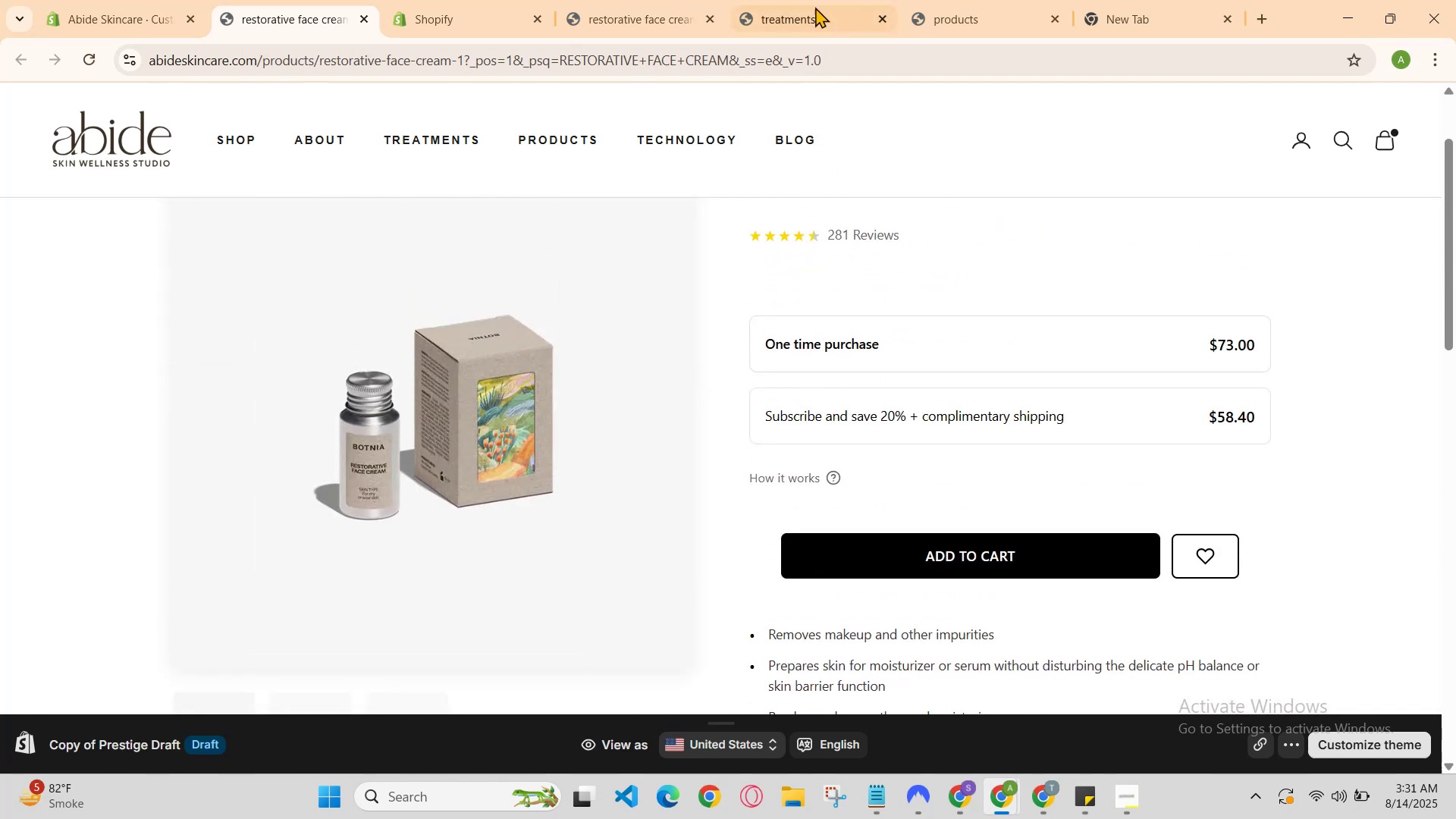 
left_click([812, 0])
 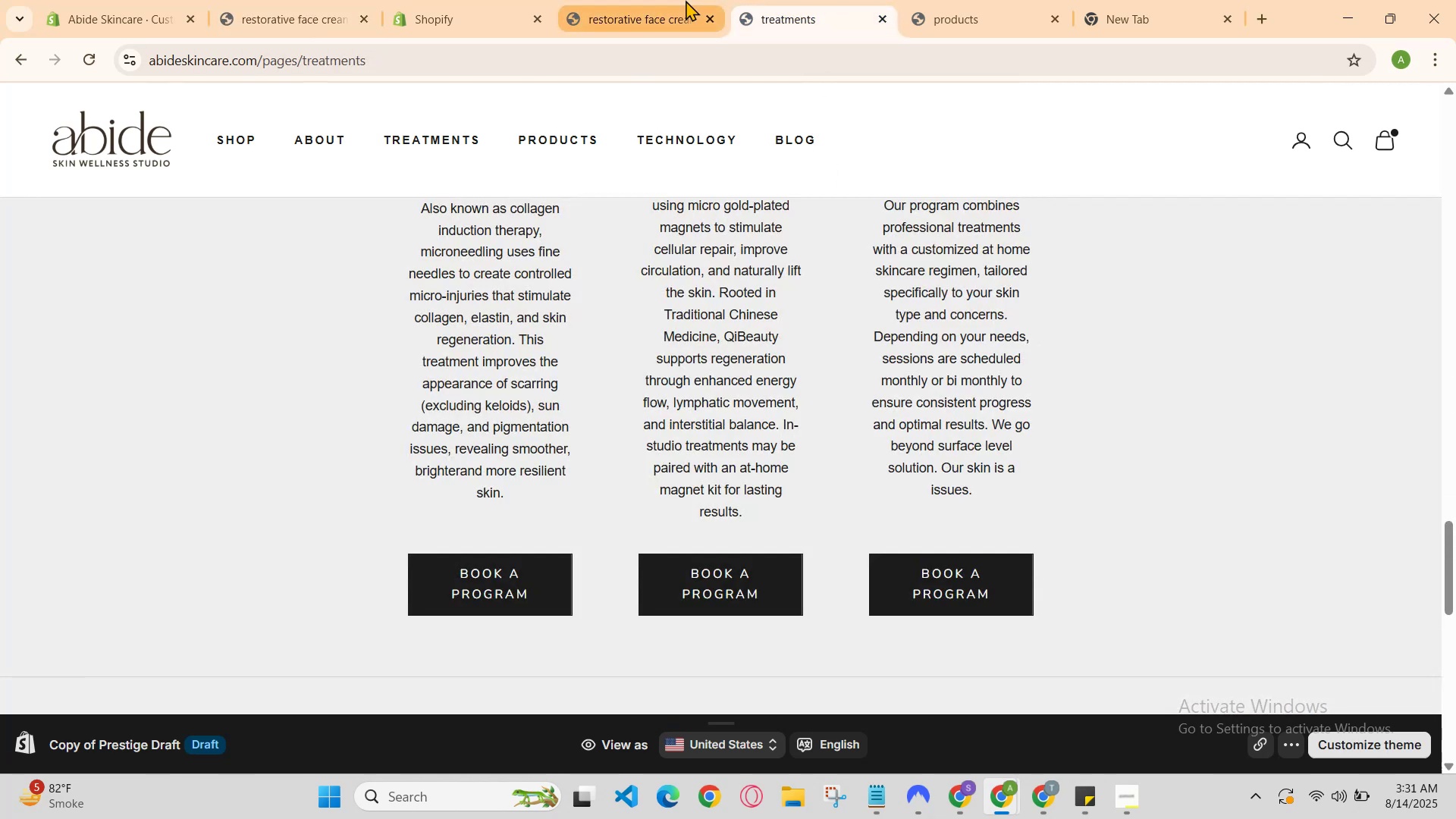 
left_click([686, 0])
 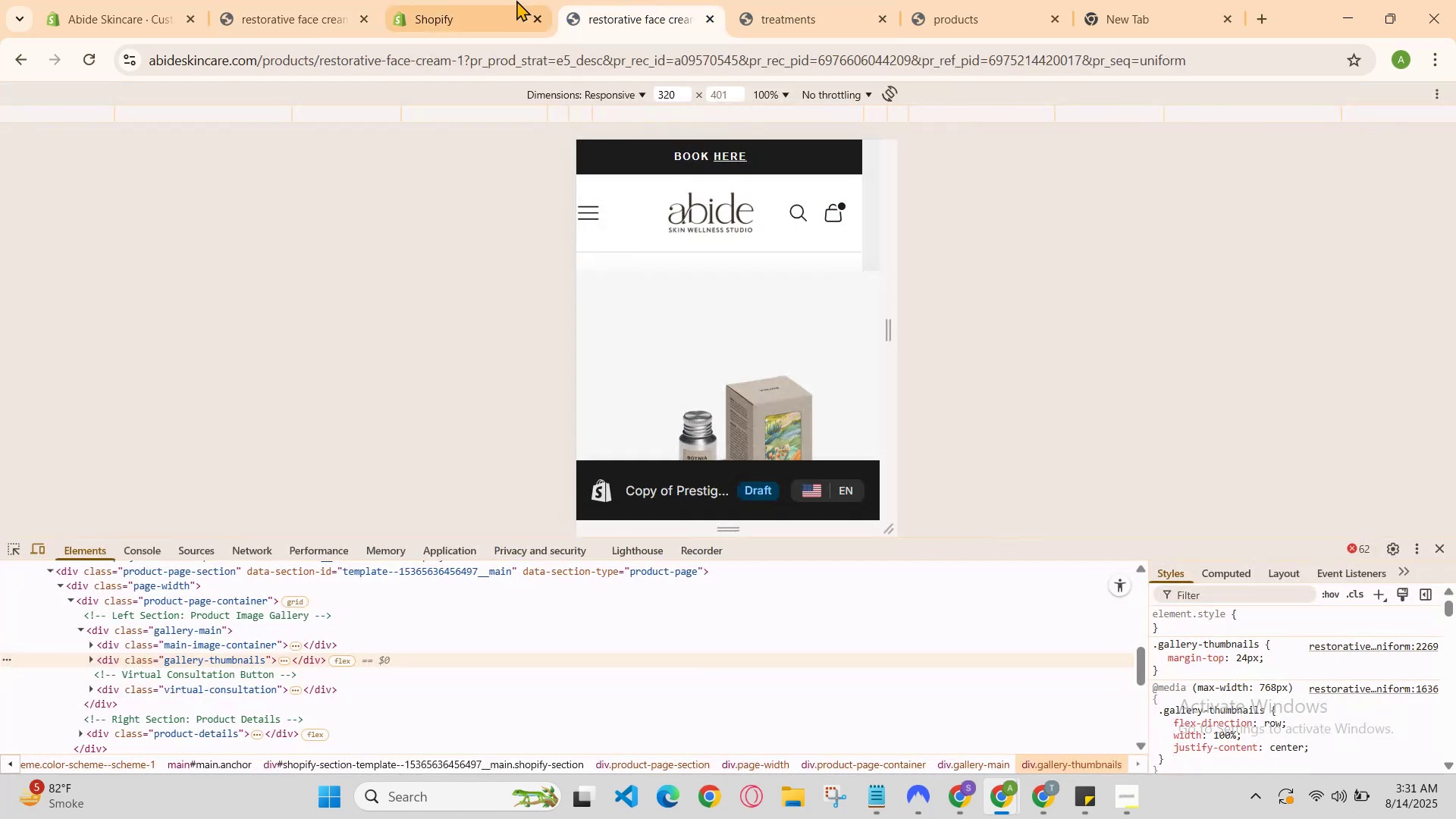 
left_click([485, 0])
 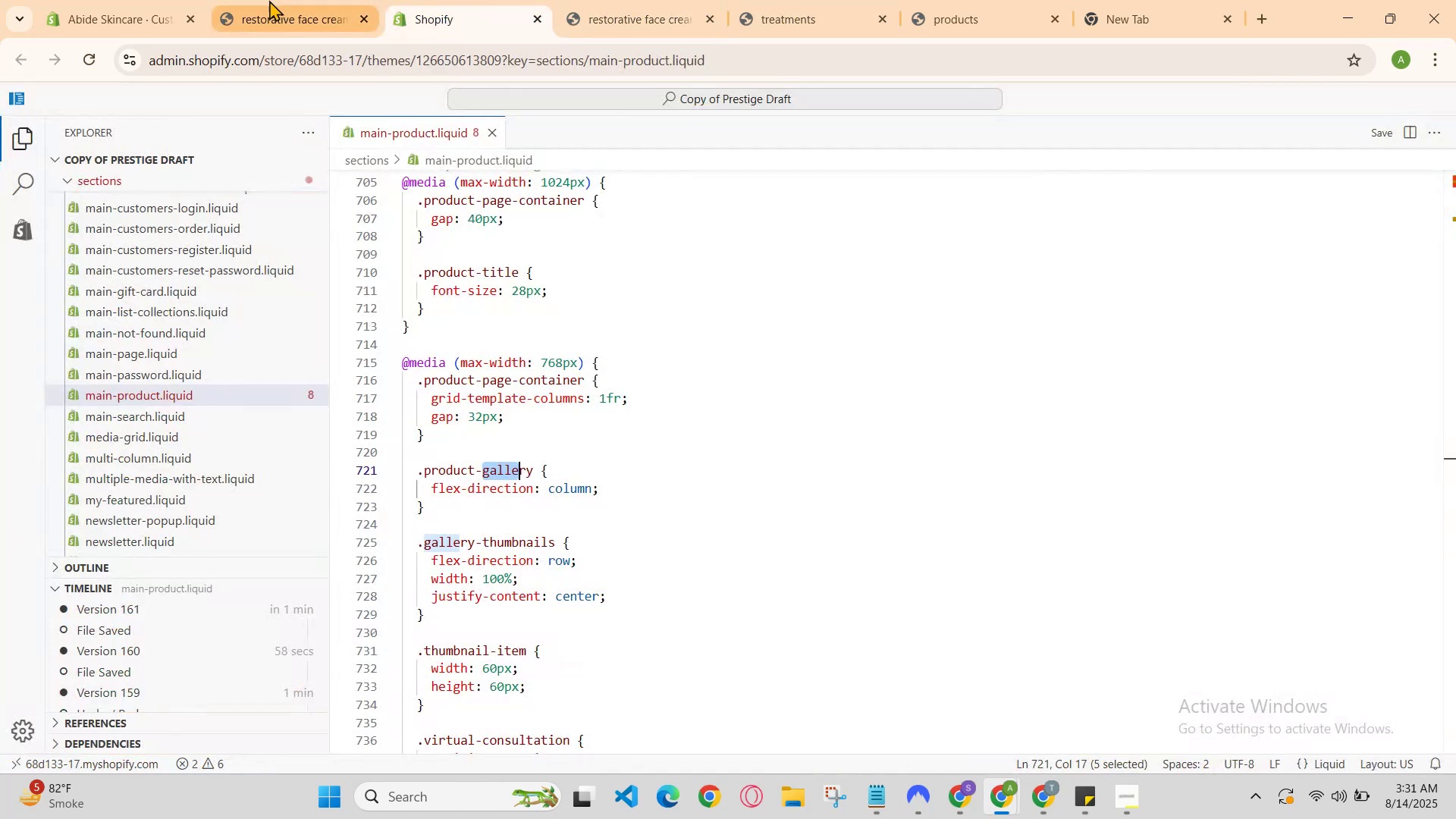 
left_click([263, 0])
 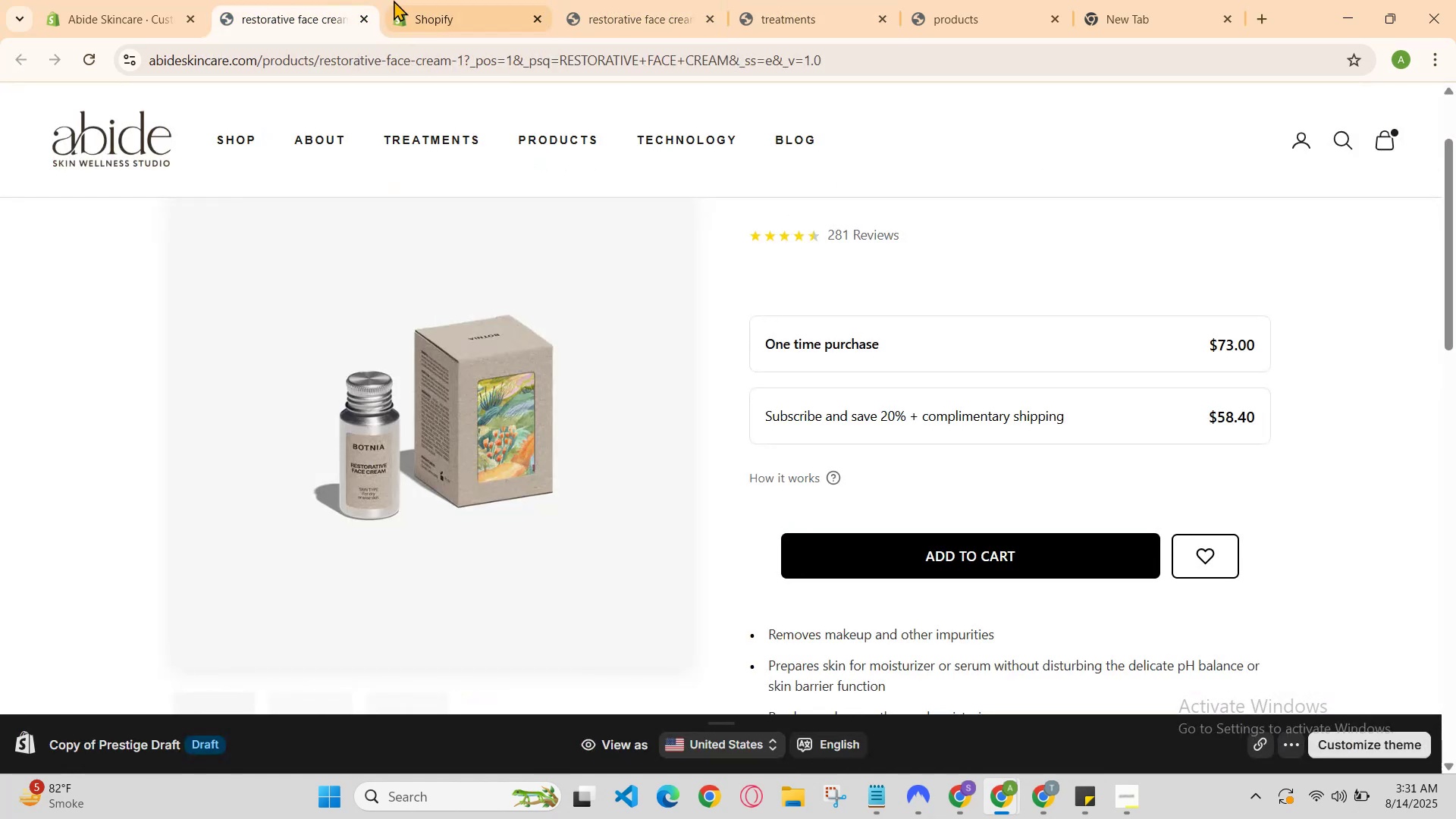 
left_click([440, 0])
 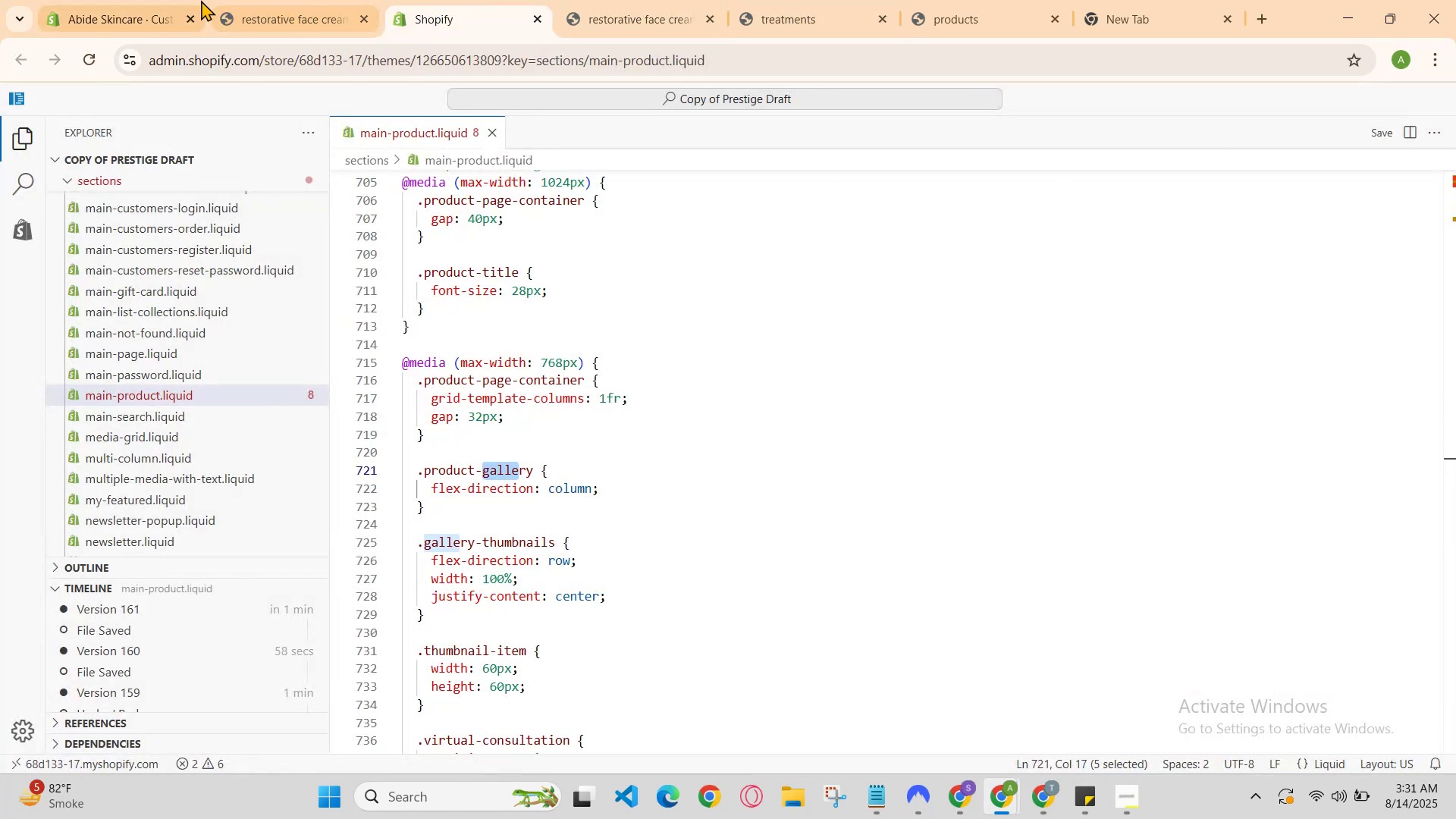 
left_click([200, 0])
 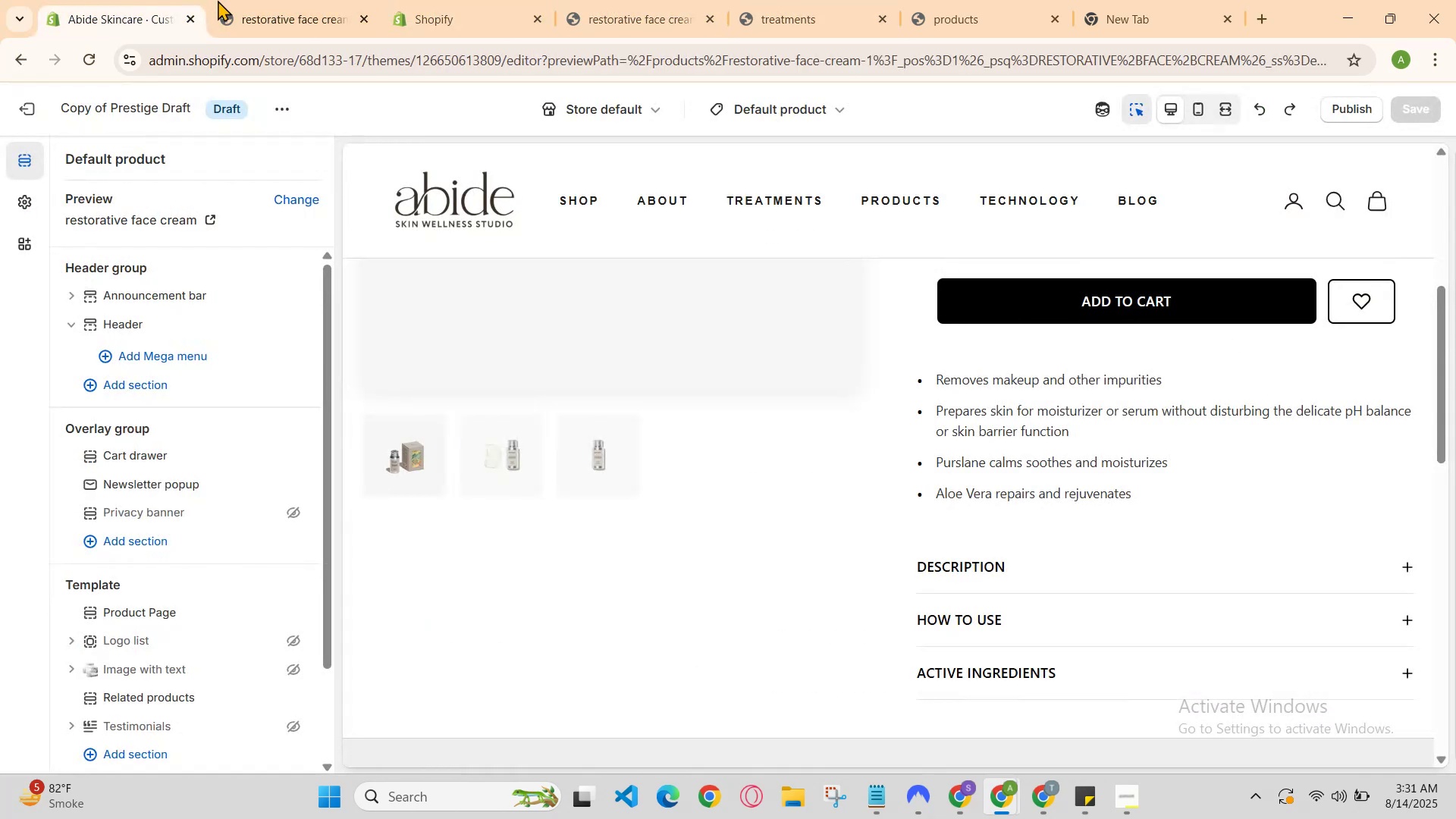 
left_click([255, 0])
 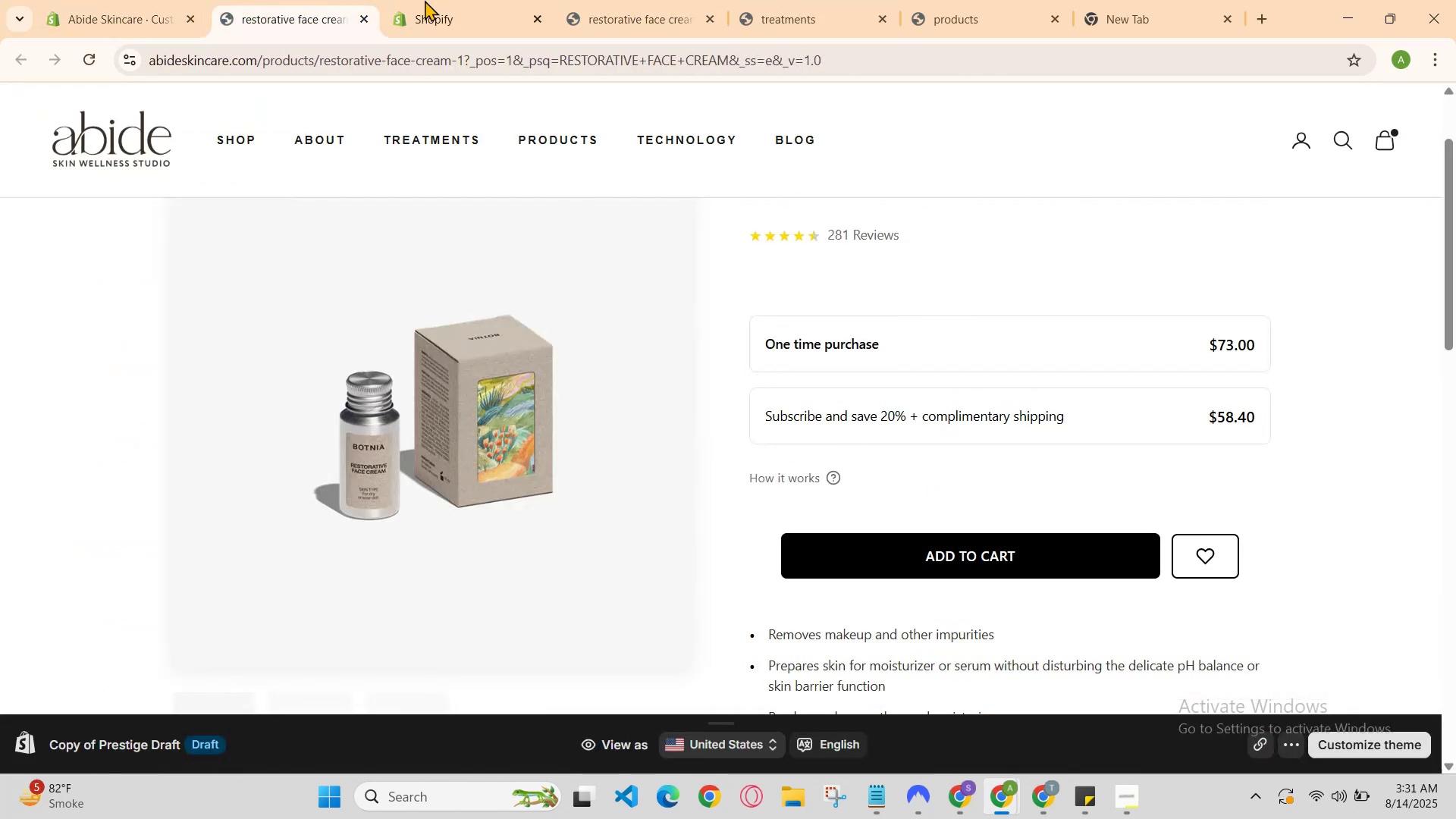 
left_click([438, 0])
 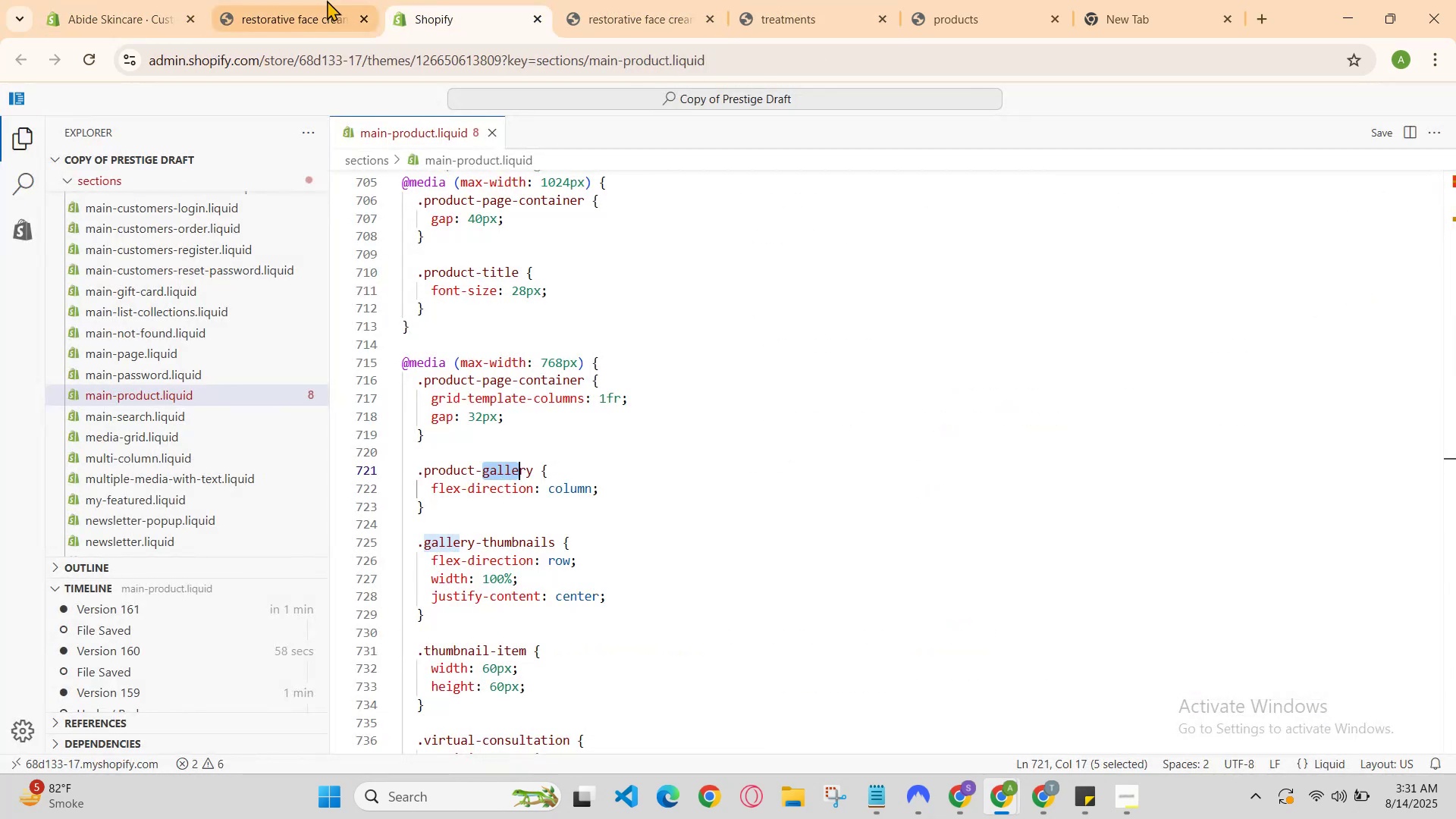 
left_click([321, 0])
 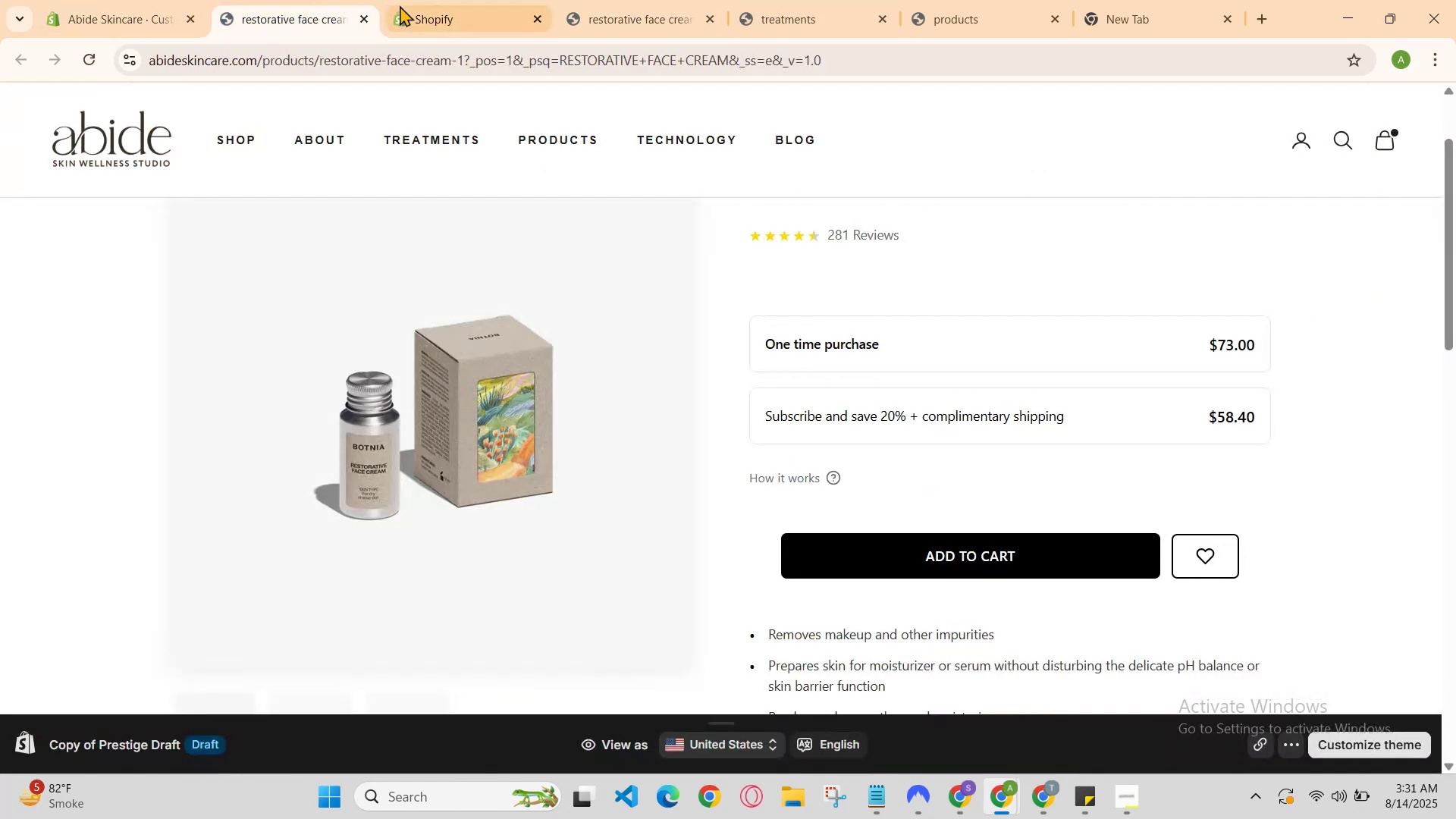 
left_click([405, 2])
 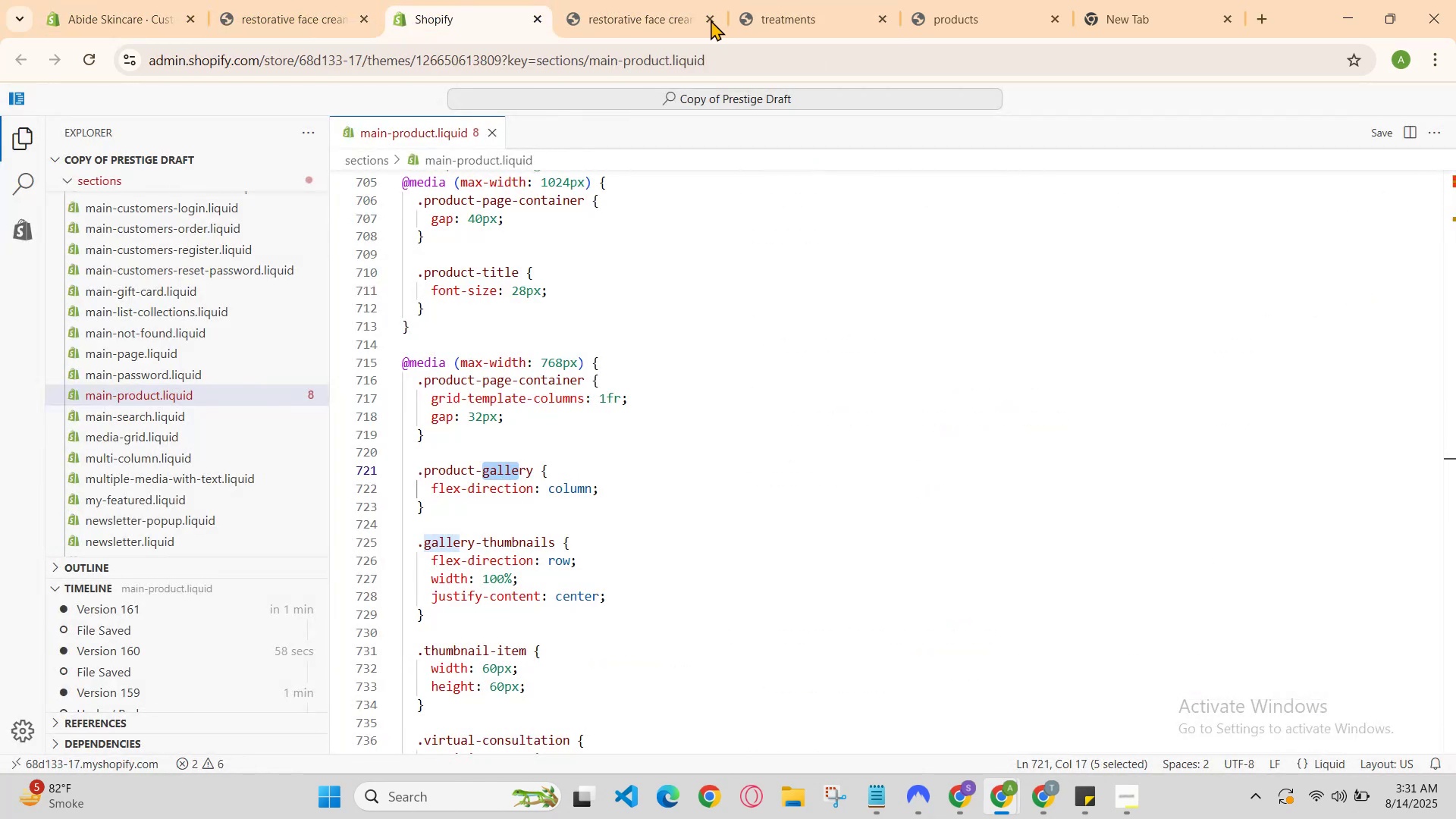 
left_click([652, 0])
 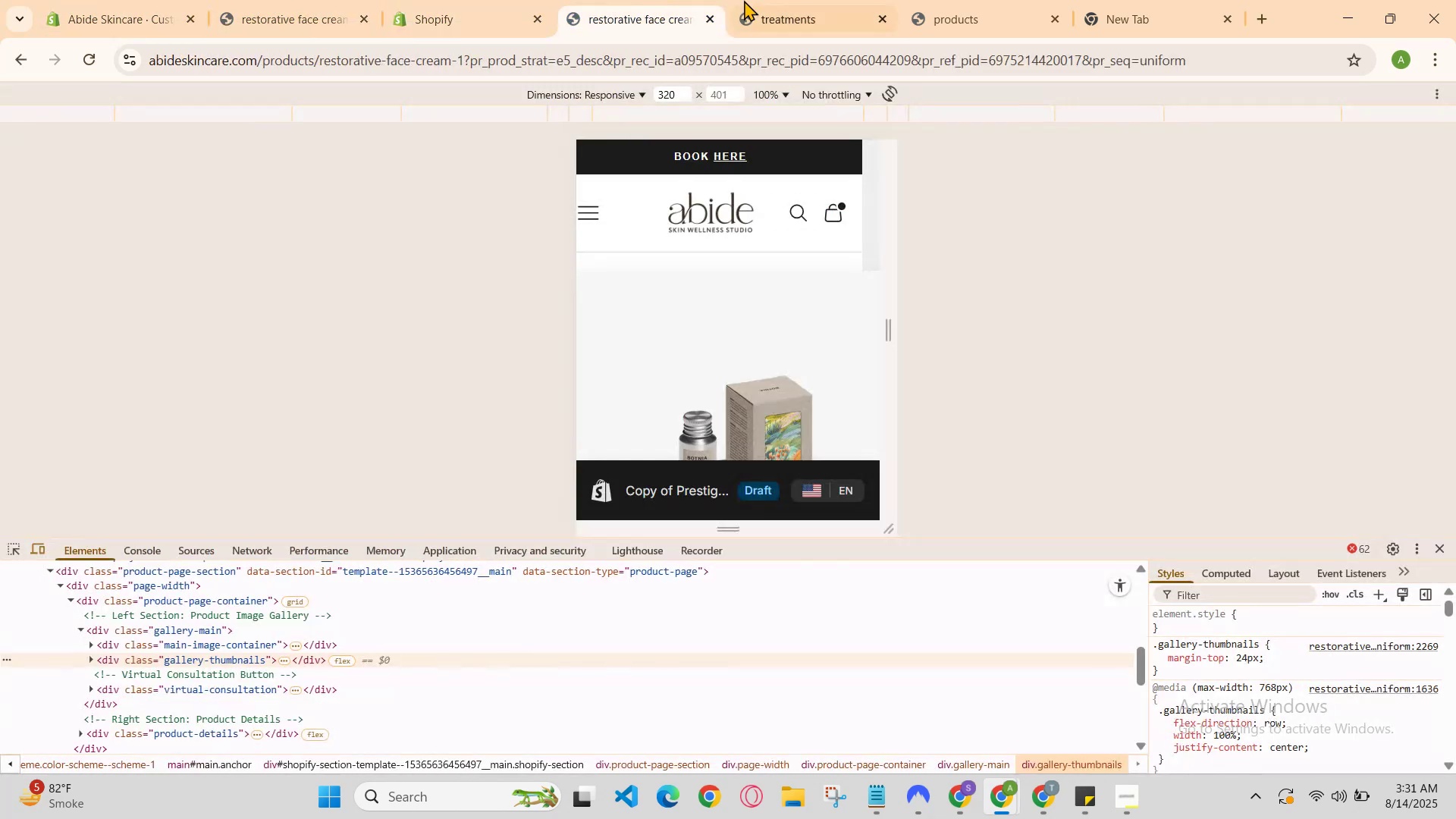 
left_click([749, 0])
 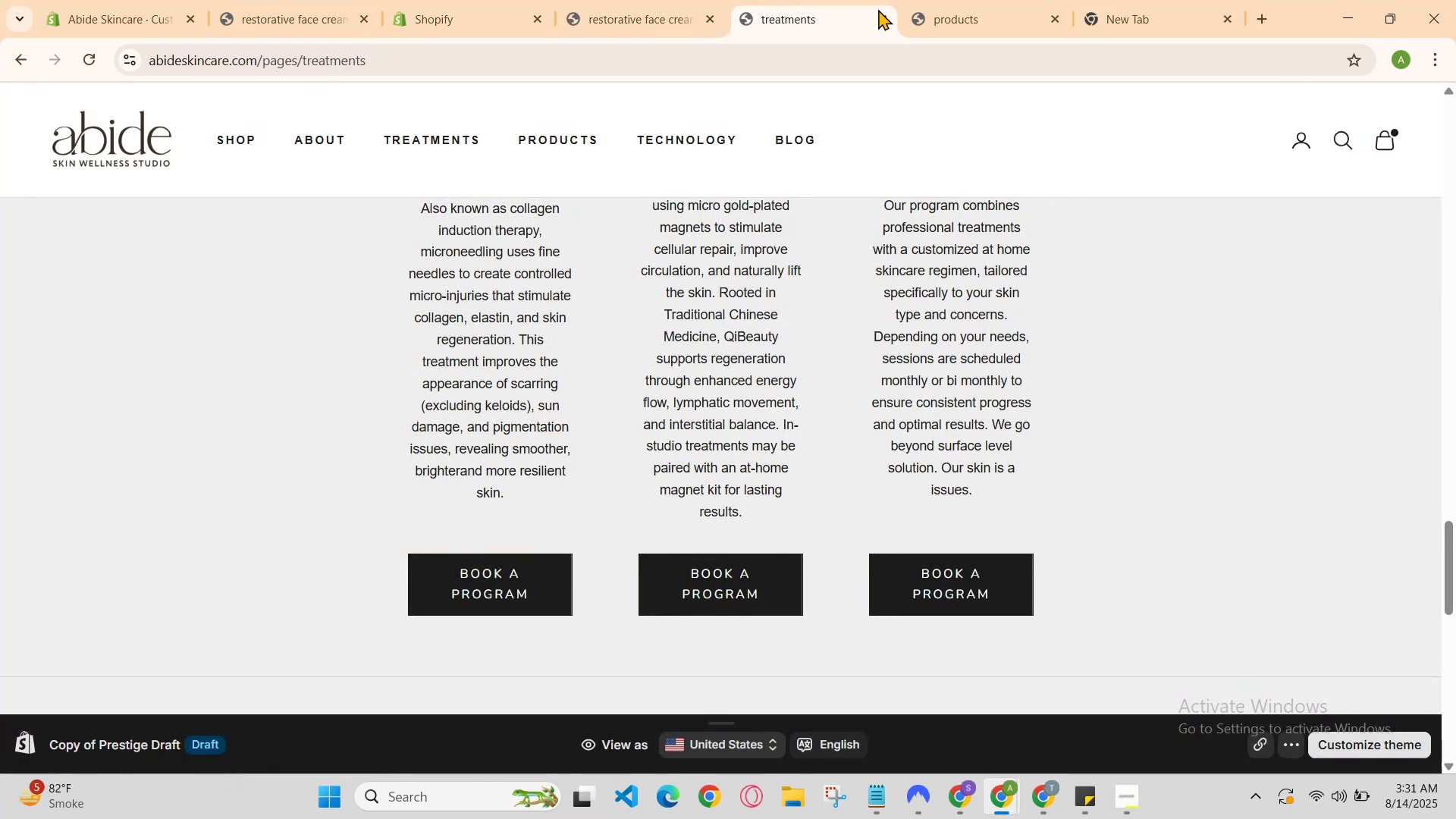 
left_click([931, 0])
 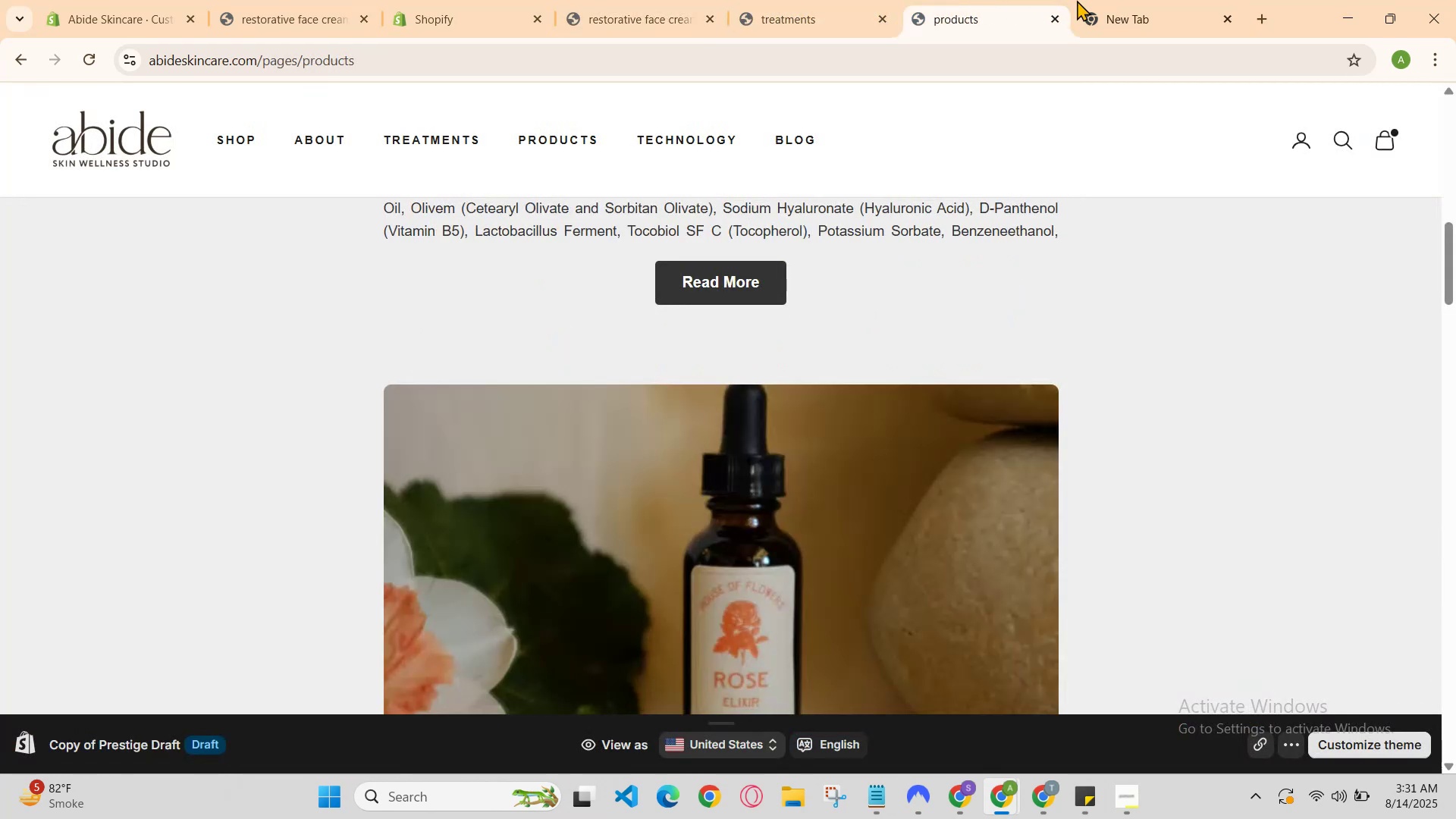 
left_click([1106, 0])
 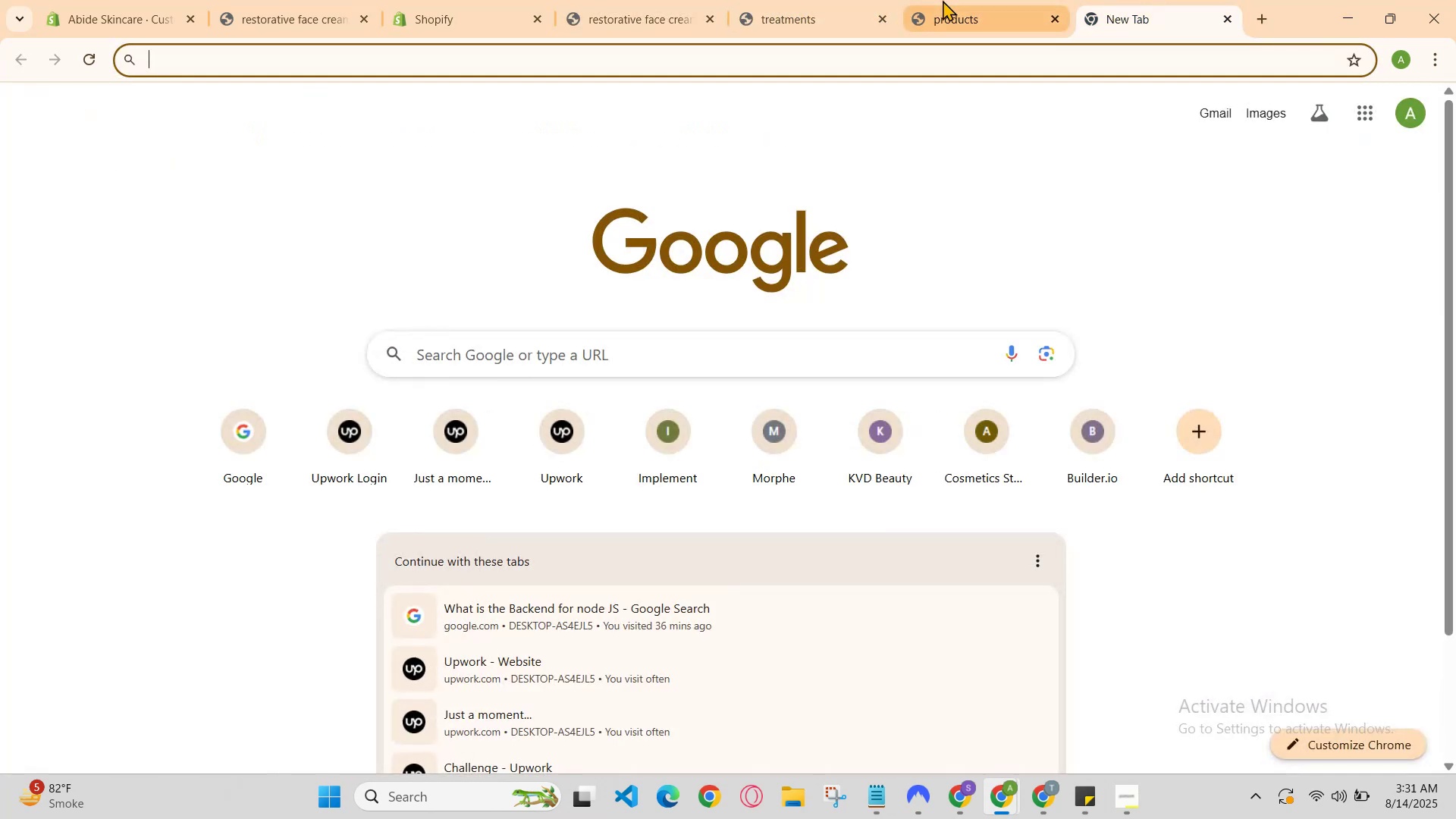 
left_click([912, 0])
 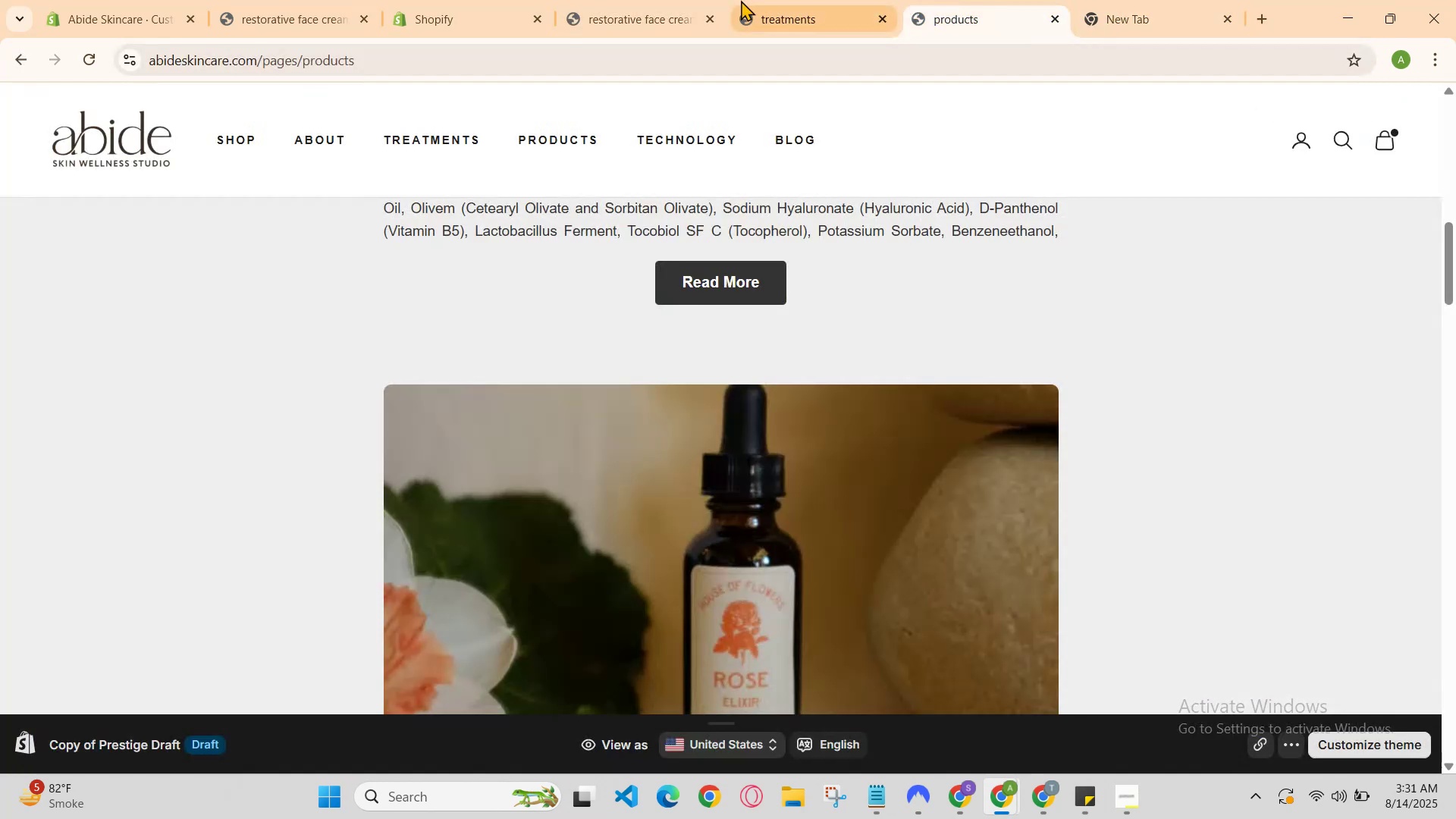 
left_click([695, 0])
 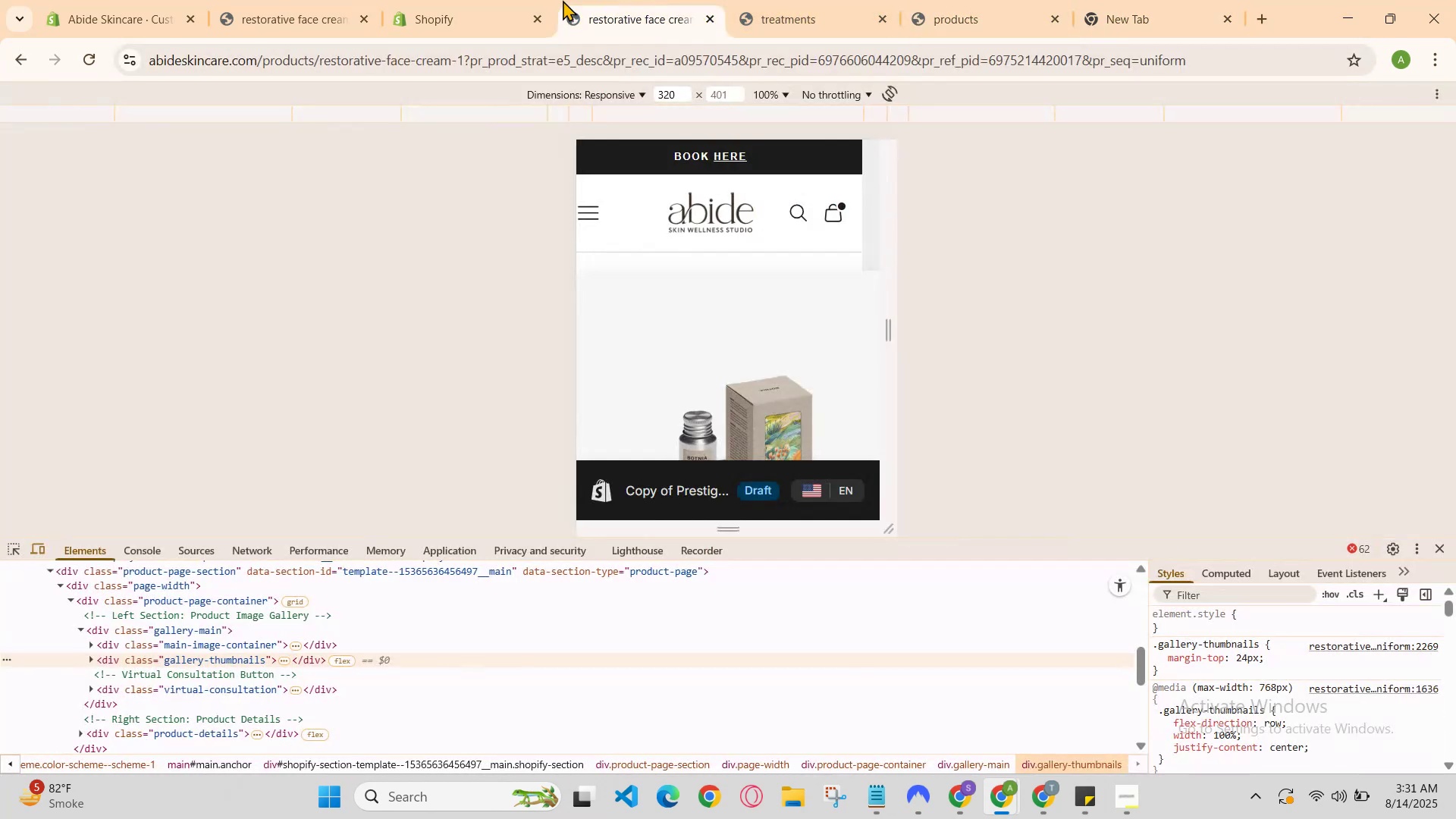 
left_click([548, 0])
 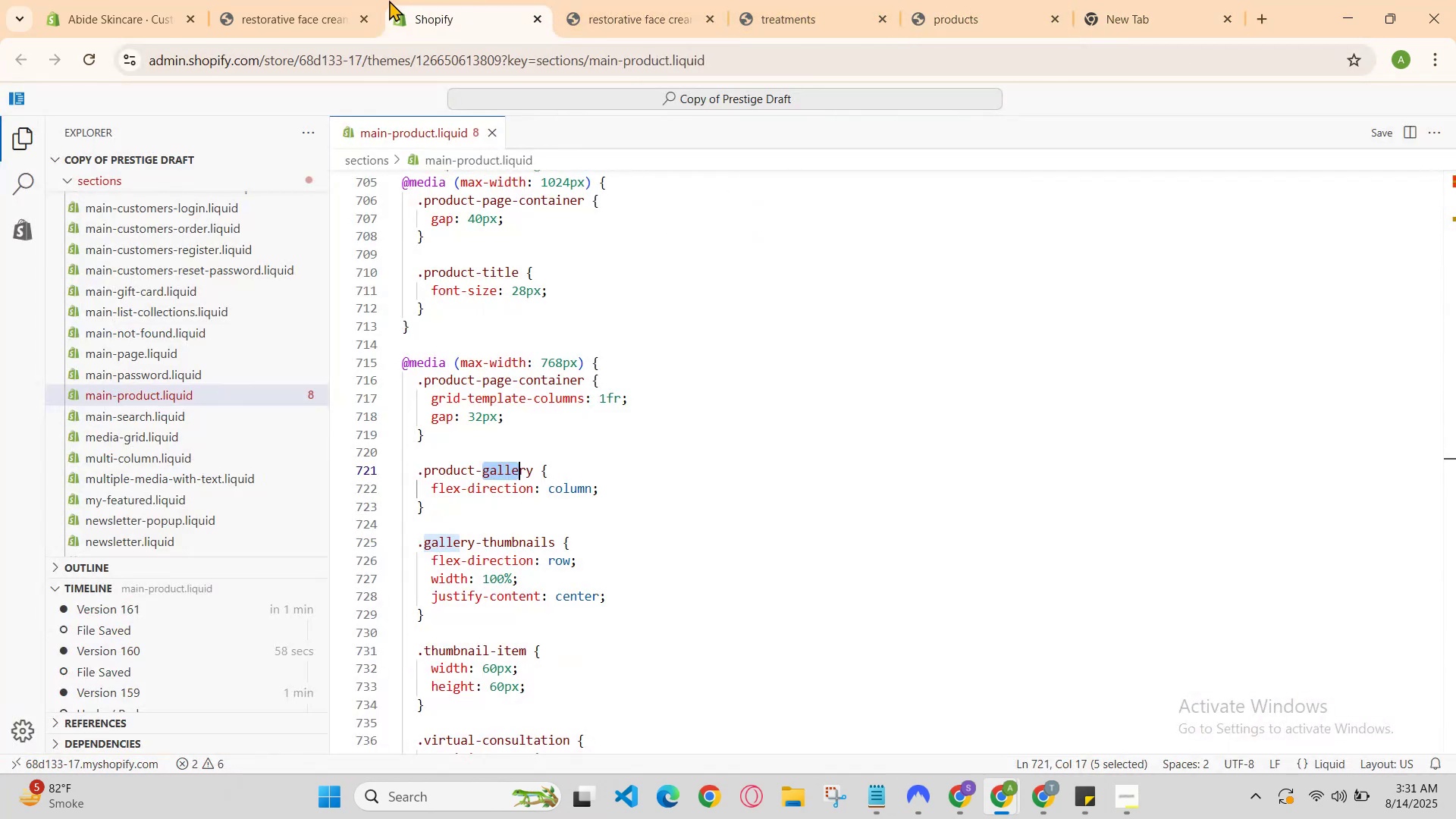 
left_click([386, 0])
 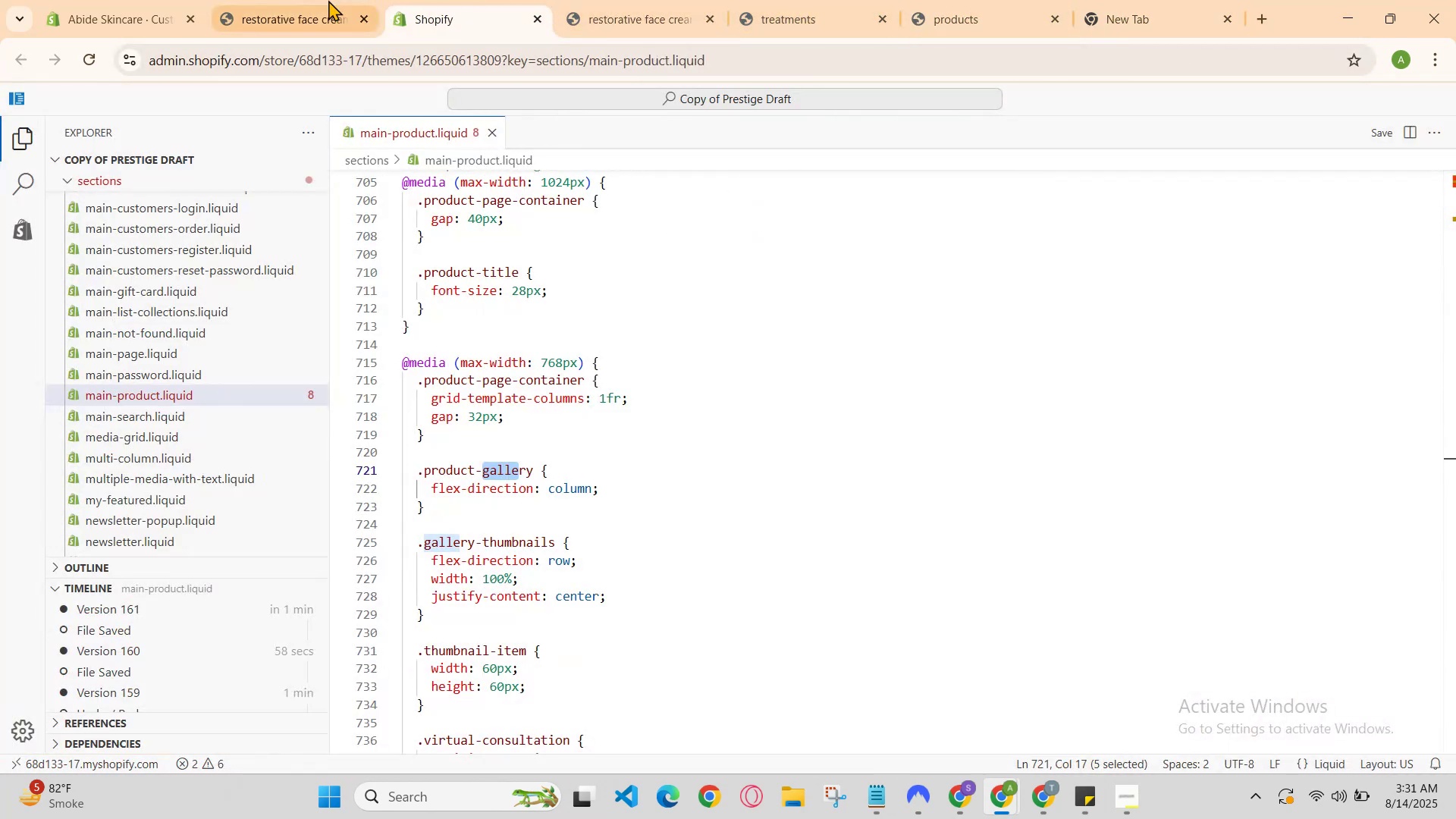 
left_click([297, 0])
 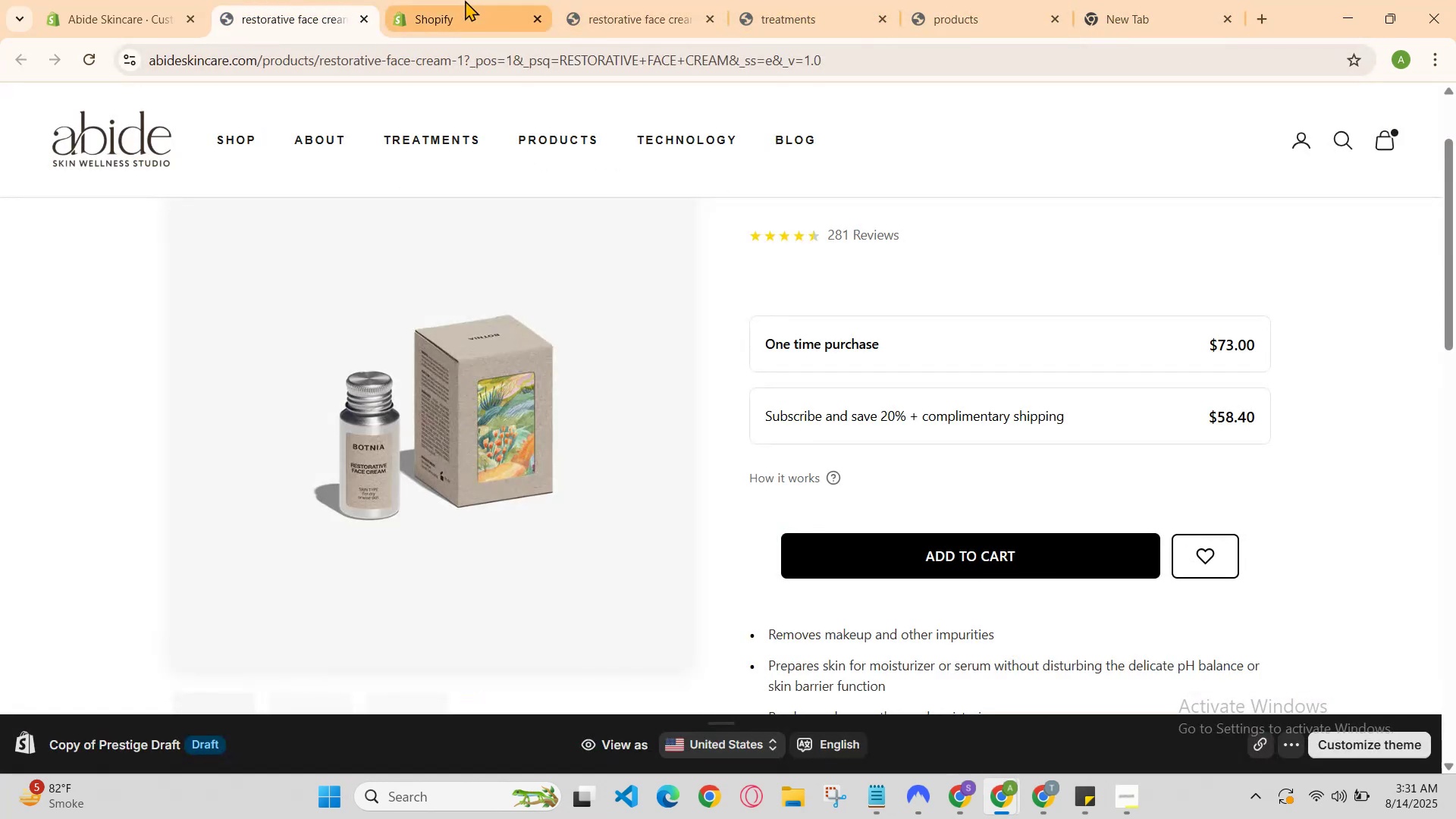 
left_click([465, 0])
 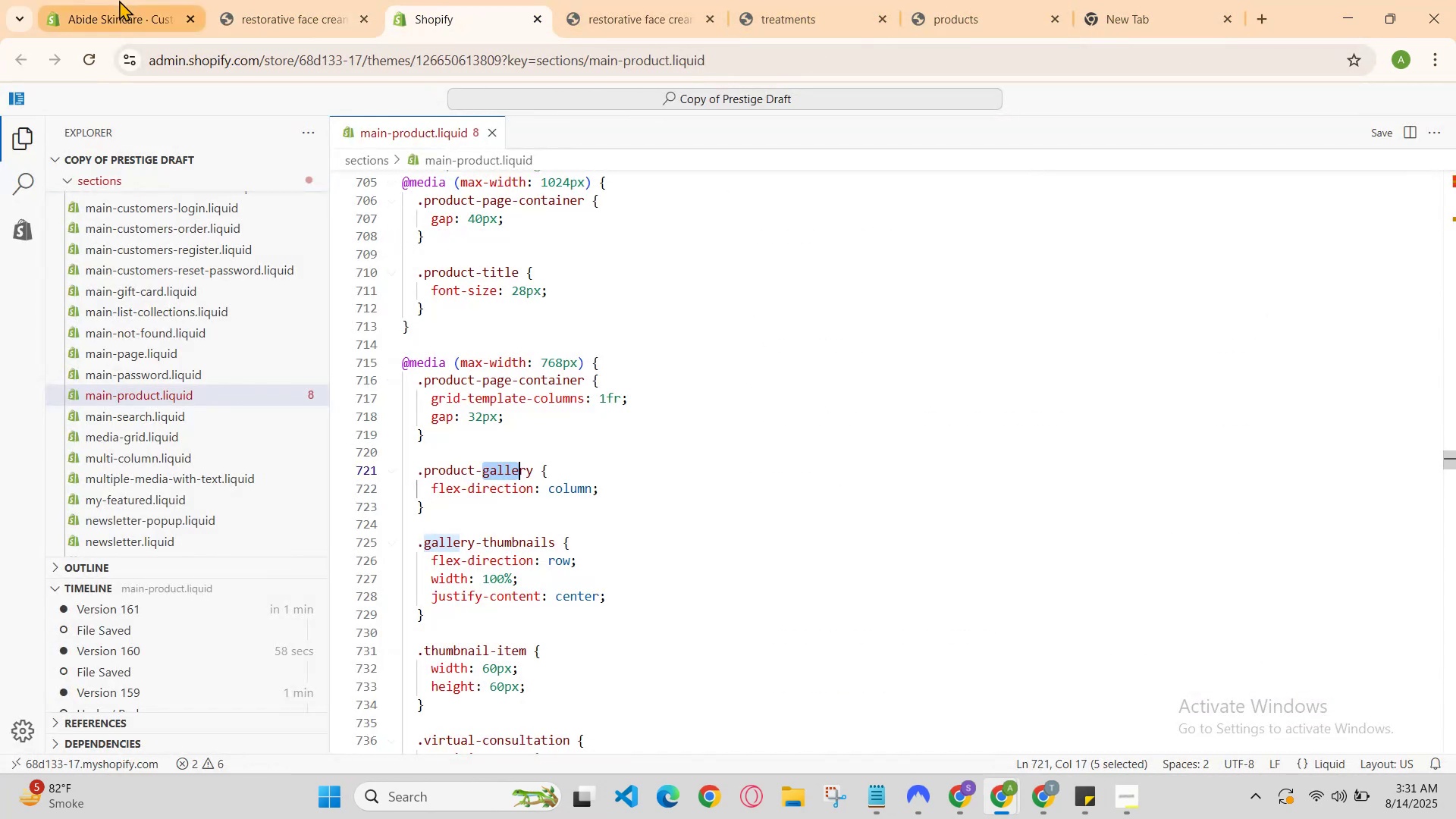 
left_click([121, 0])
 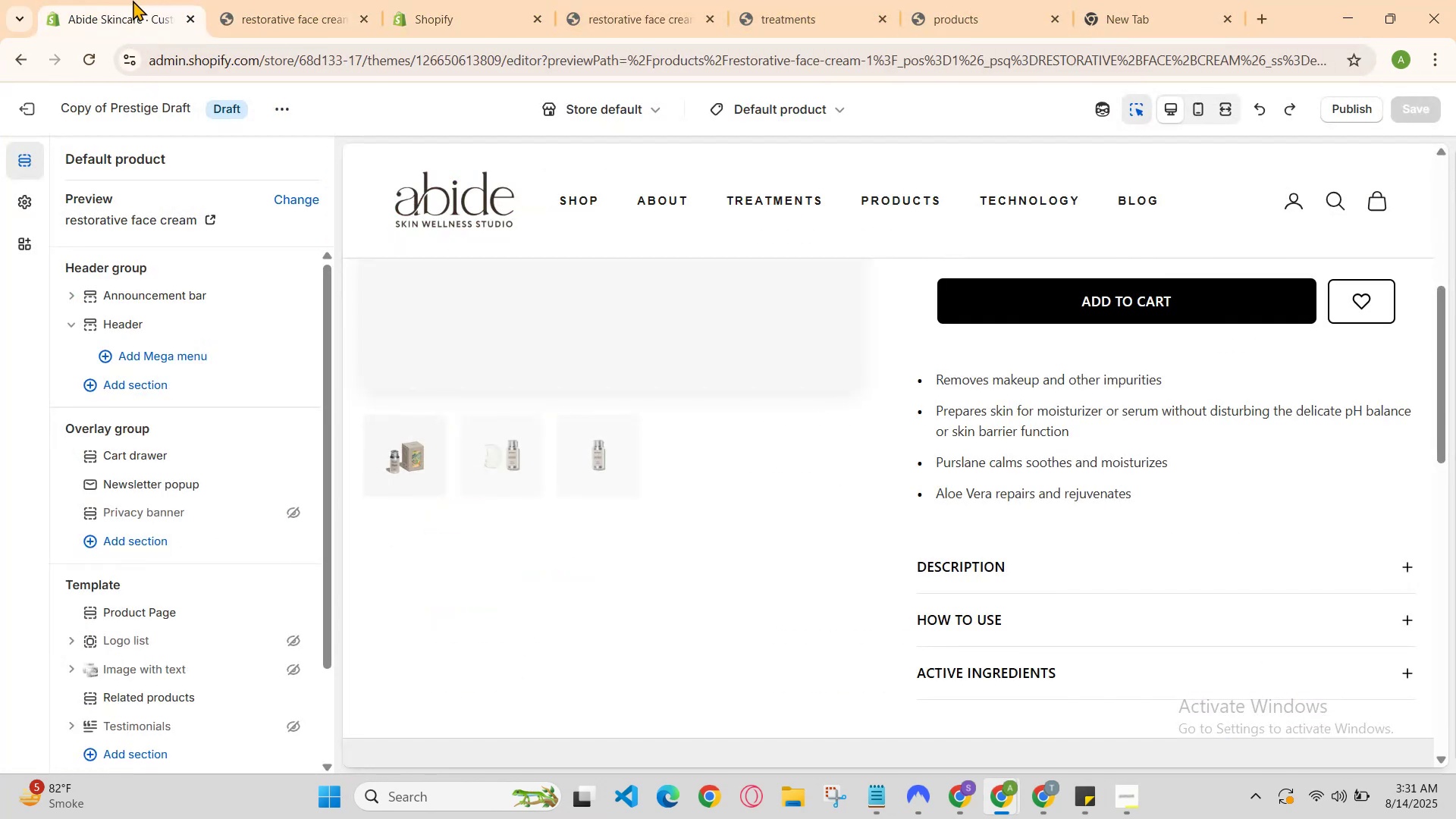 
left_click([125, 0])
 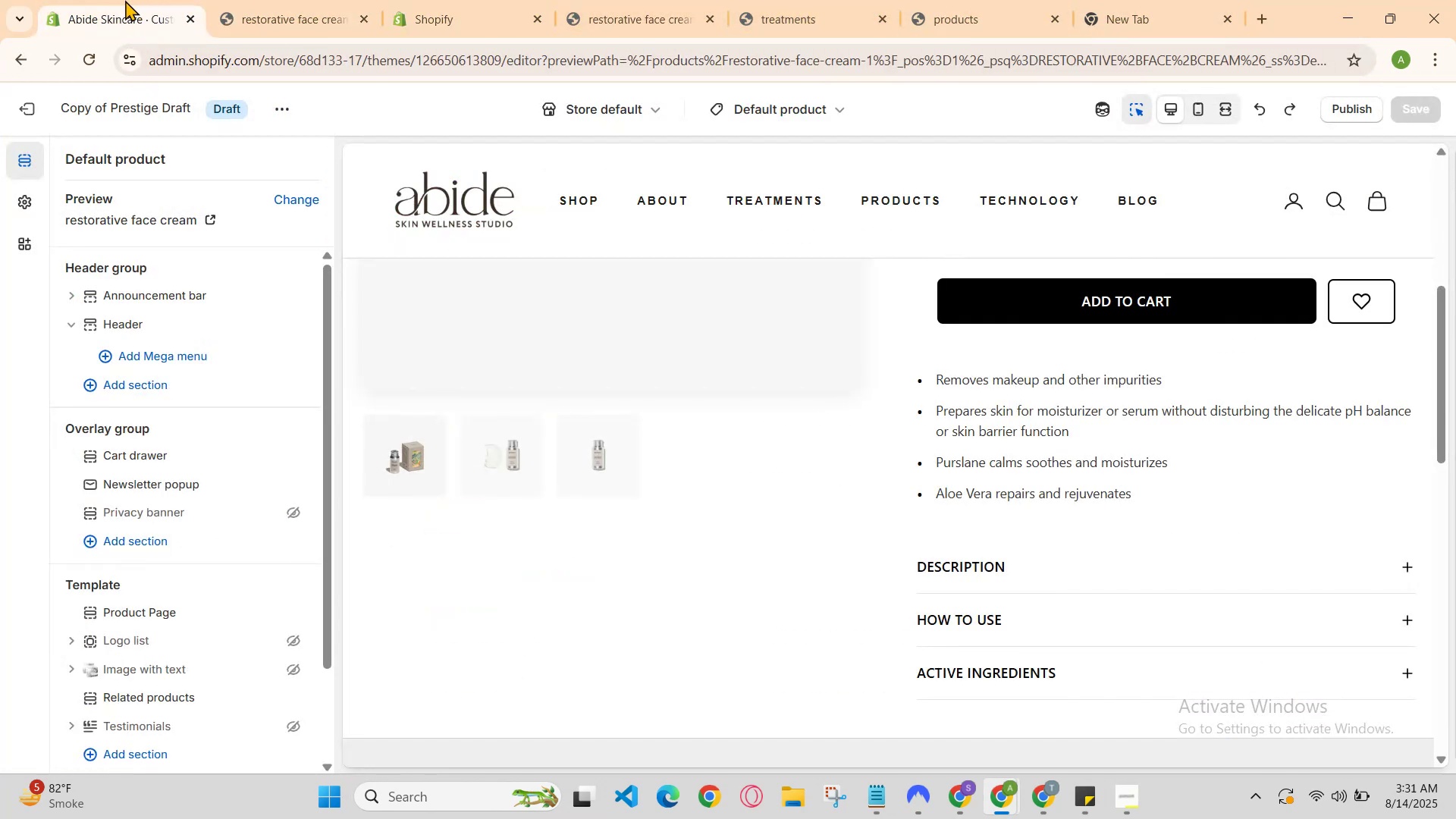 
left_click([125, 0])
 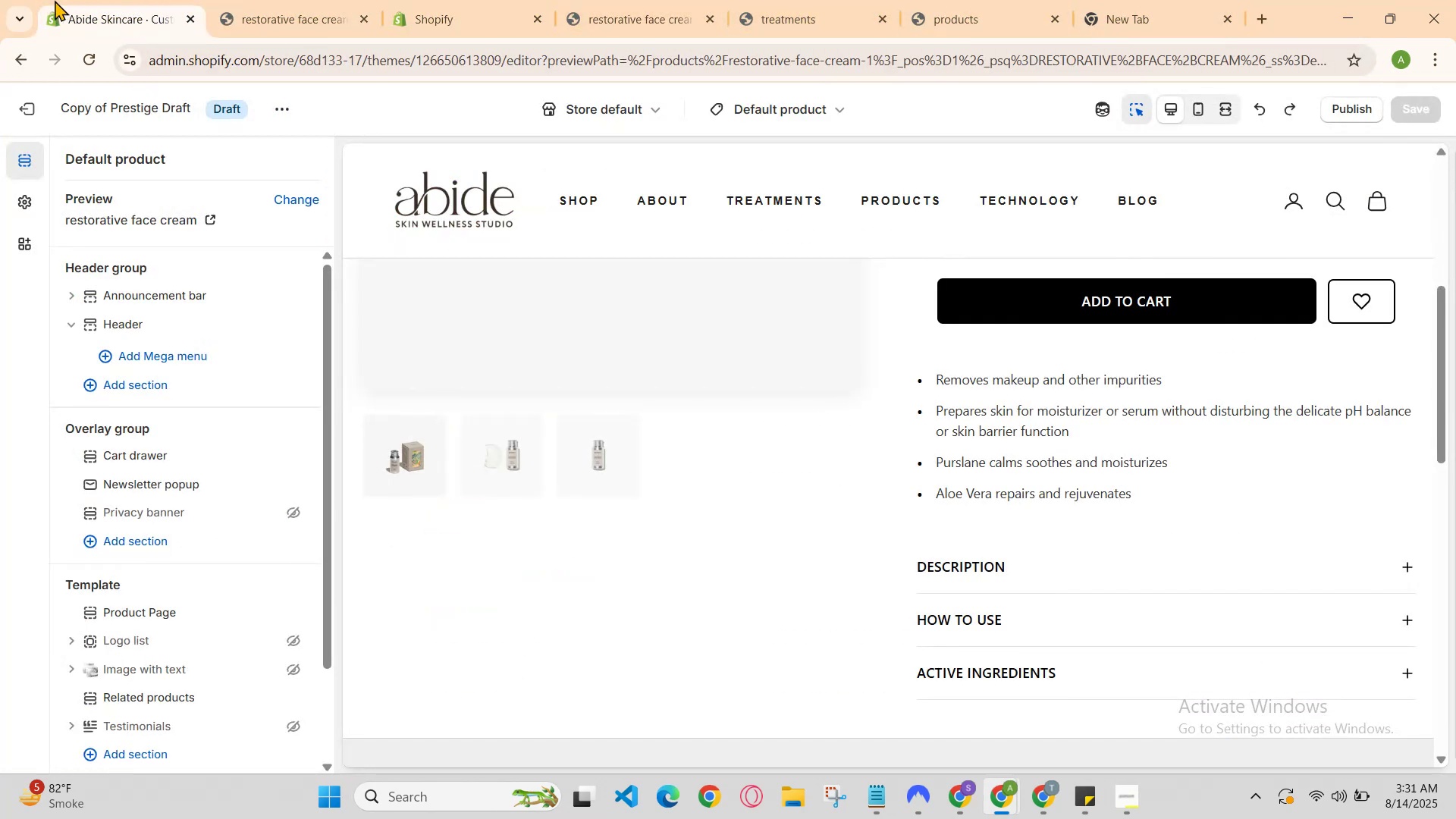 
left_click([55, 0])
 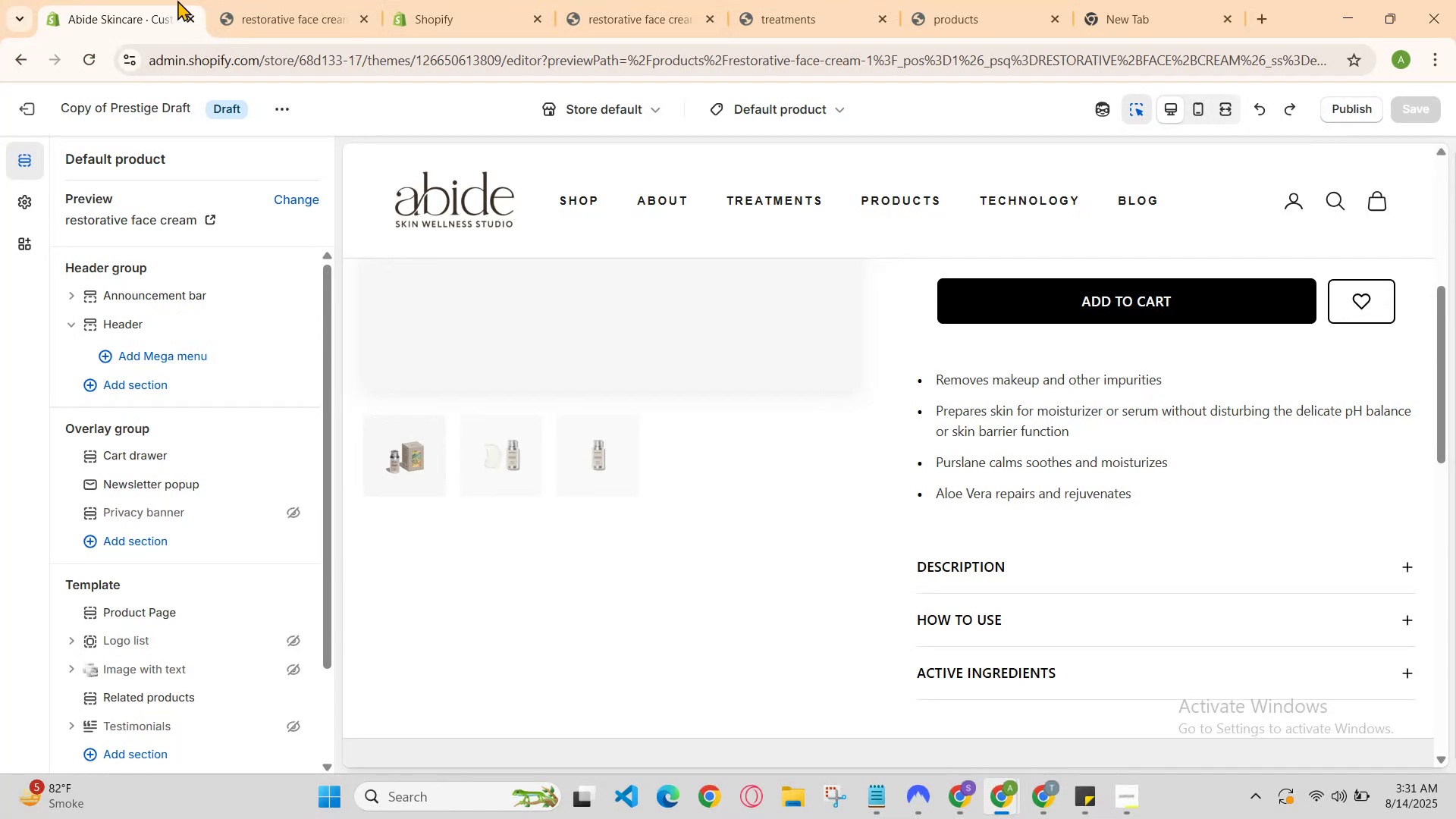 
left_click([249, 0])
 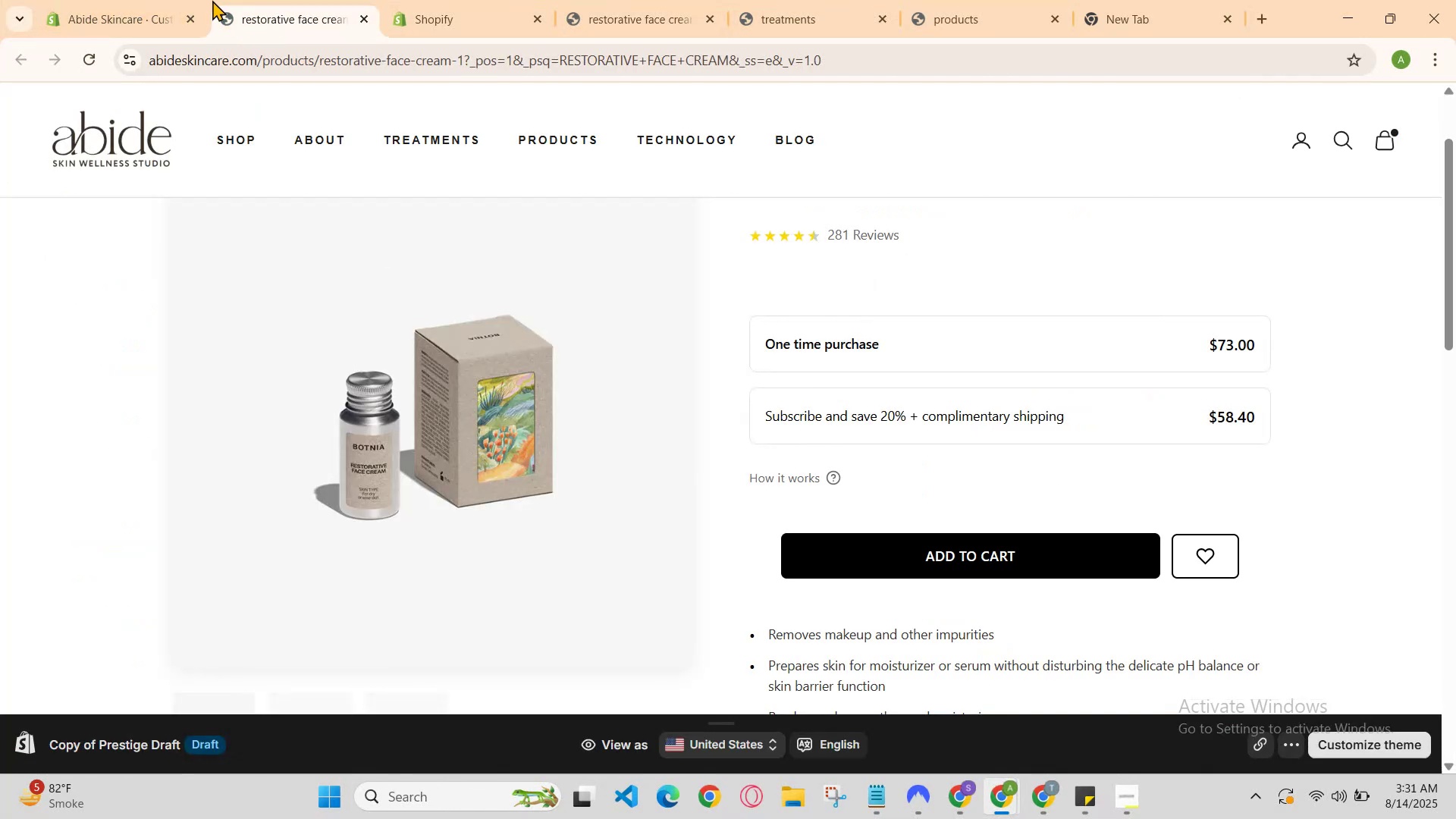 
left_click([155, 0])
 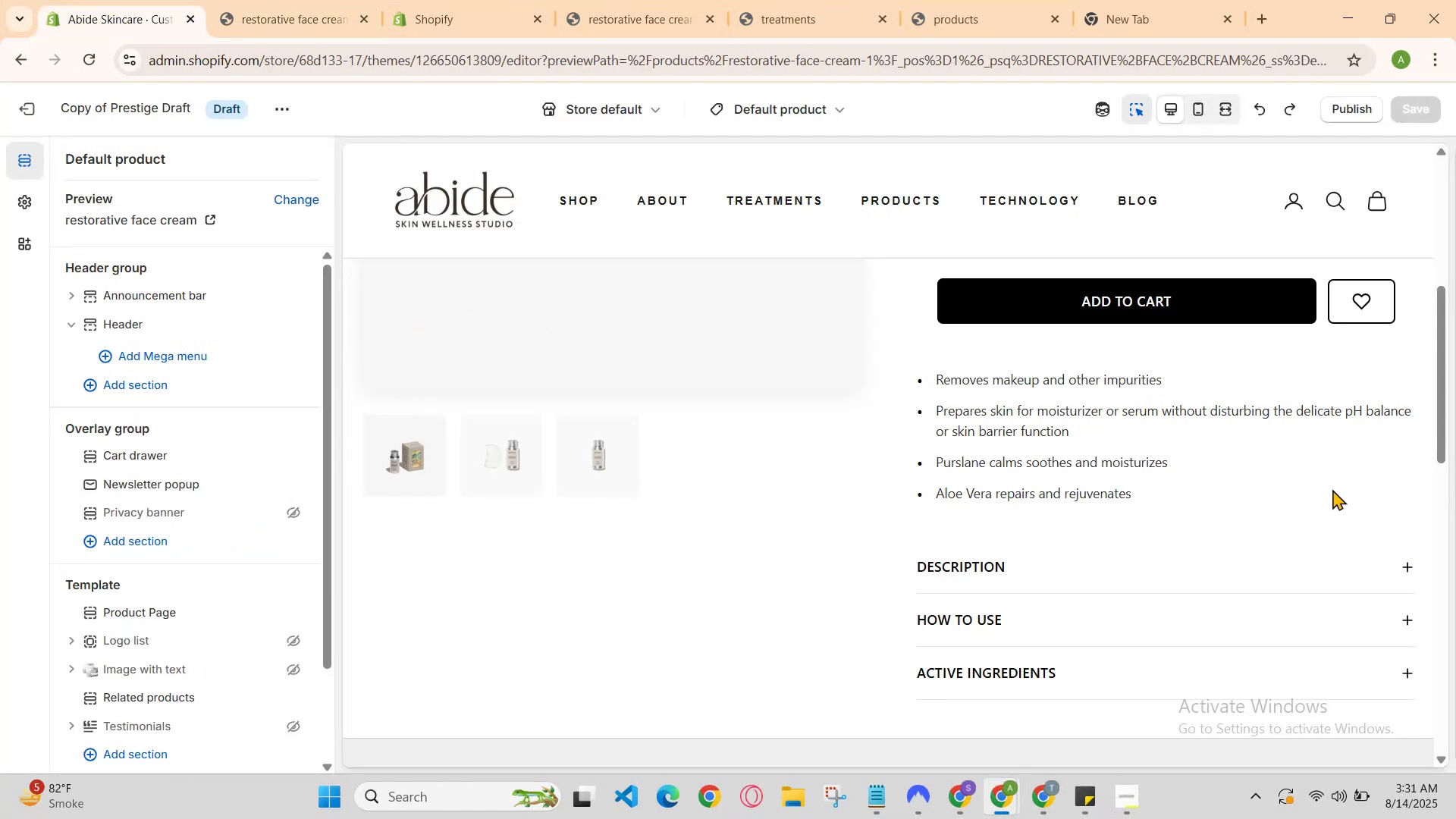 
scroll: coordinate [1301, 463], scroll_direction: down, amount: 2.0
 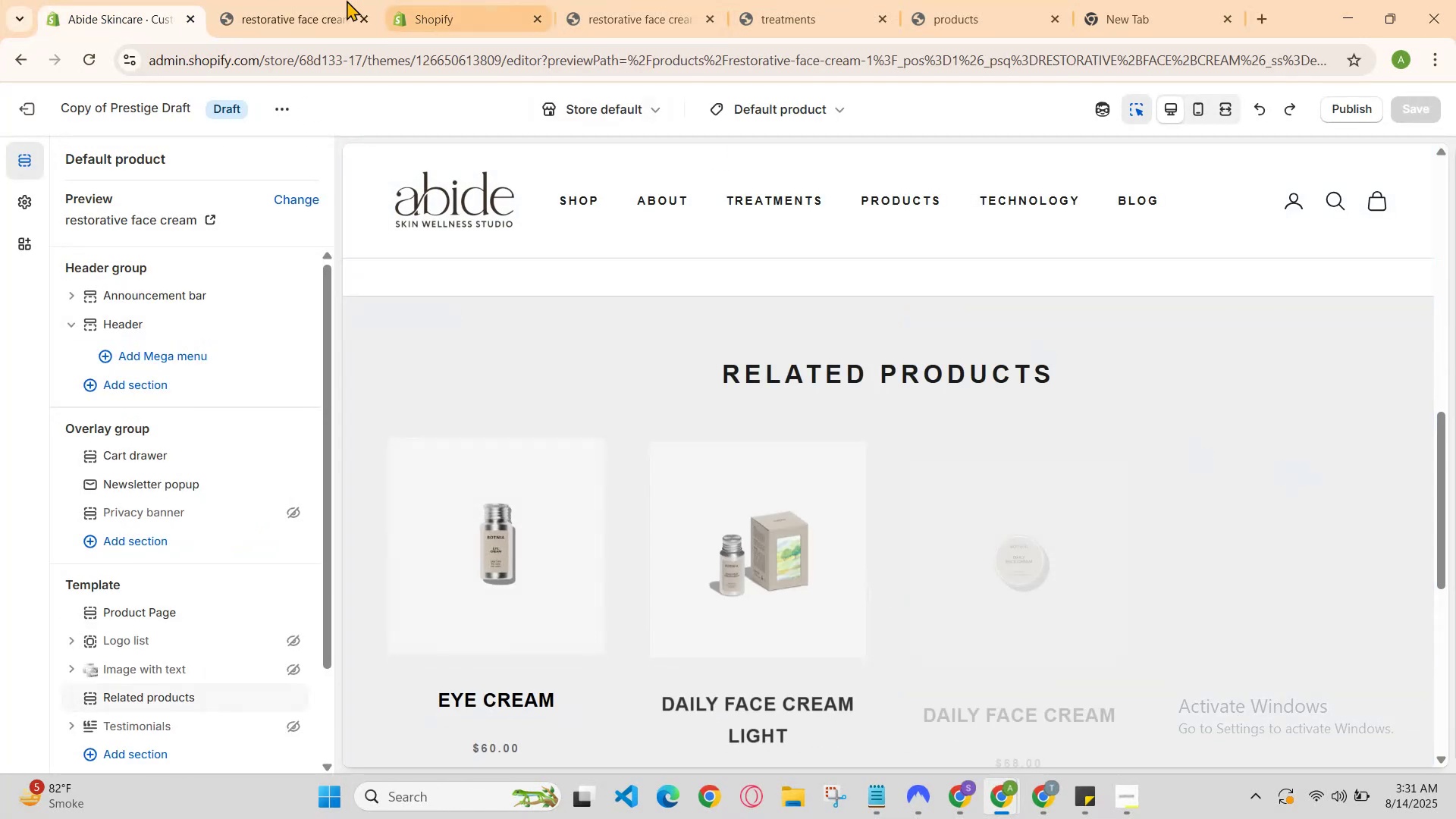 
left_click([334, 0])
 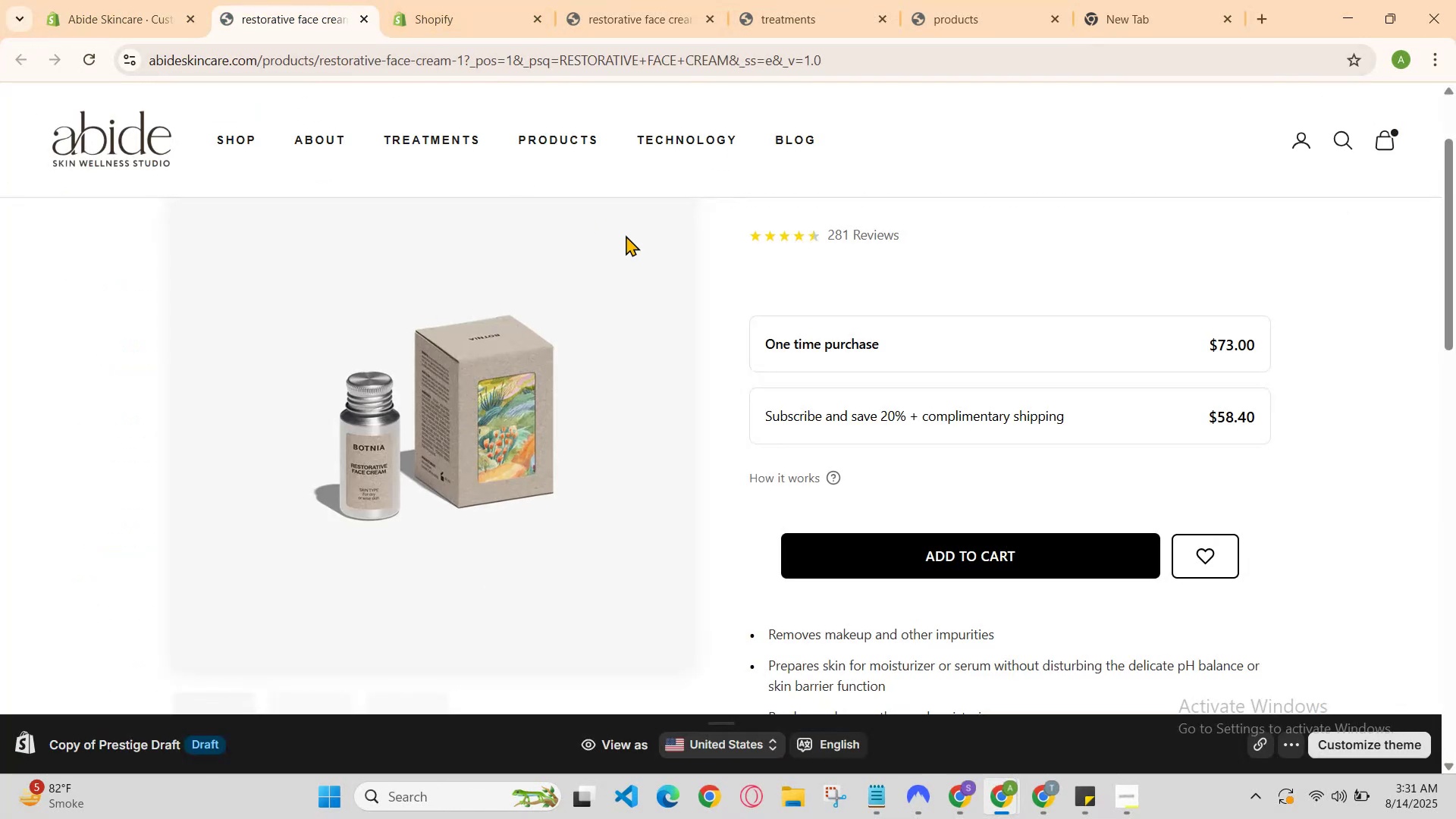 
scroll: coordinate [821, 367], scroll_direction: up, amount: 2.0
 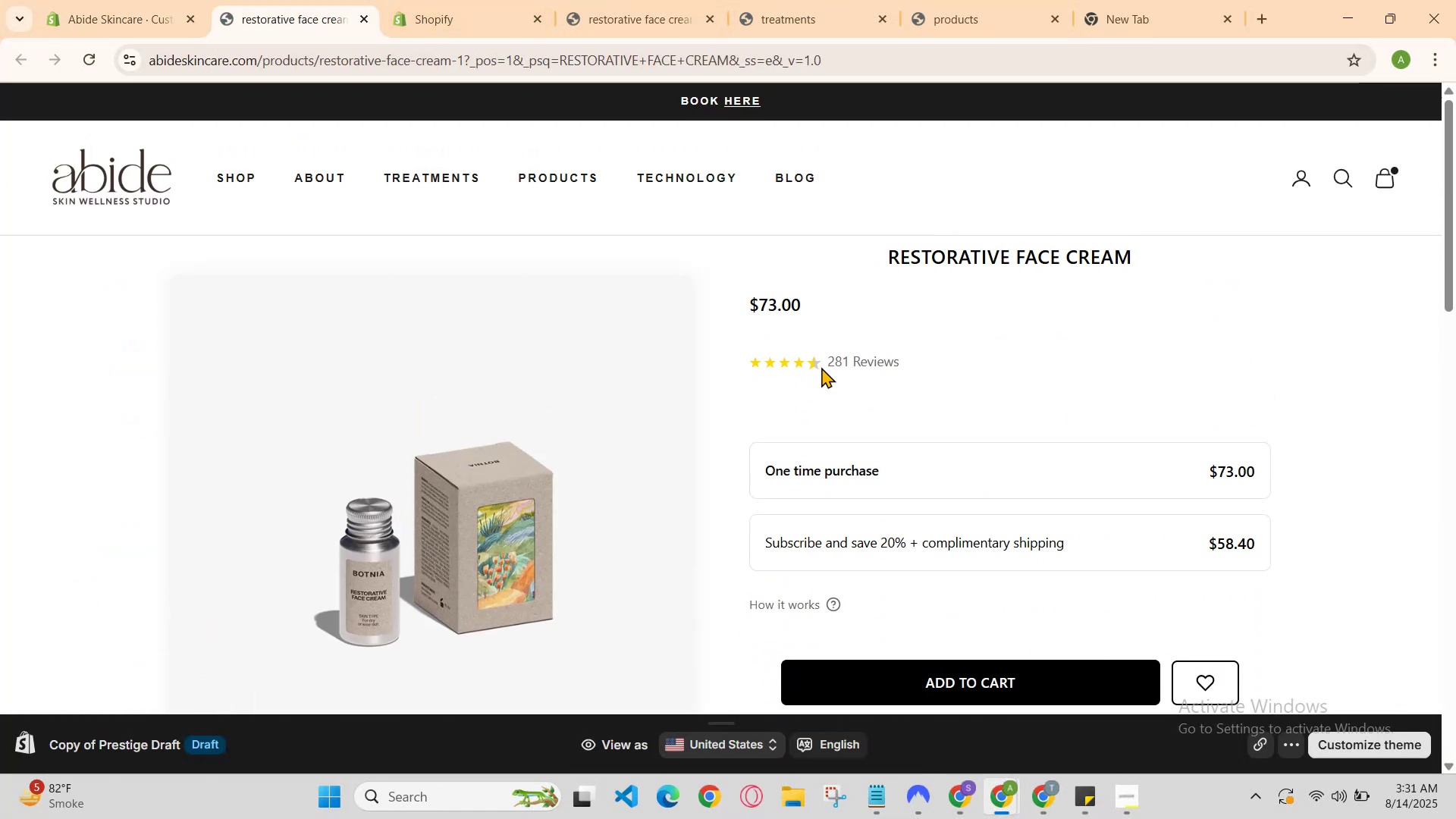 
scroll: coordinate [821, 367], scroll_direction: down, amount: 1.0
 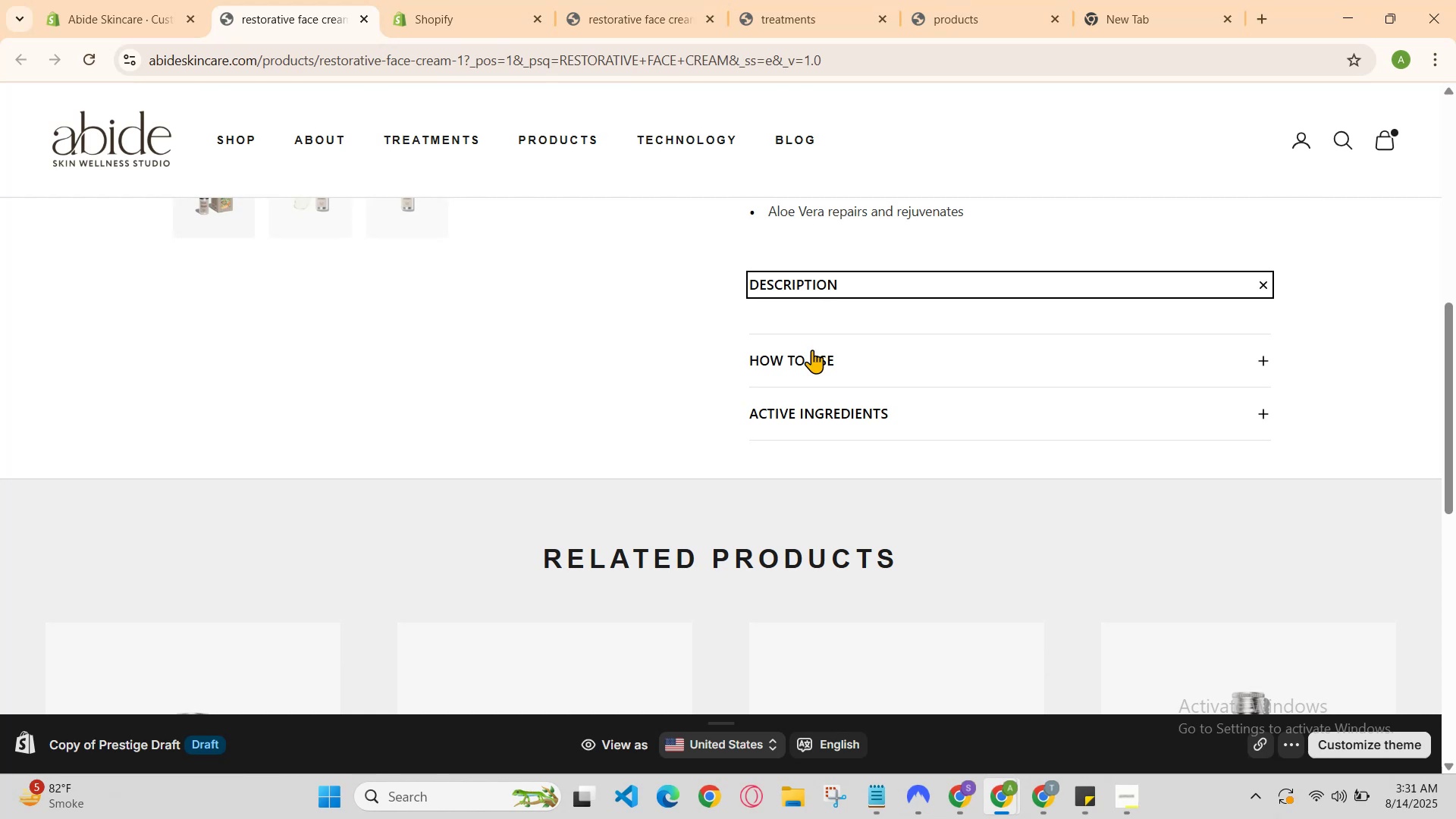 
scroll: coordinate [821, 367], scroll_direction: up, amount: 1.0
 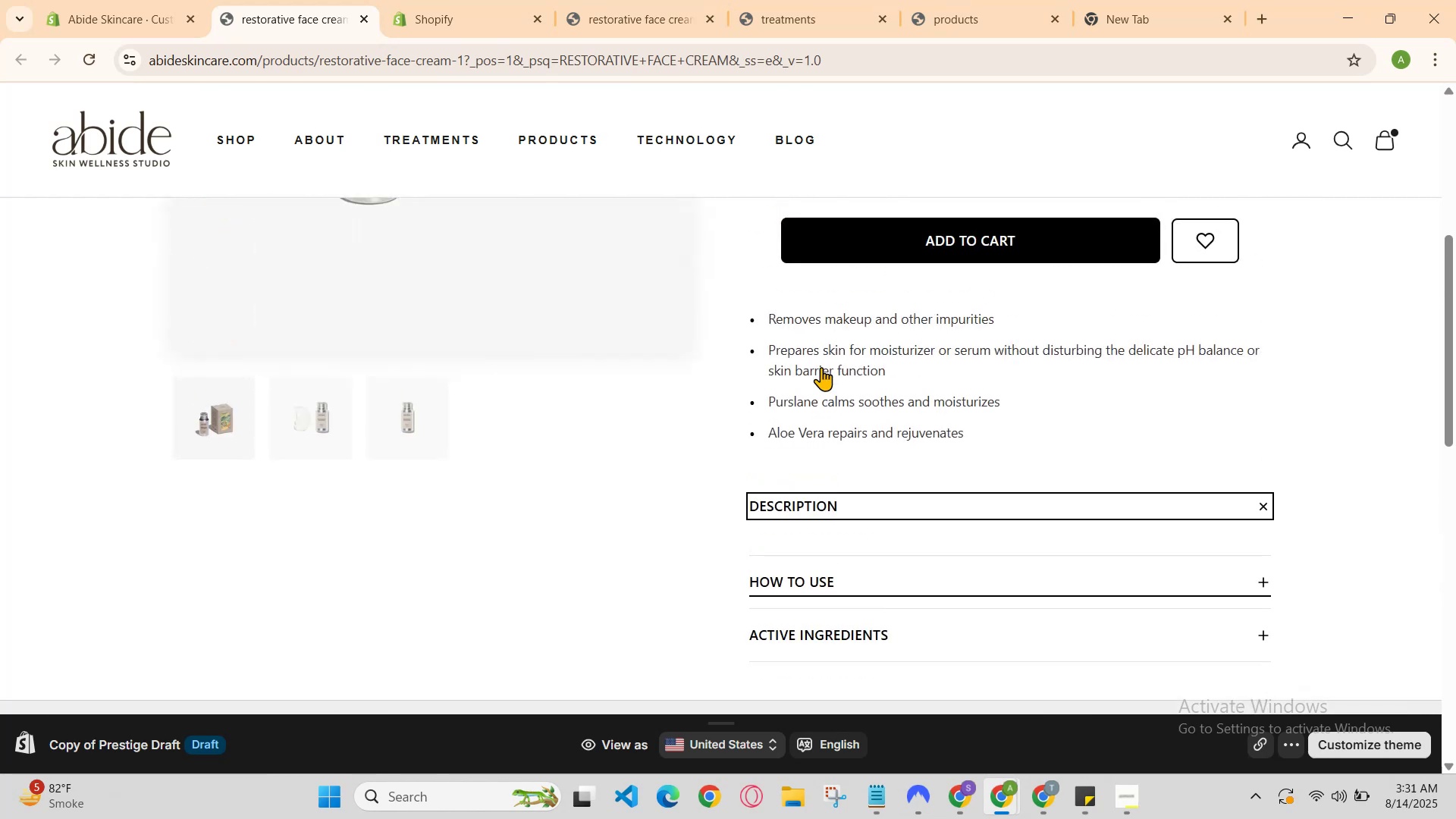 
scroll: coordinate [821, 367], scroll_direction: down, amount: 1.0
 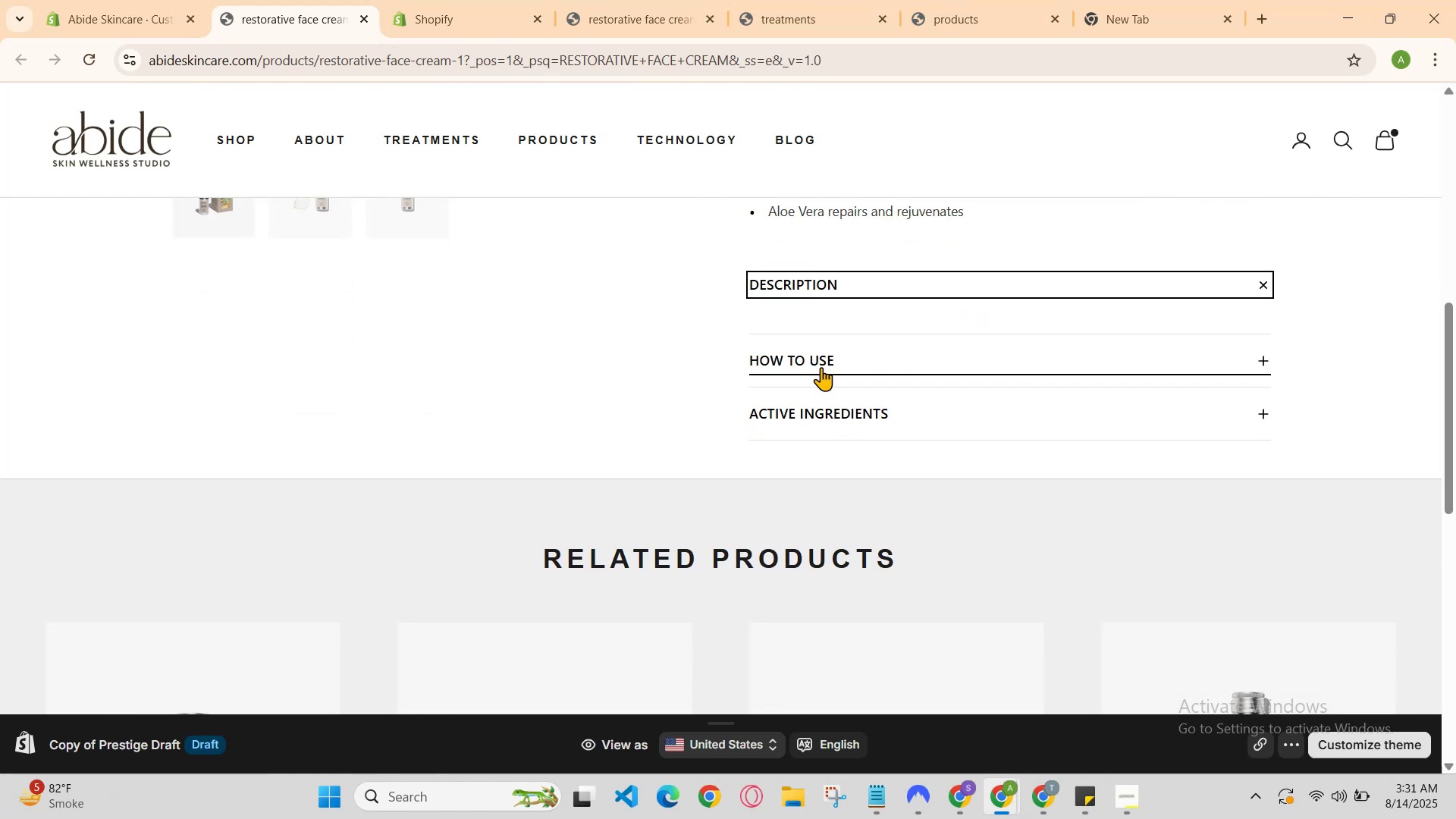 
scroll: coordinate [821, 367], scroll_direction: up, amount: 1.0
 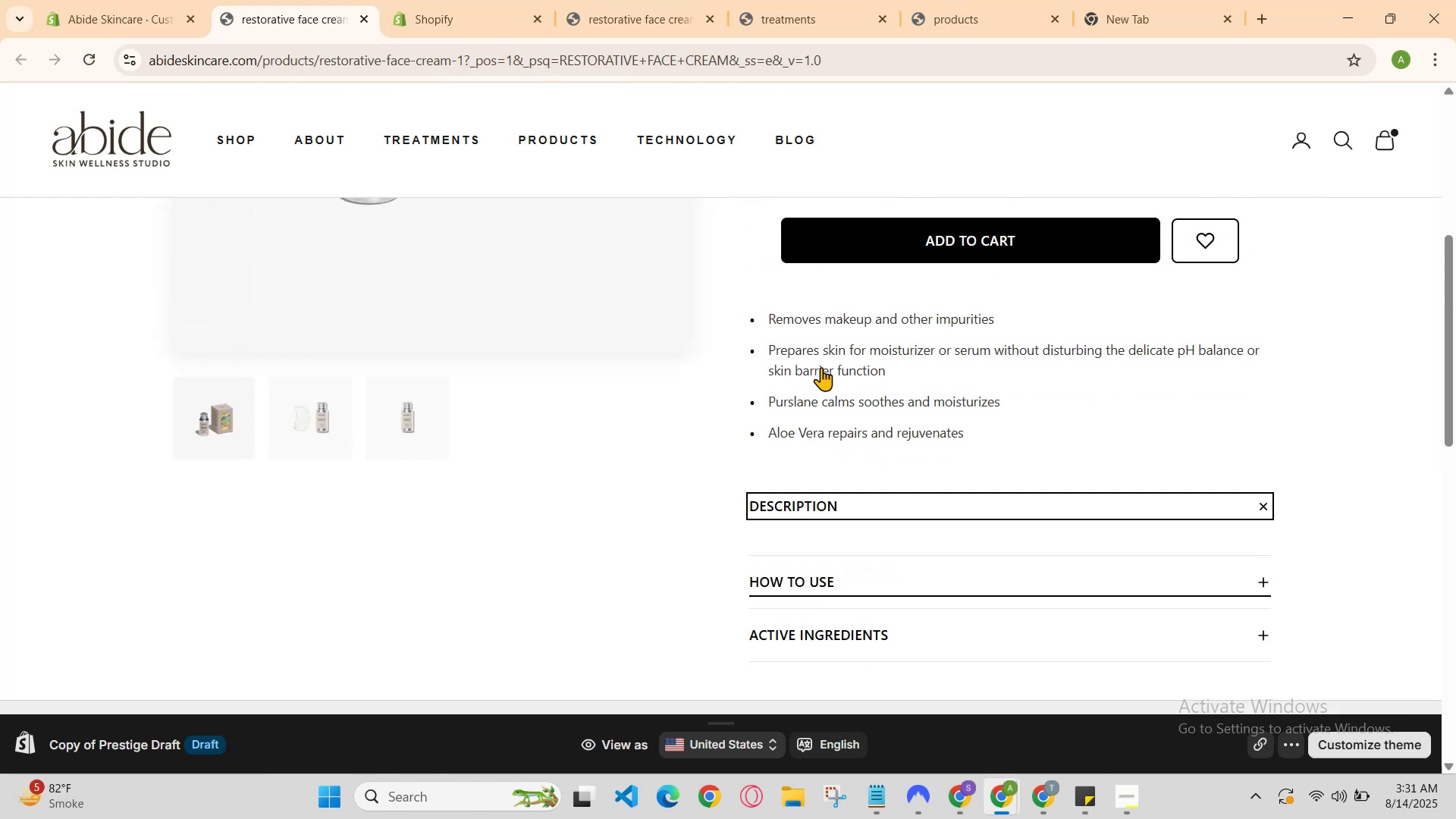 
scroll: coordinate [821, 367], scroll_direction: down, amount: 1.0
 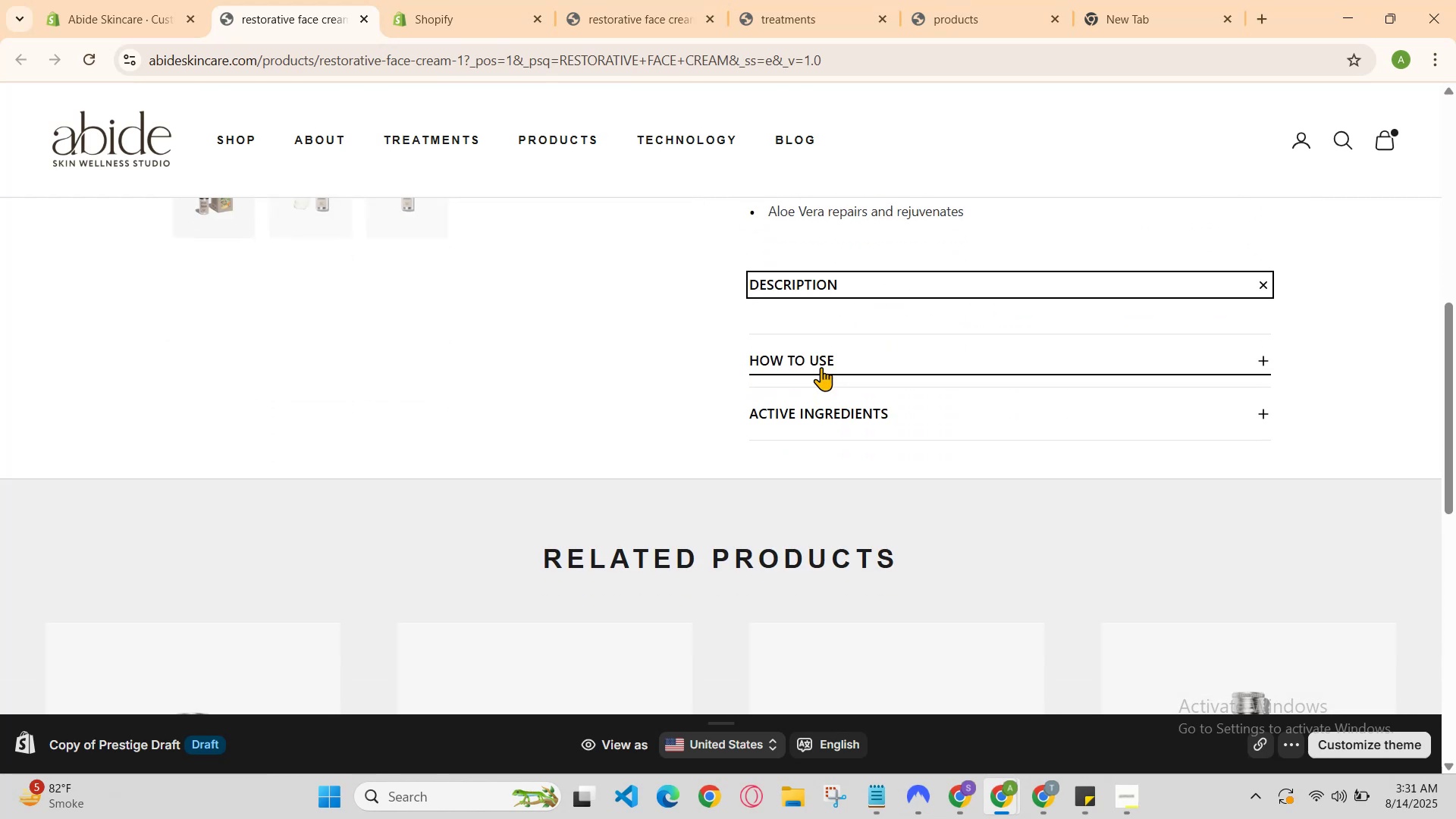 
scroll: coordinate [821, 367], scroll_direction: up, amount: 1.0
 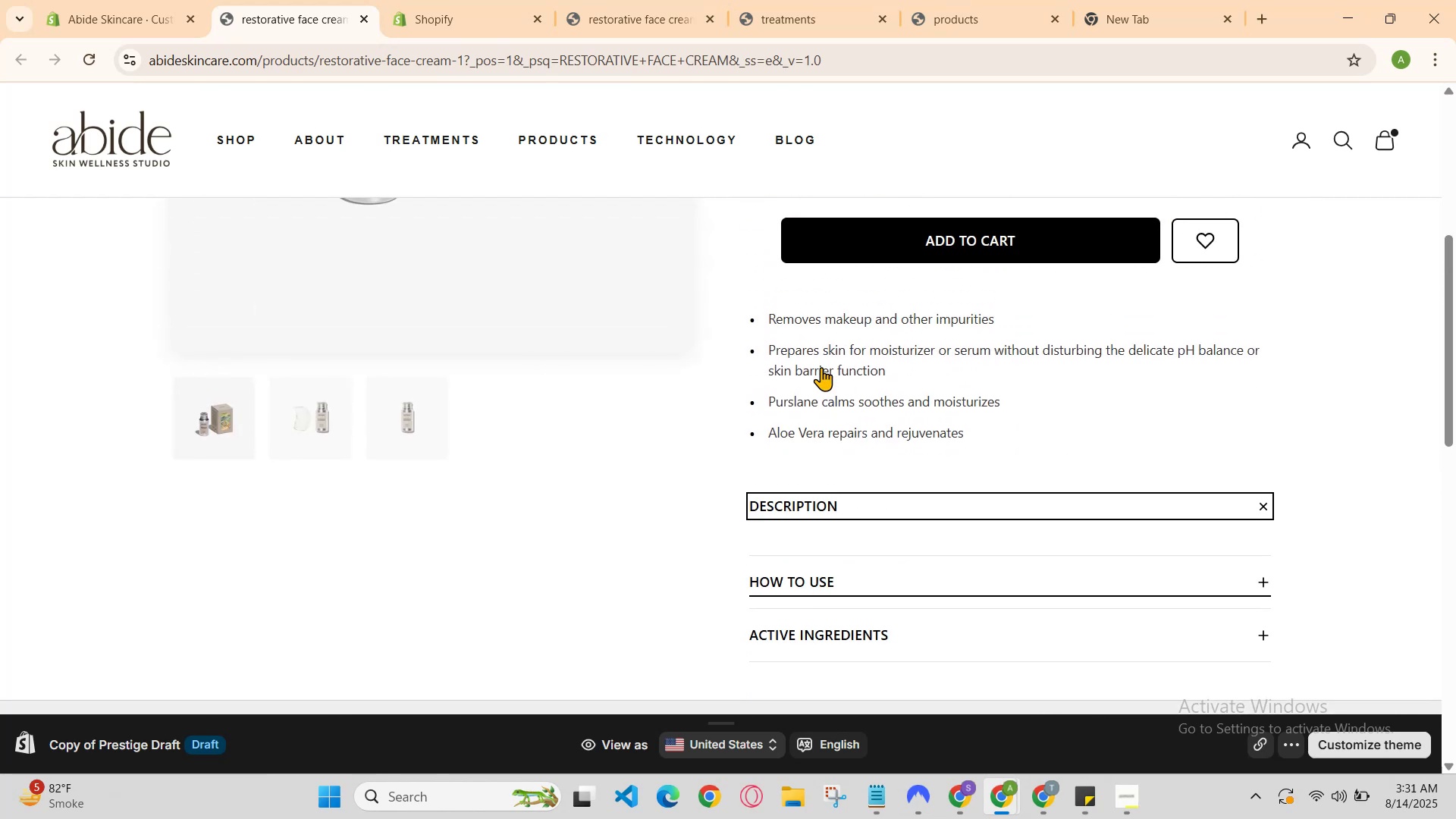 
scroll: coordinate [821, 367], scroll_direction: none, amount: 0.0
 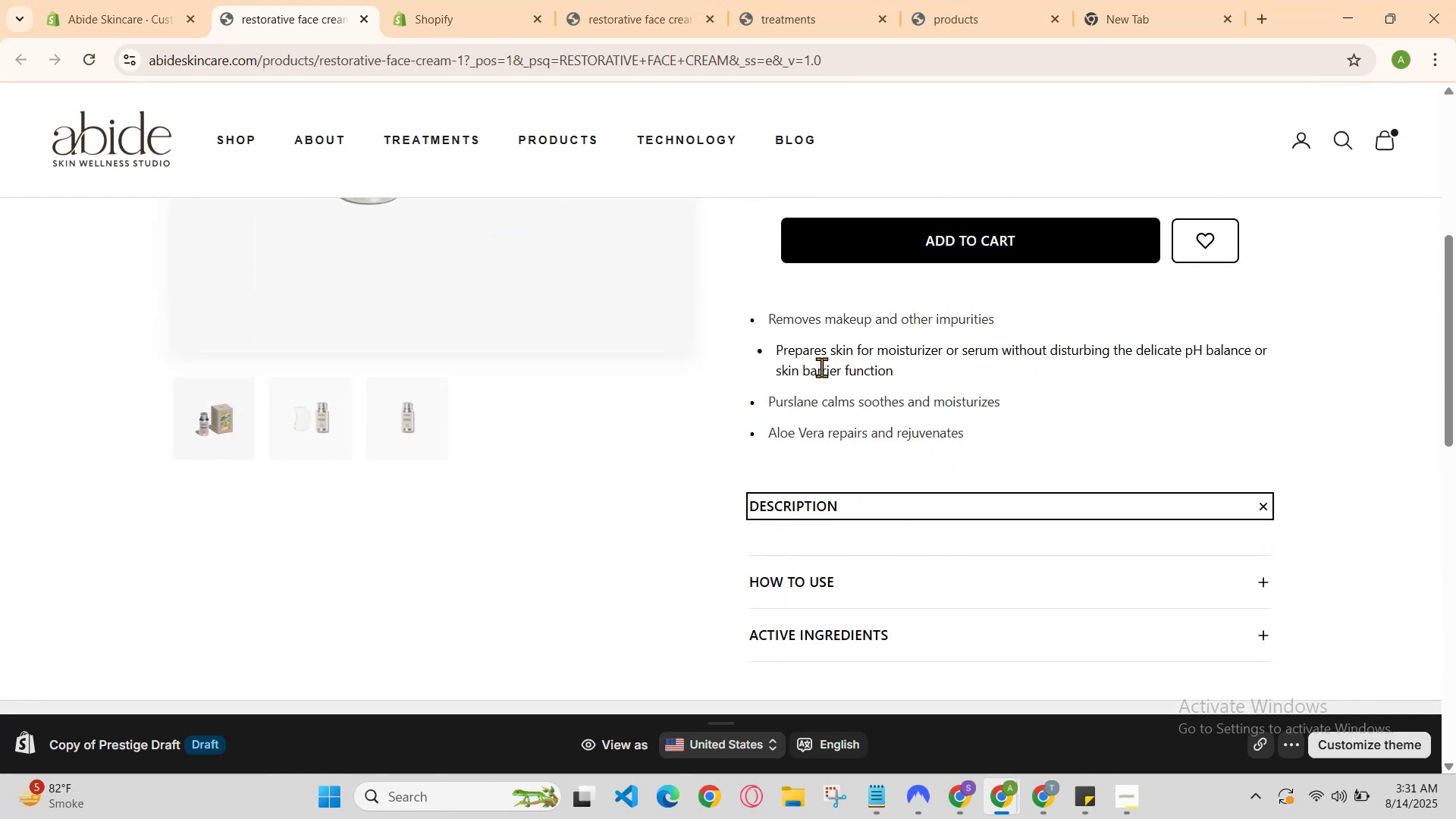 
scroll: coordinate [821, 367], scroll_direction: down, amount: 1.0
 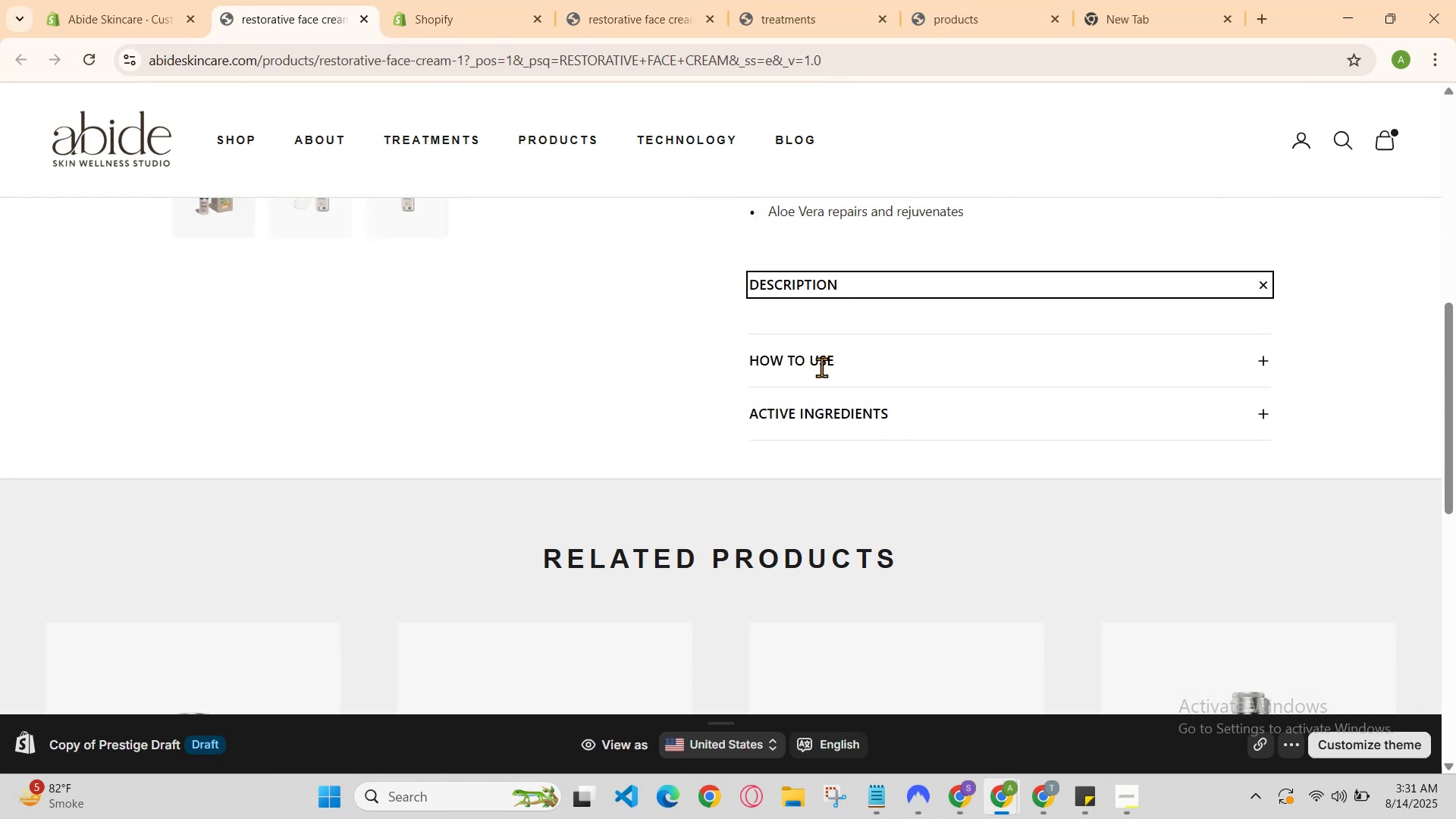 
scroll: coordinate [821, 367], scroll_direction: up, amount: 1.0
 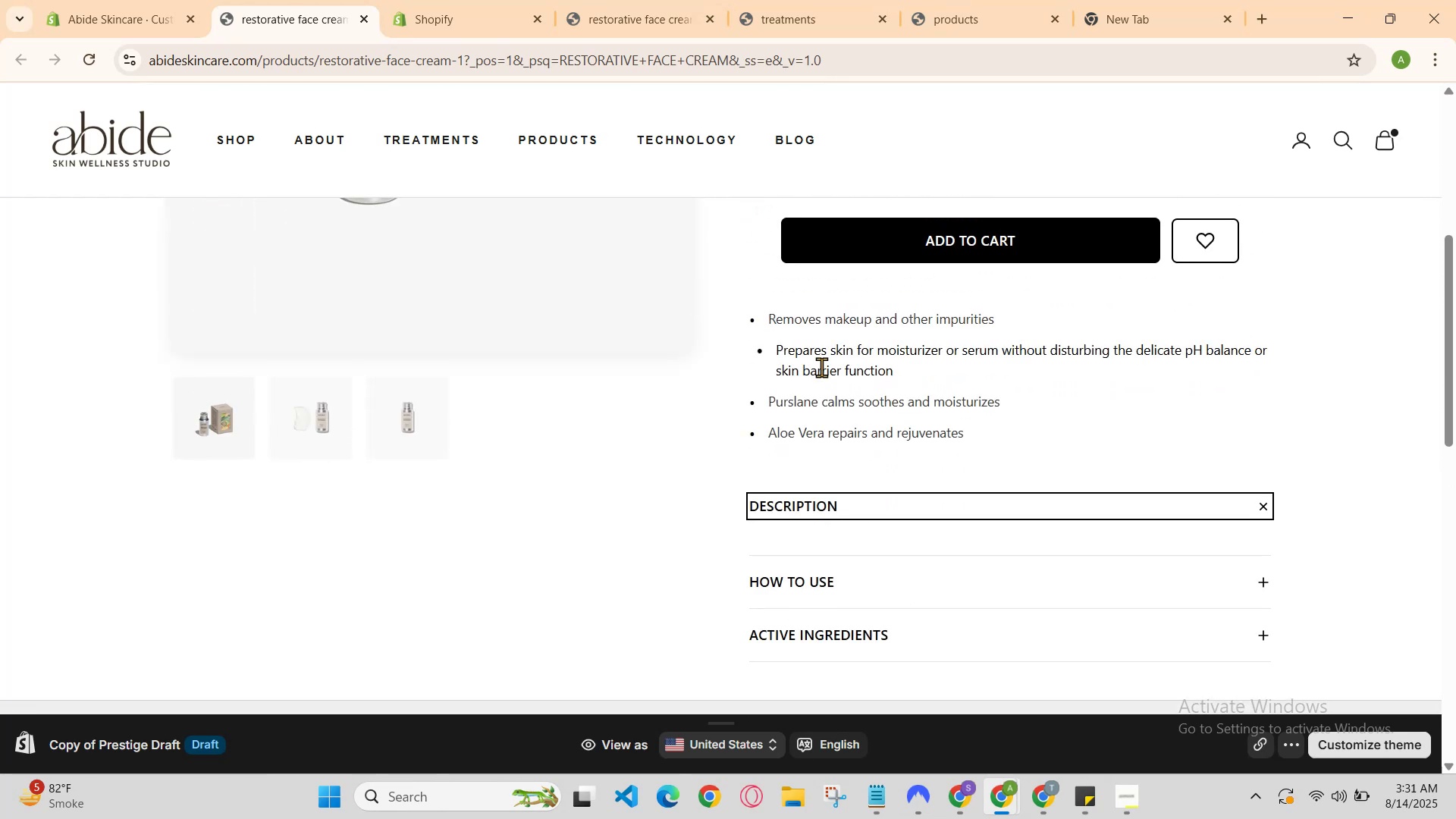 
scroll: coordinate [821, 367], scroll_direction: down, amount: 1.0
 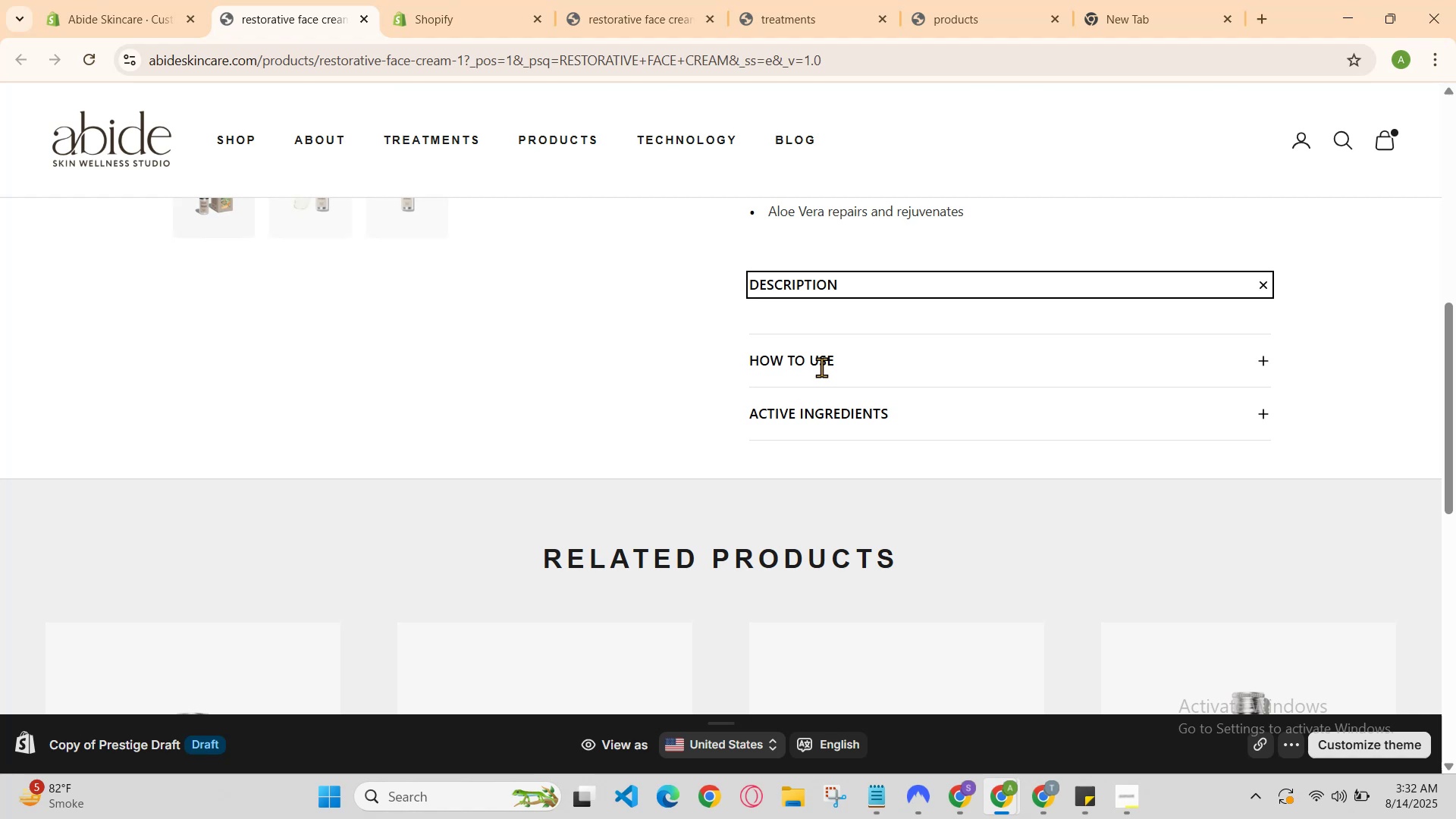 
scroll: coordinate [821, 367], scroll_direction: none, amount: 0.0
 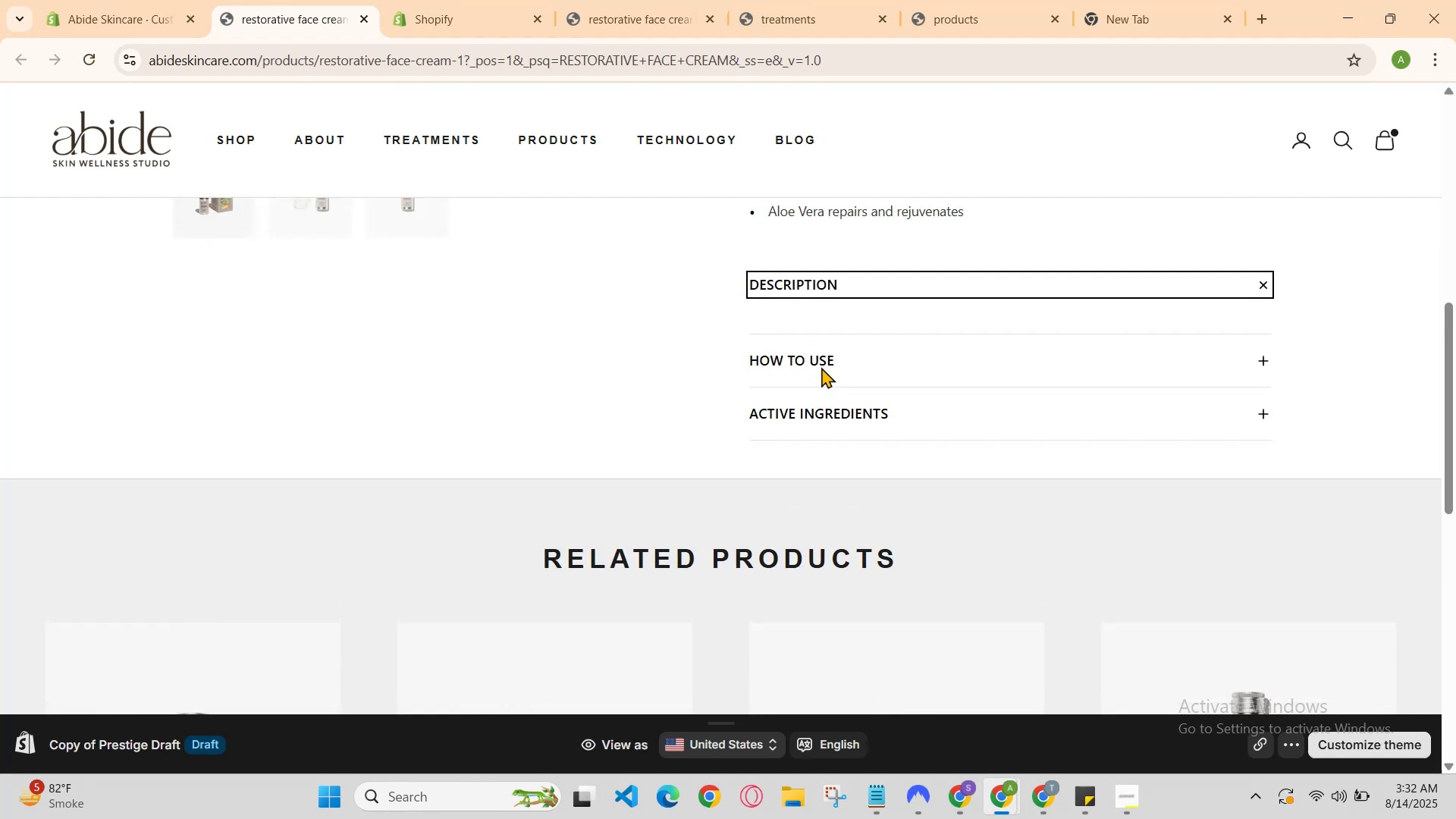 
scroll: coordinate [821, 367], scroll_direction: up, amount: 1.0
 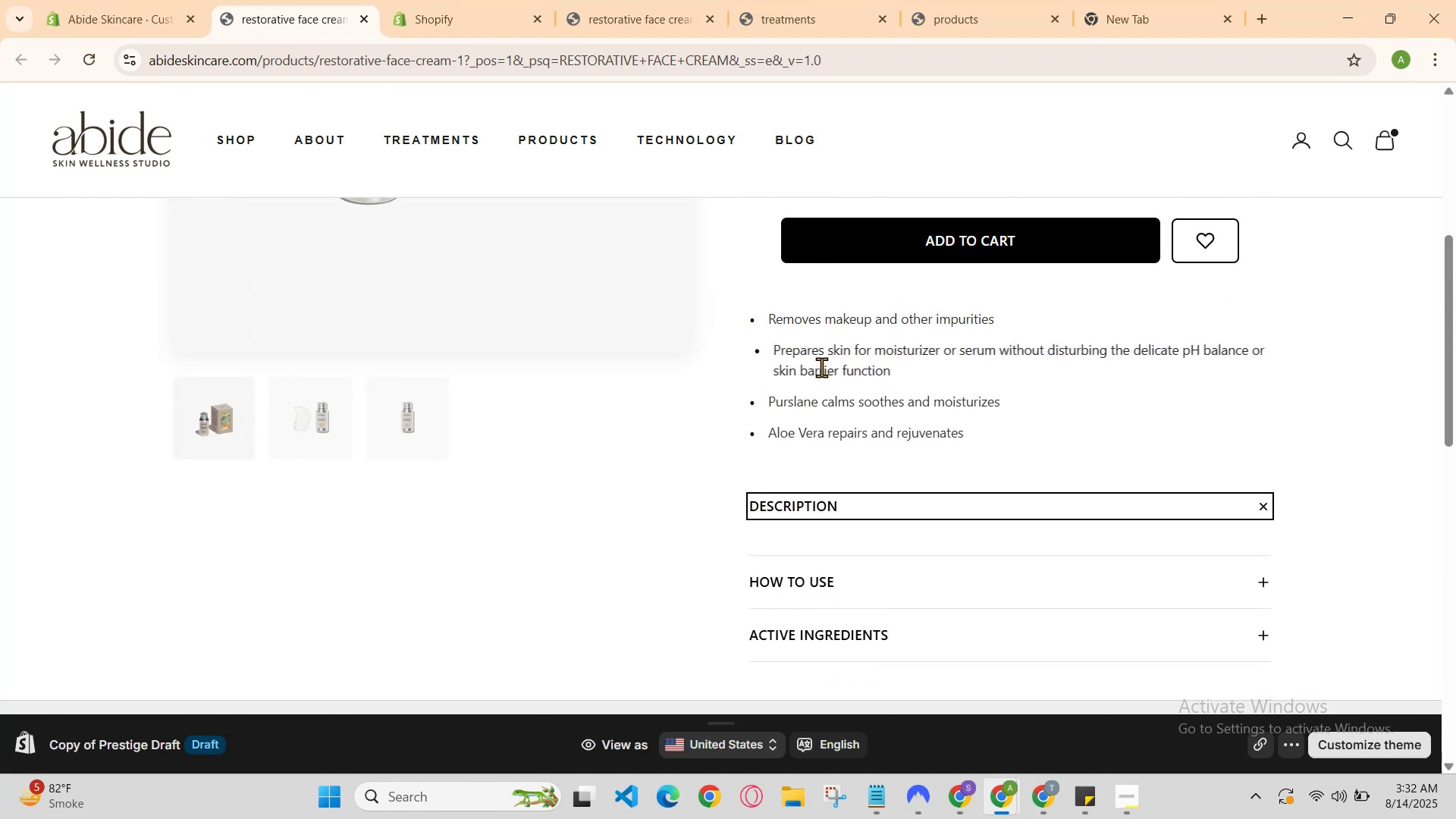 
scroll: coordinate [821, 367], scroll_direction: down, amount: 1.0
 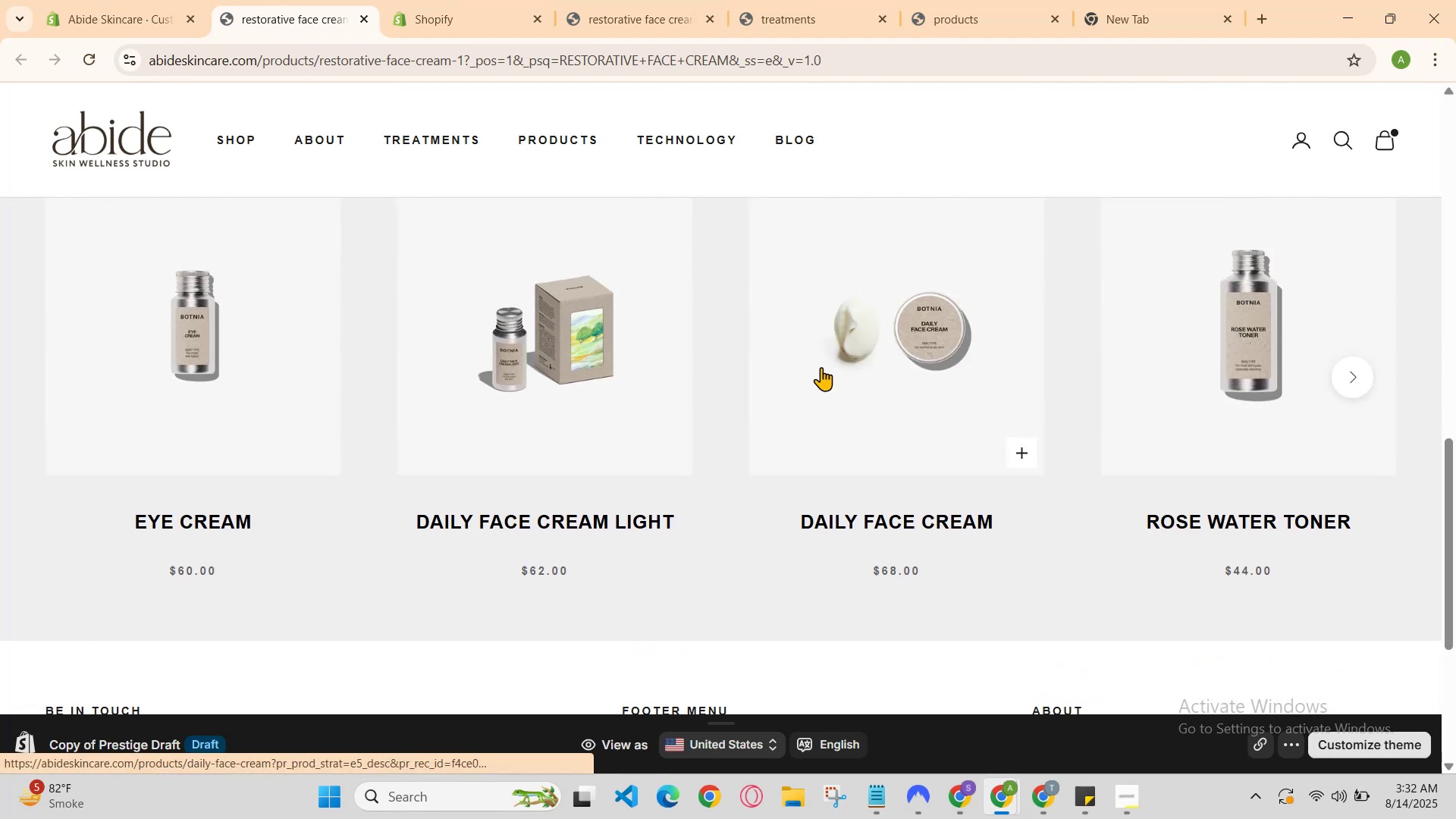 
scroll: coordinate [821, 367], scroll_direction: none, amount: 0.0
 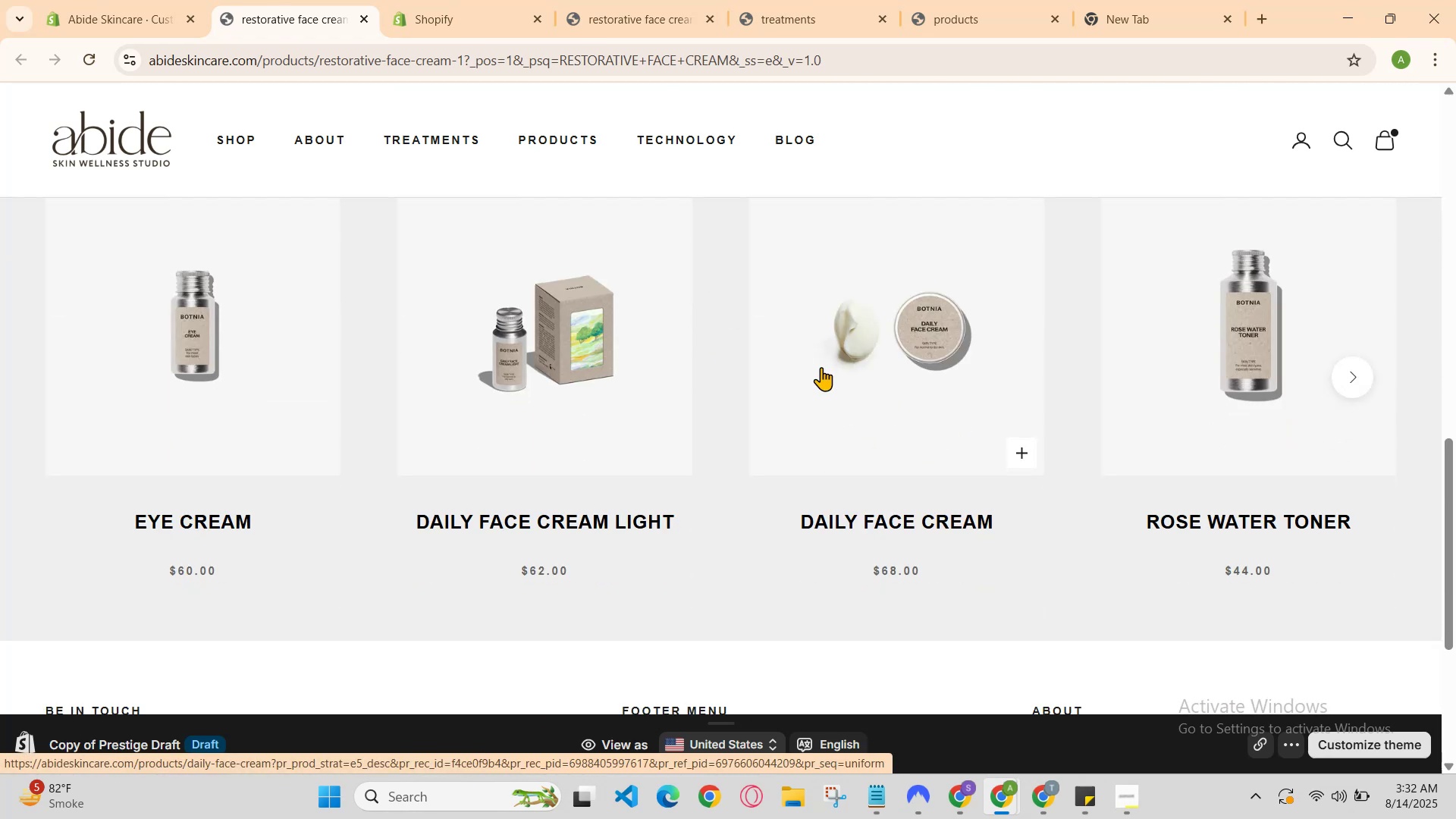 
scroll: coordinate [822, 367], scroll_direction: up, amount: 3.0
 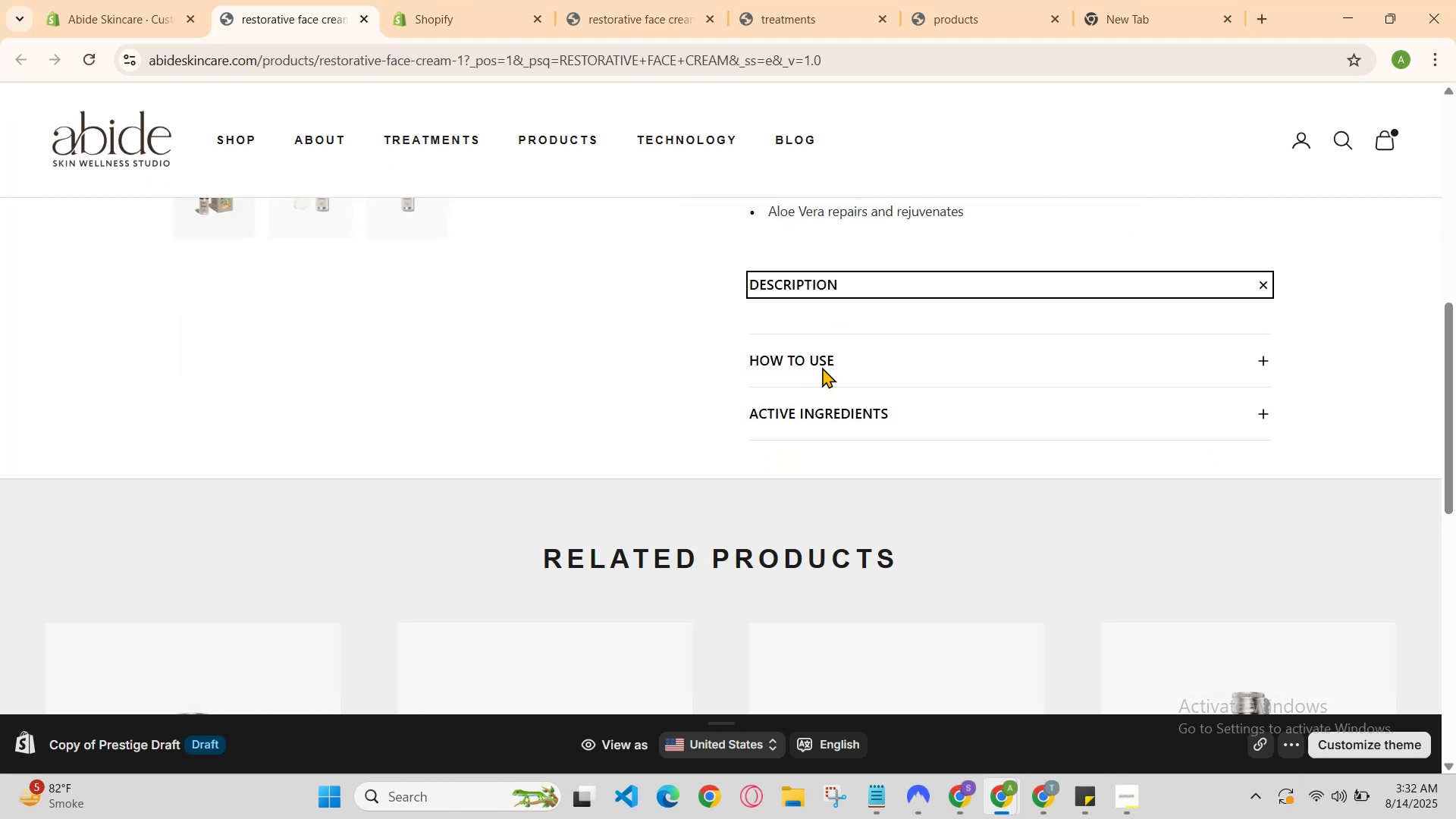 
scroll: coordinate [822, 367], scroll_direction: down, amount: 7.0
 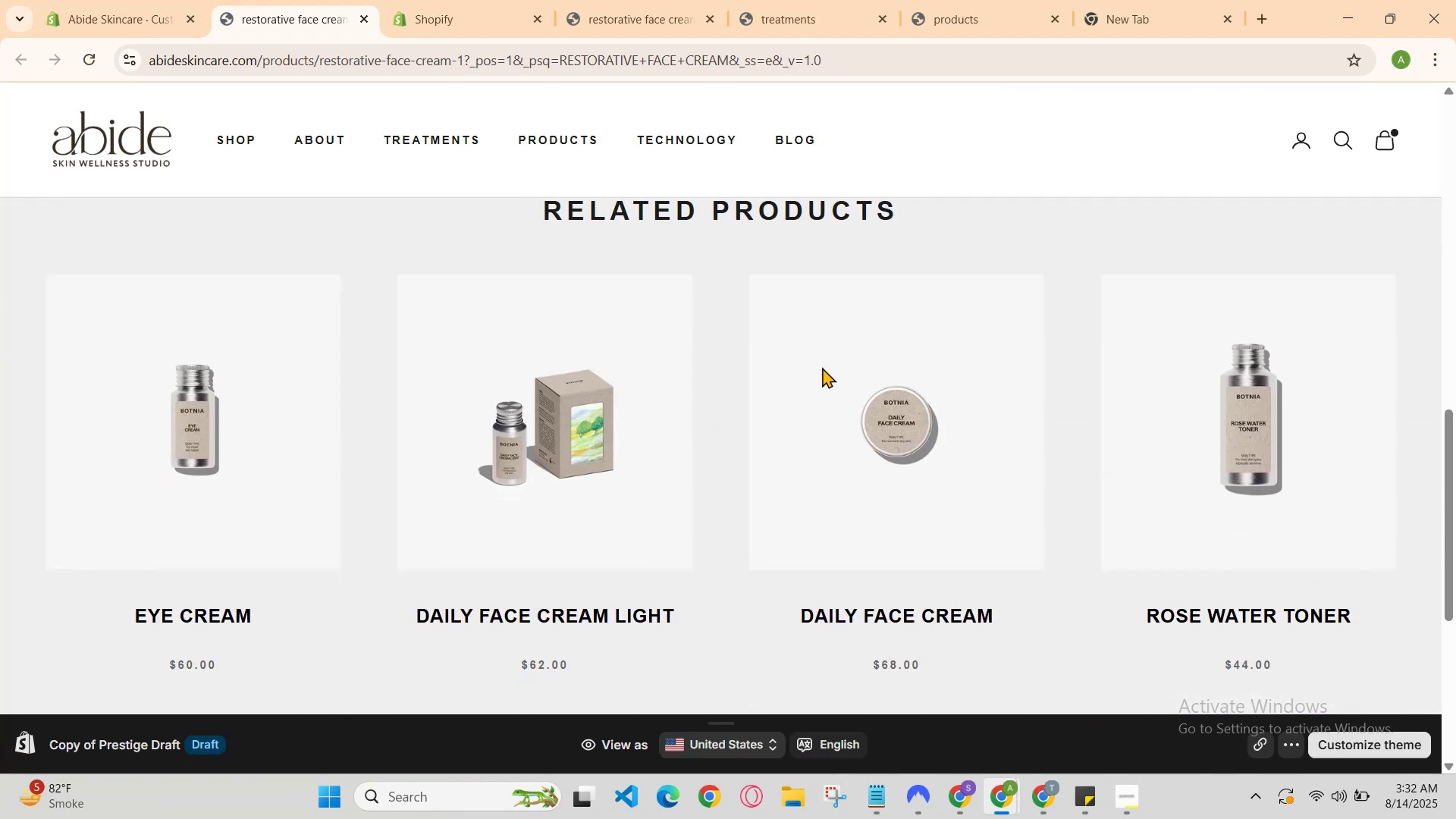 
scroll: coordinate [822, 367], scroll_direction: up, amount: 1.0
 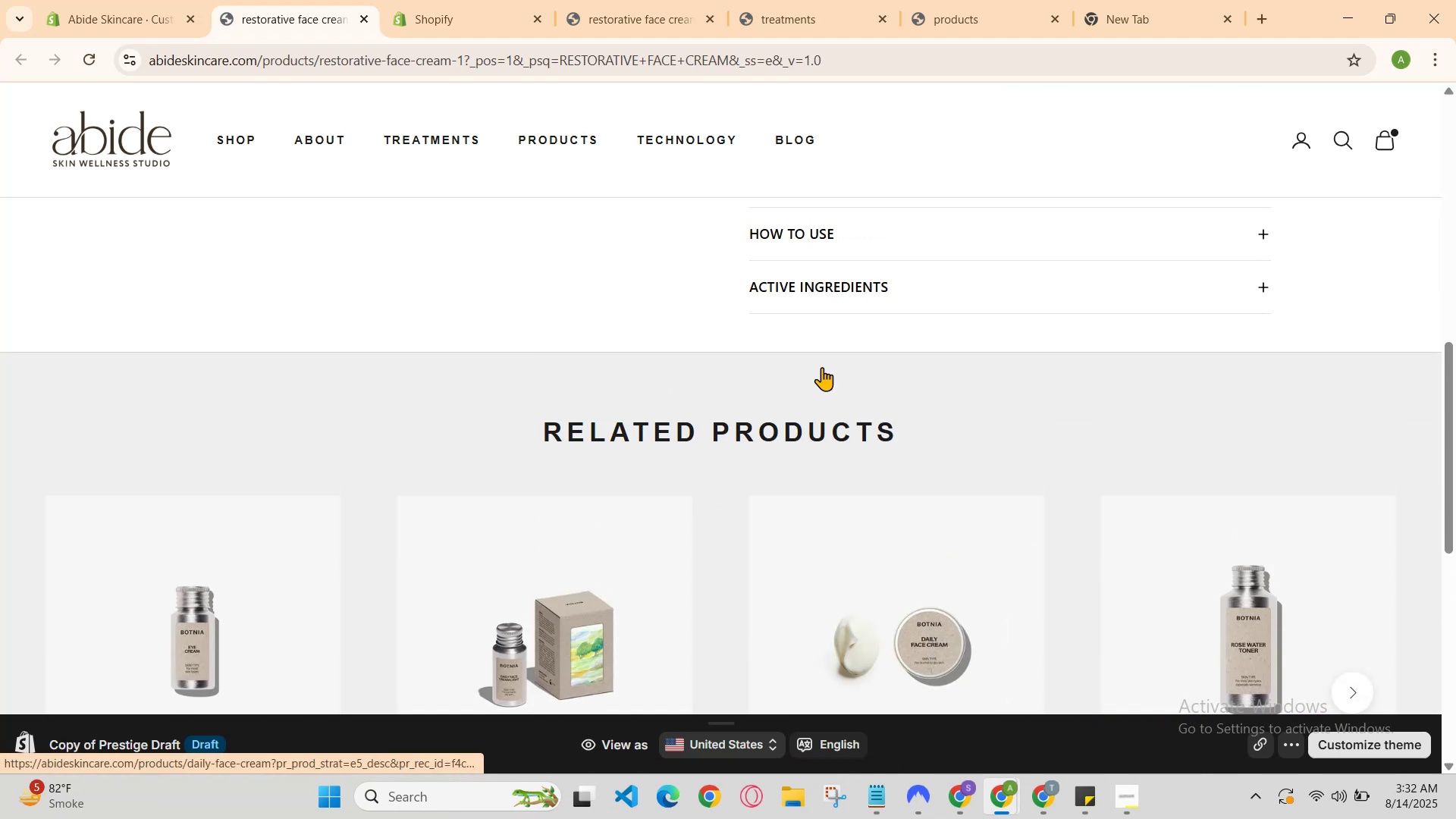 
scroll: coordinate [822, 369], scroll_direction: down, amount: 1.0
 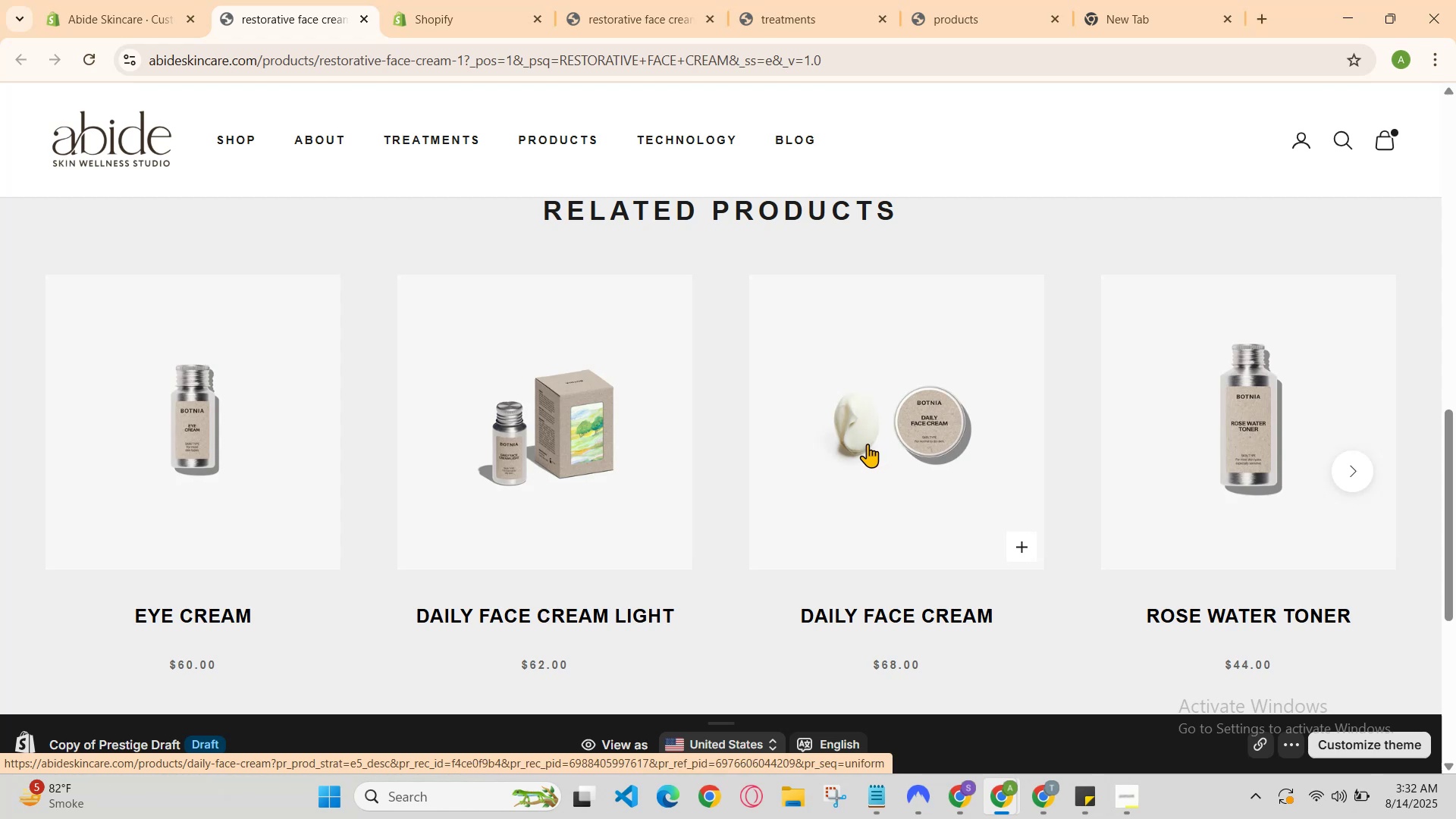 
left_click([491, 369])
 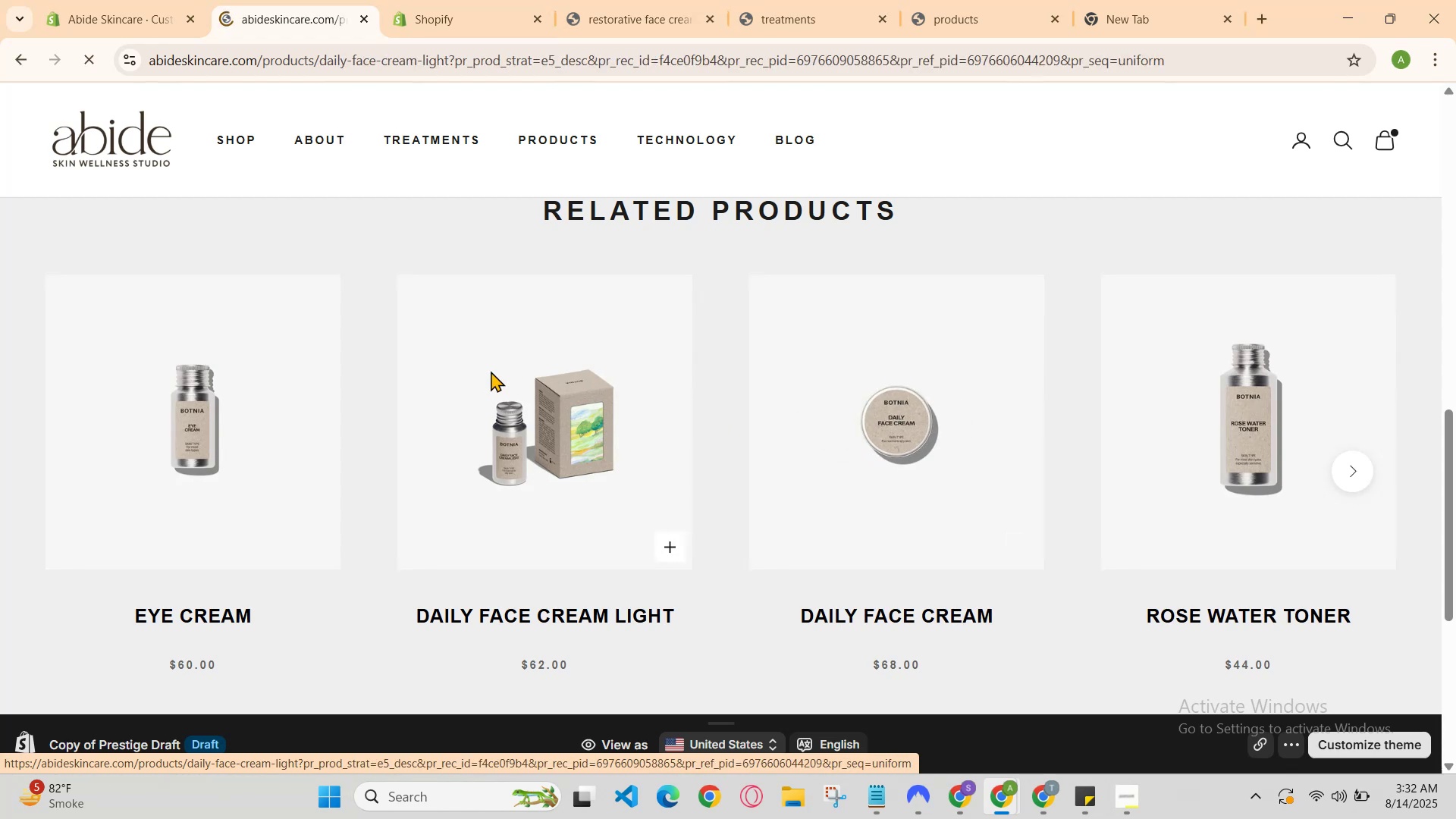 
scroll: coordinate [491, 371], scroll_direction: down, amount: 1.0
 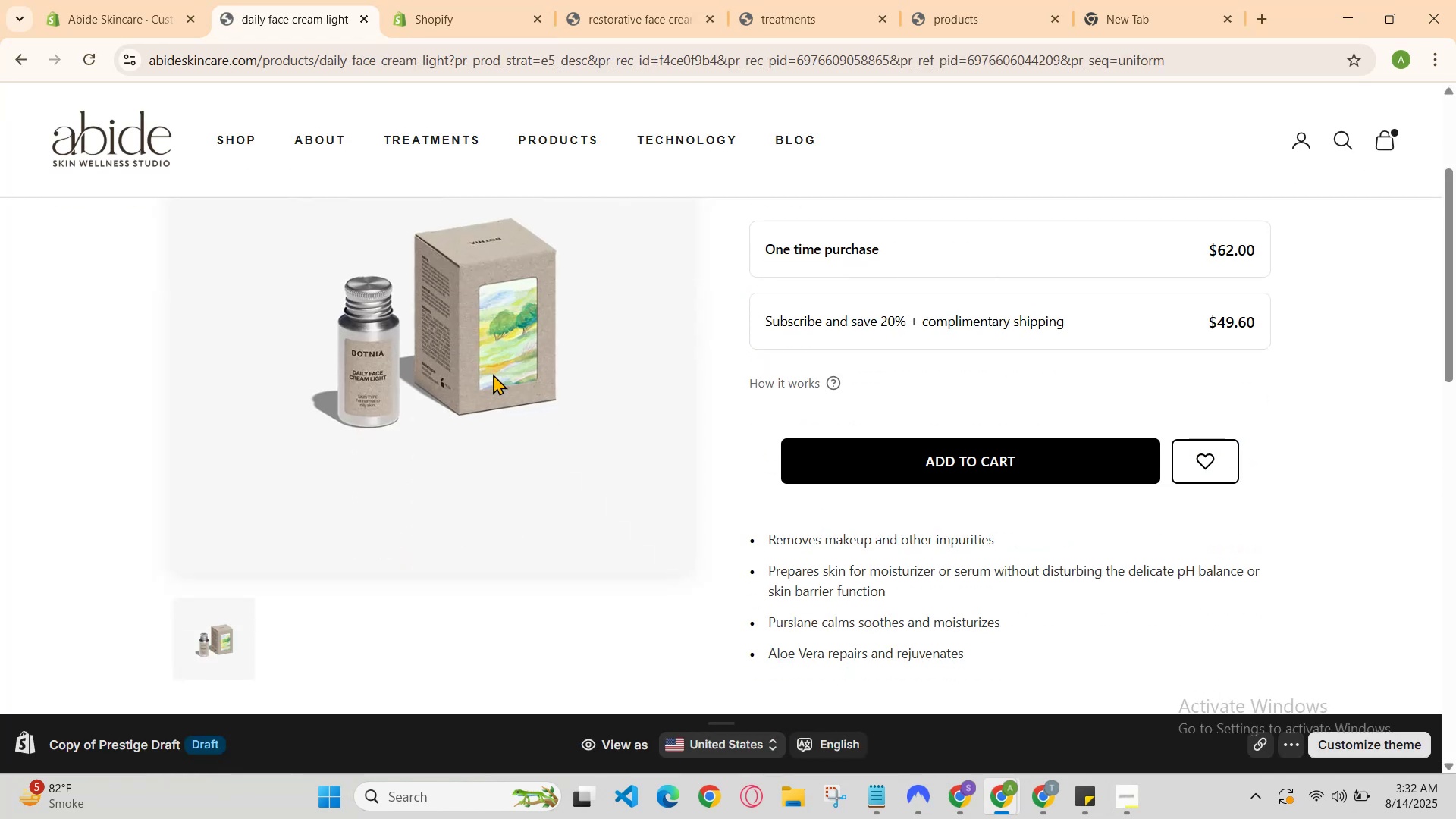 
scroll: coordinate [498, 378], scroll_direction: none, amount: 0.0
 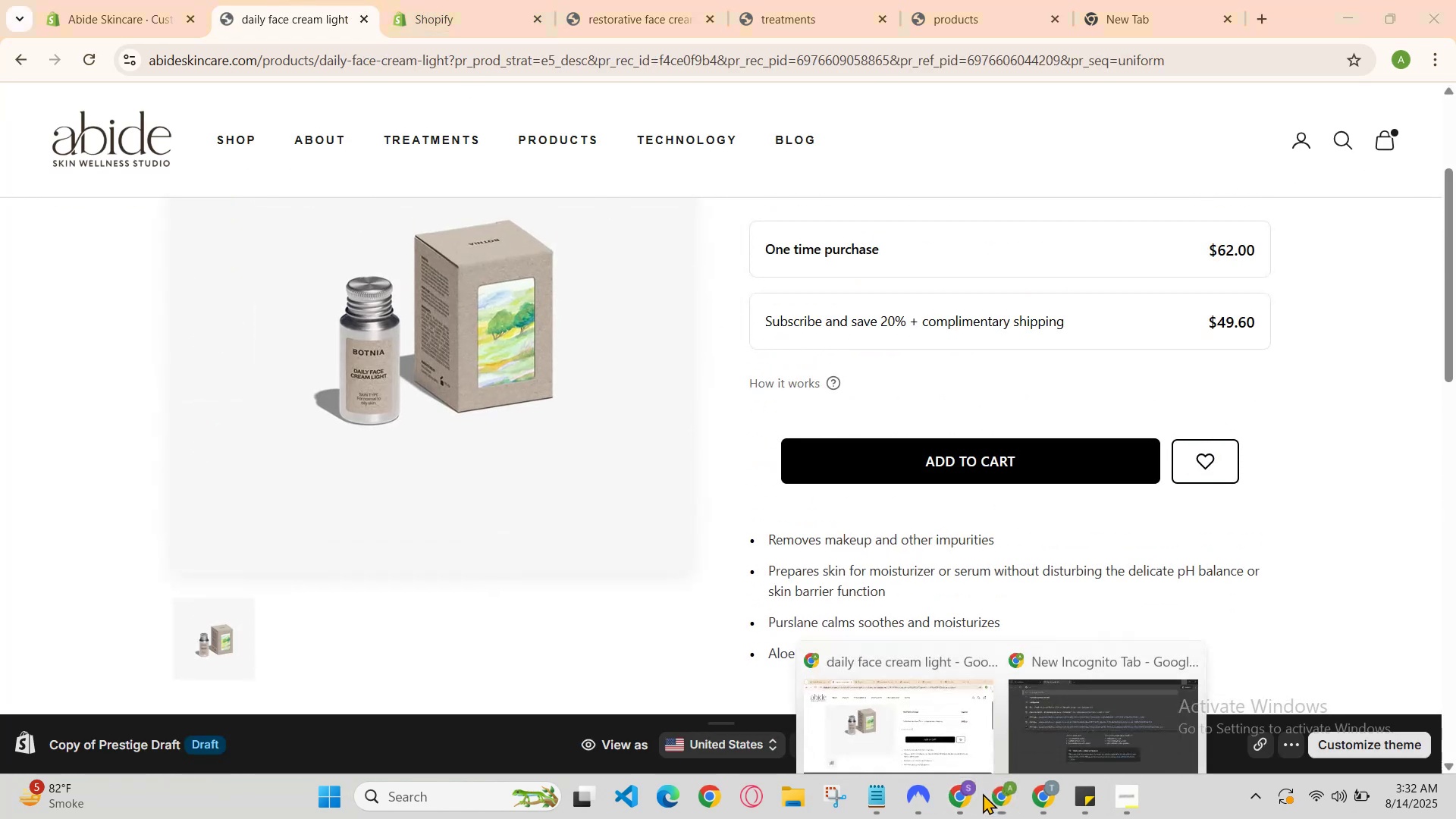 
left_click([960, 798])
 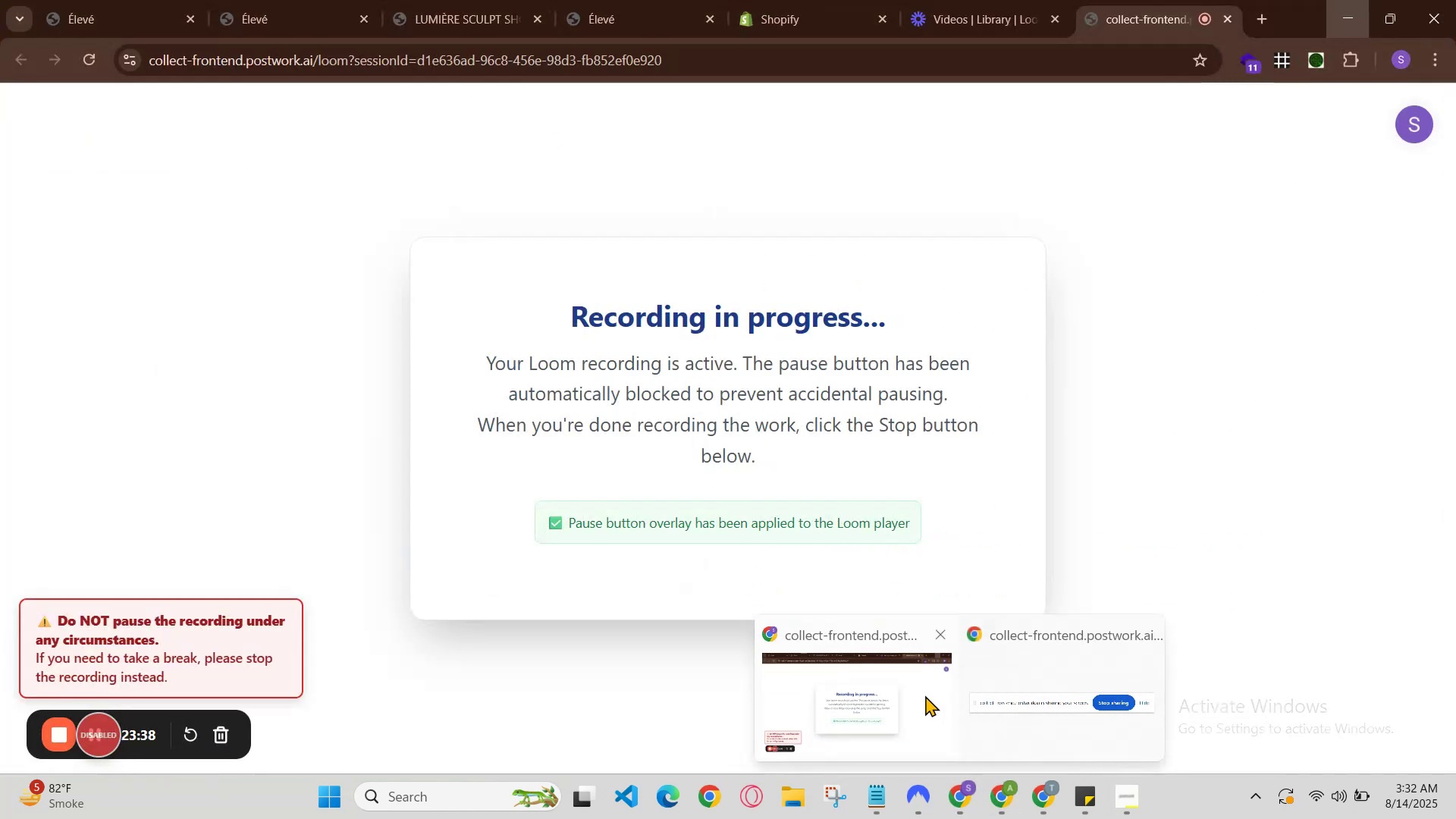 
left_click([925, 695])
 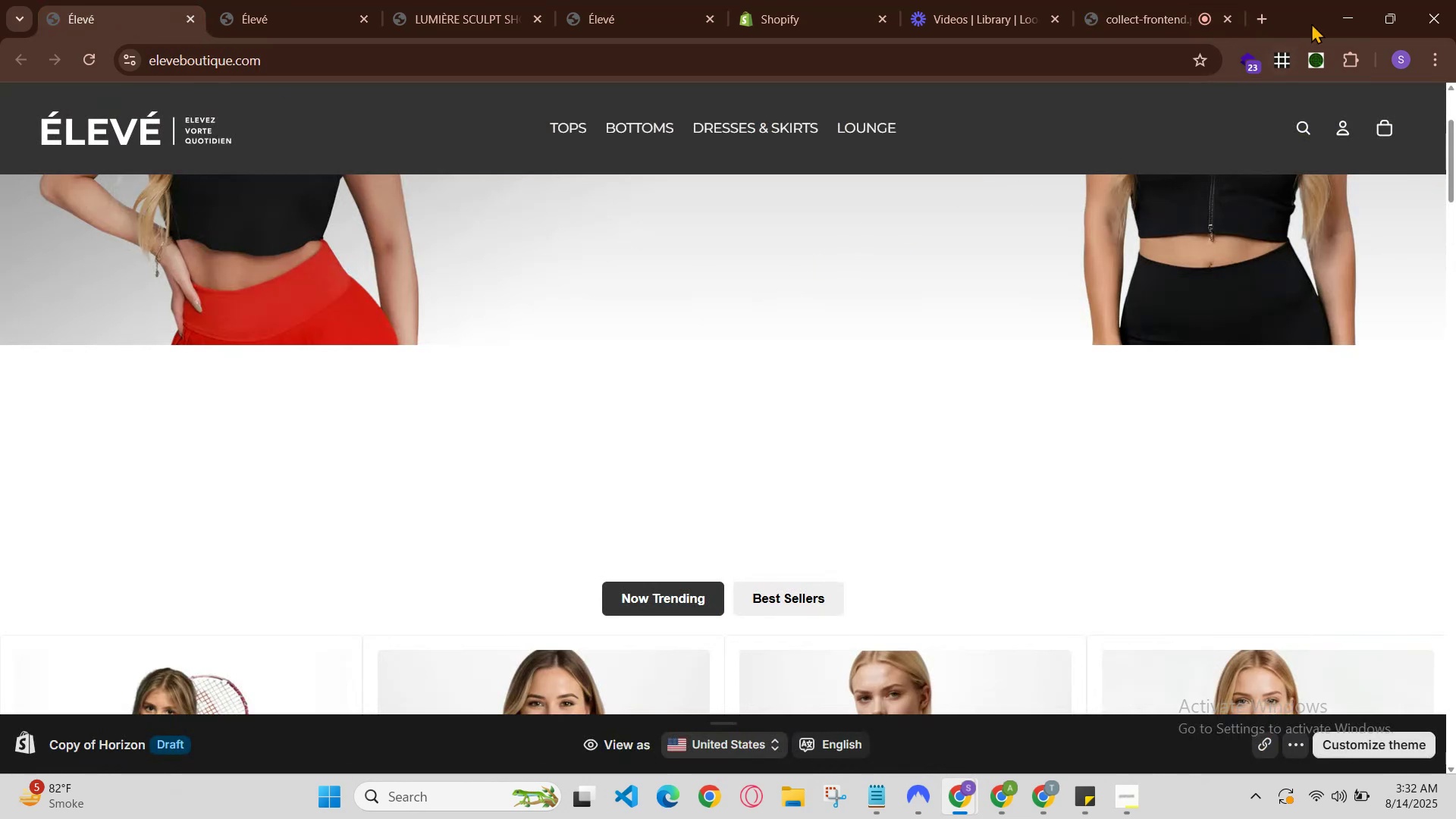 
left_click([1361, 5])
 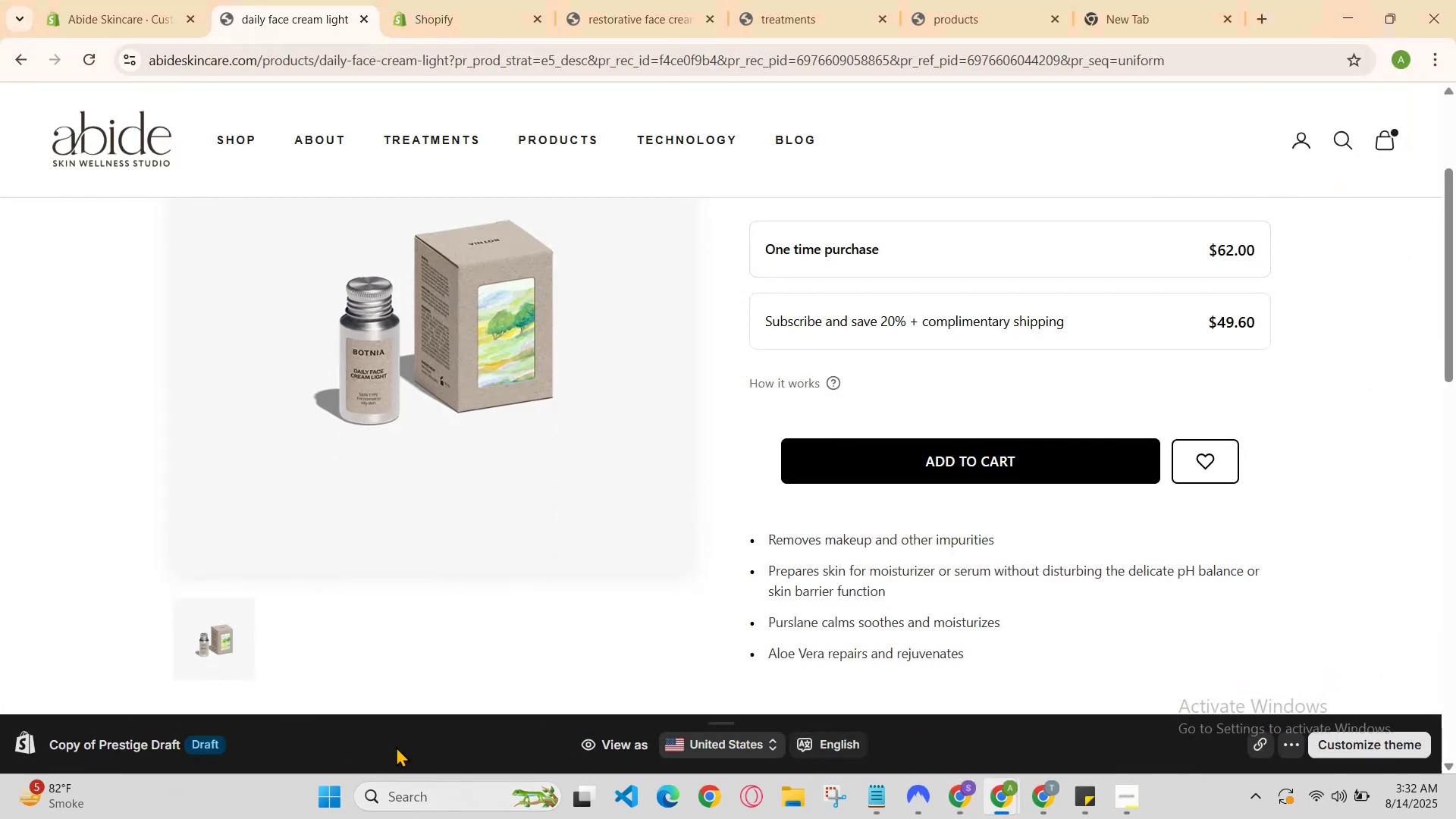 
scroll: coordinate [491, 532], scroll_direction: up, amount: 2.0
 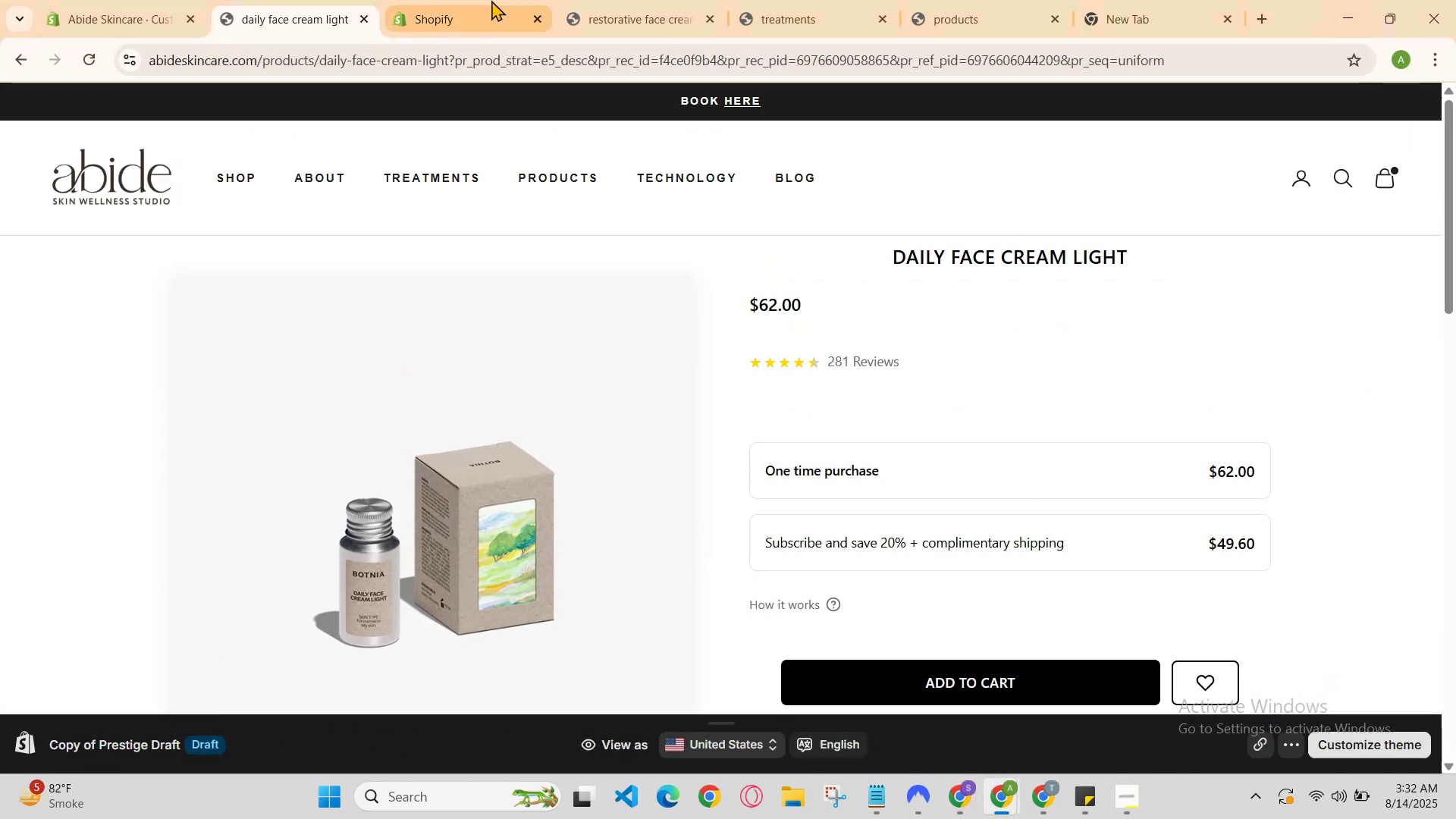 
left_click([482, 0])
 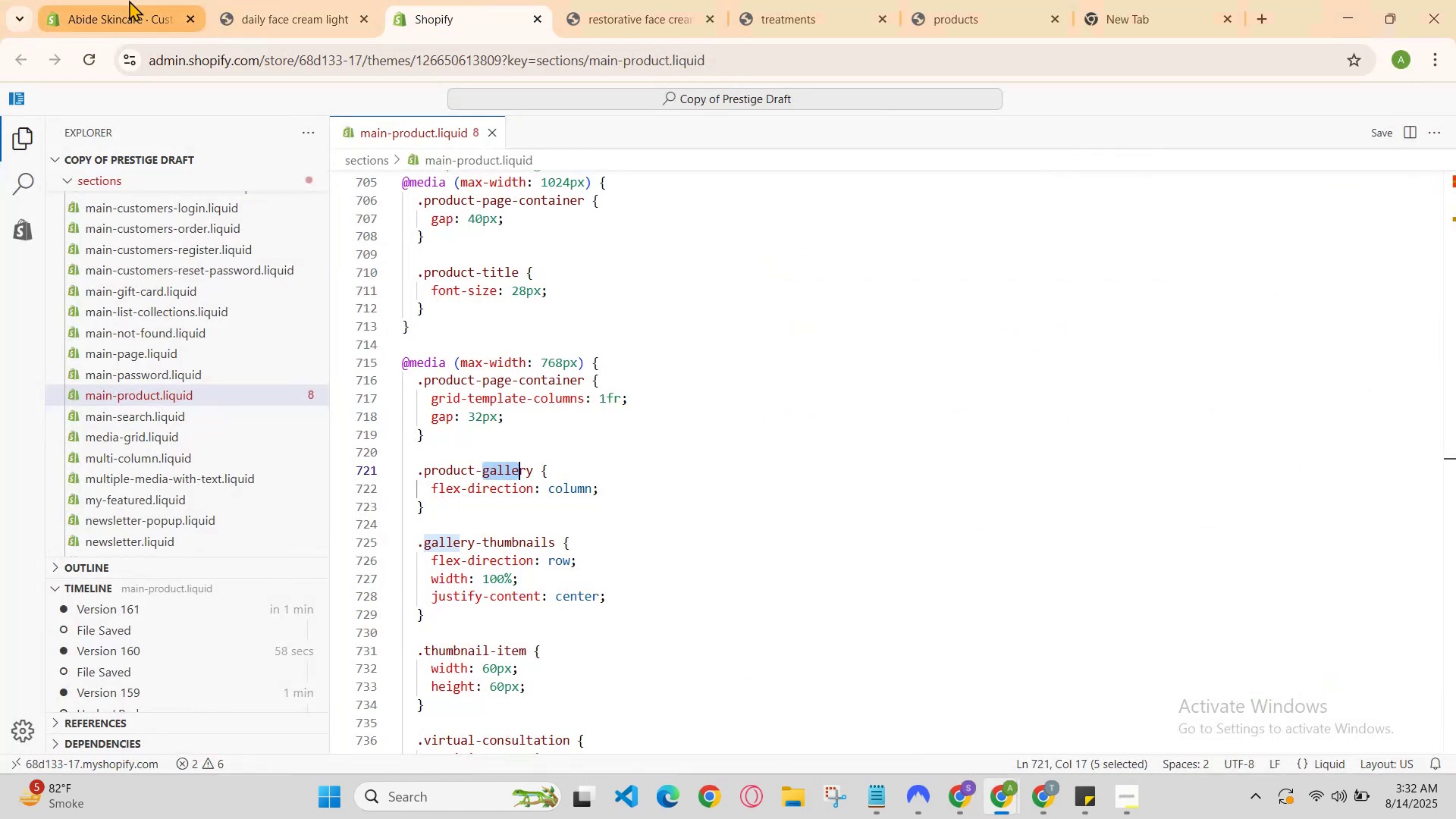 
left_click([171, 0])
 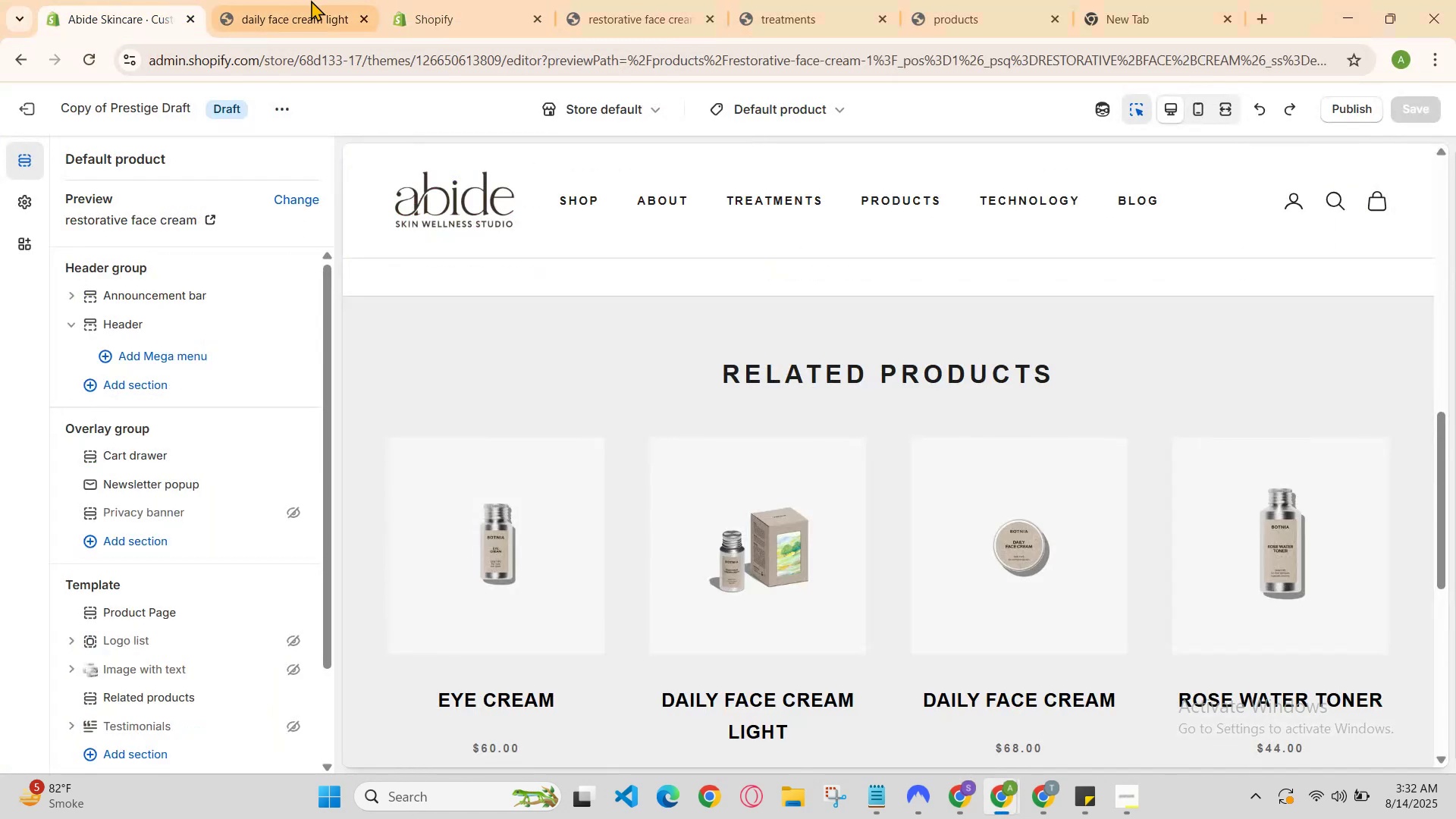 
left_click([333, 0])
 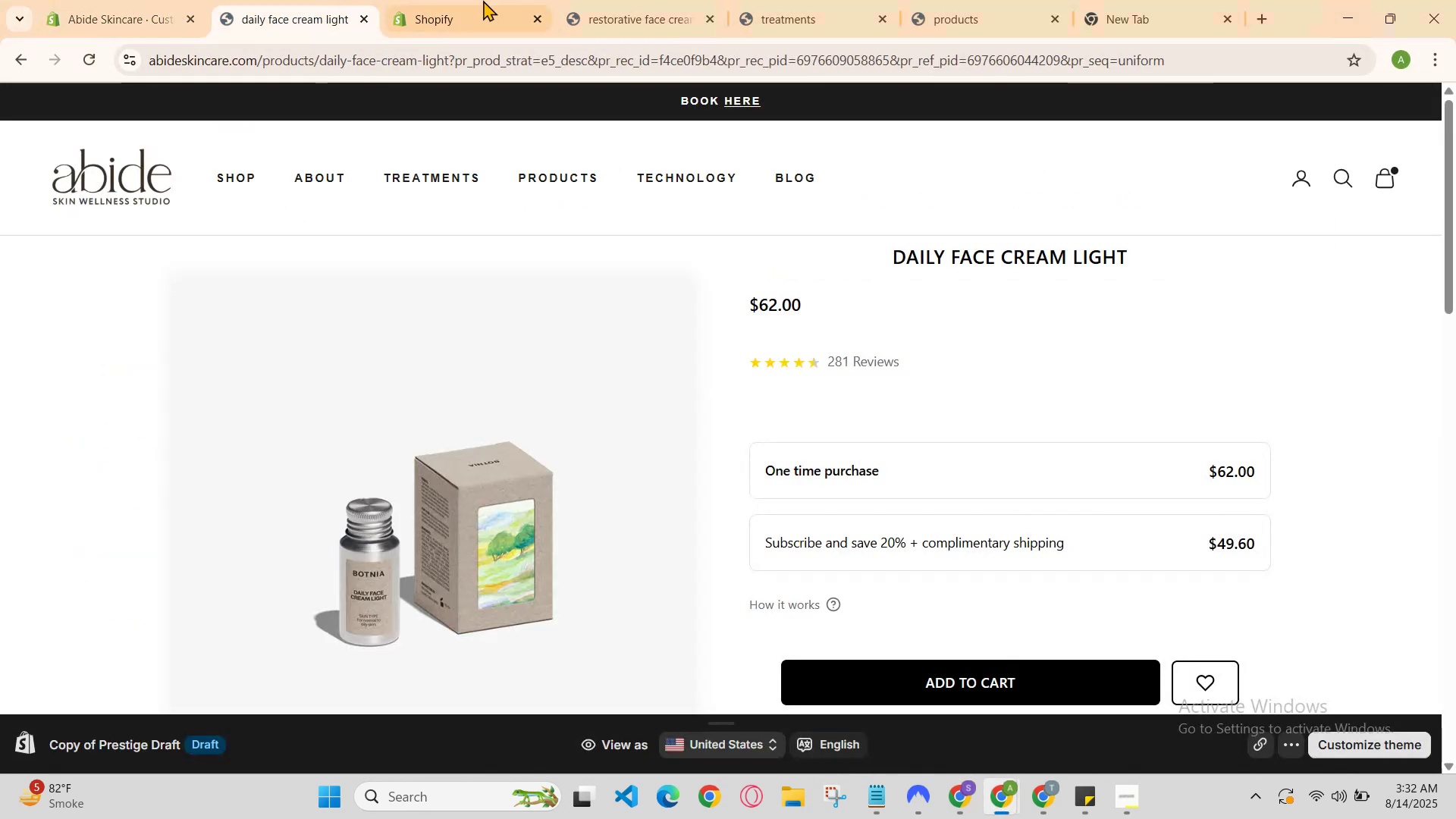 
left_click([507, 0])
 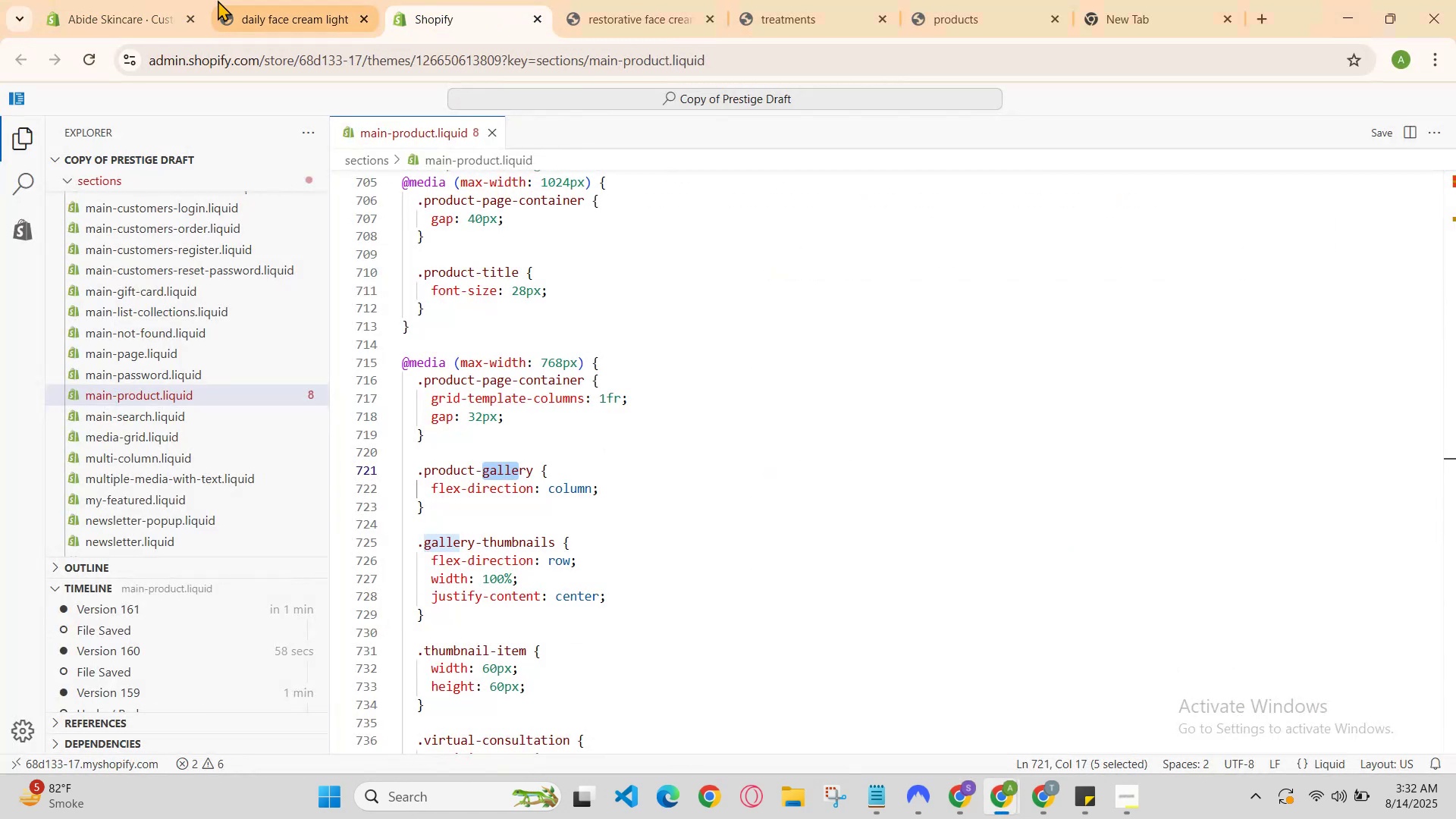 
left_click([192, 0])
 